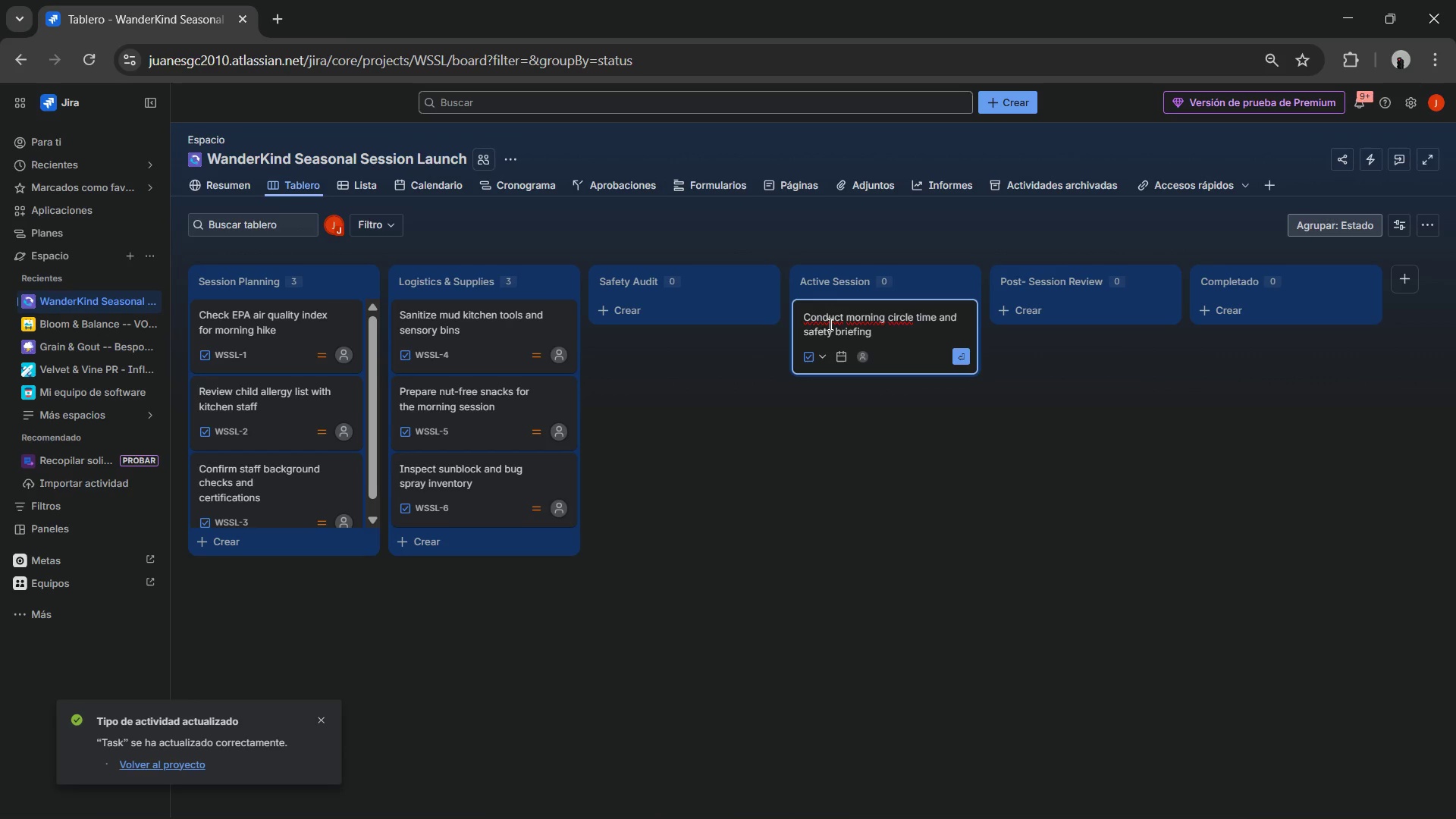 
key(Enter)
 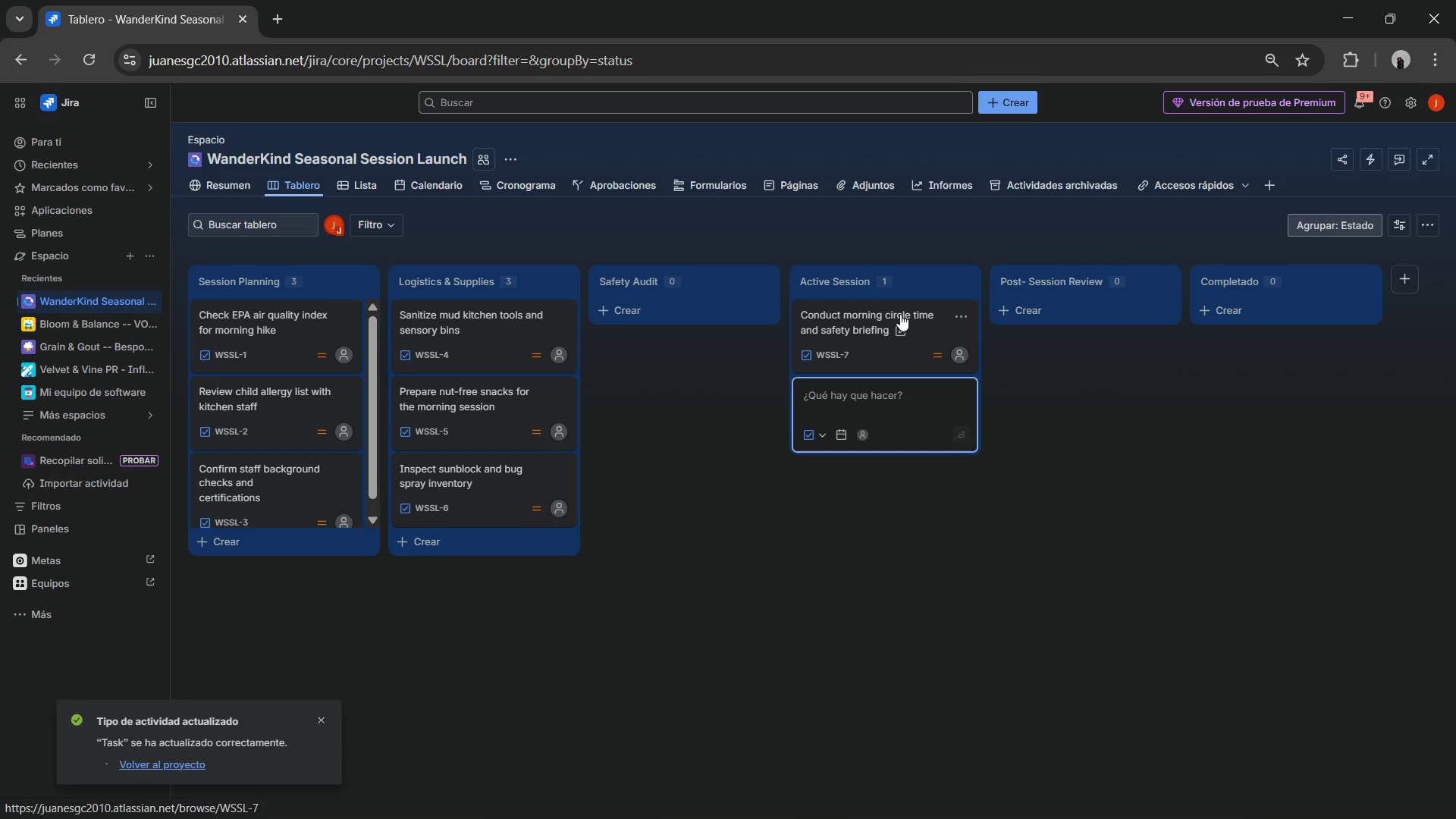 
left_click([877, 314])
 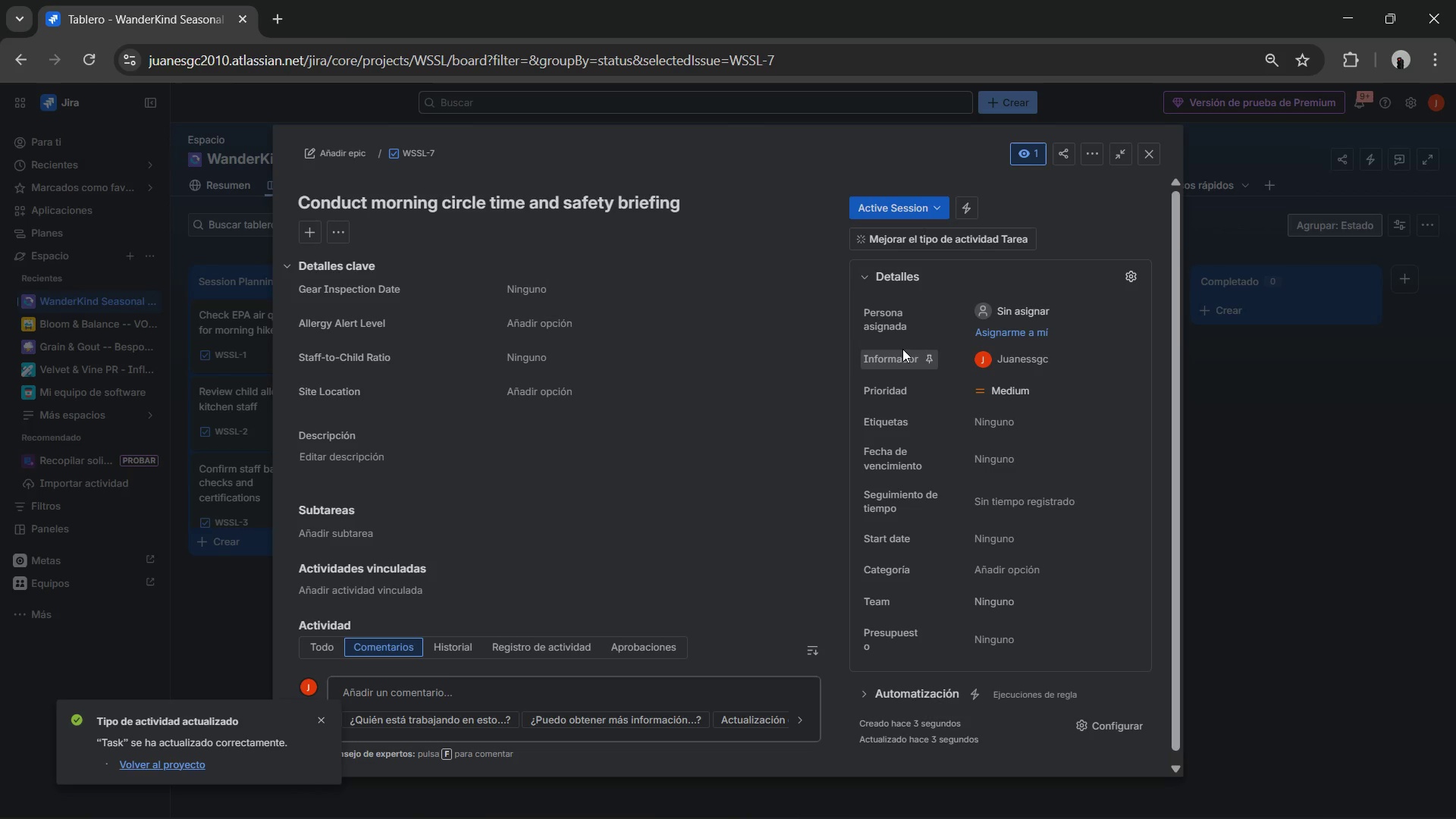 
wait(39.41)
 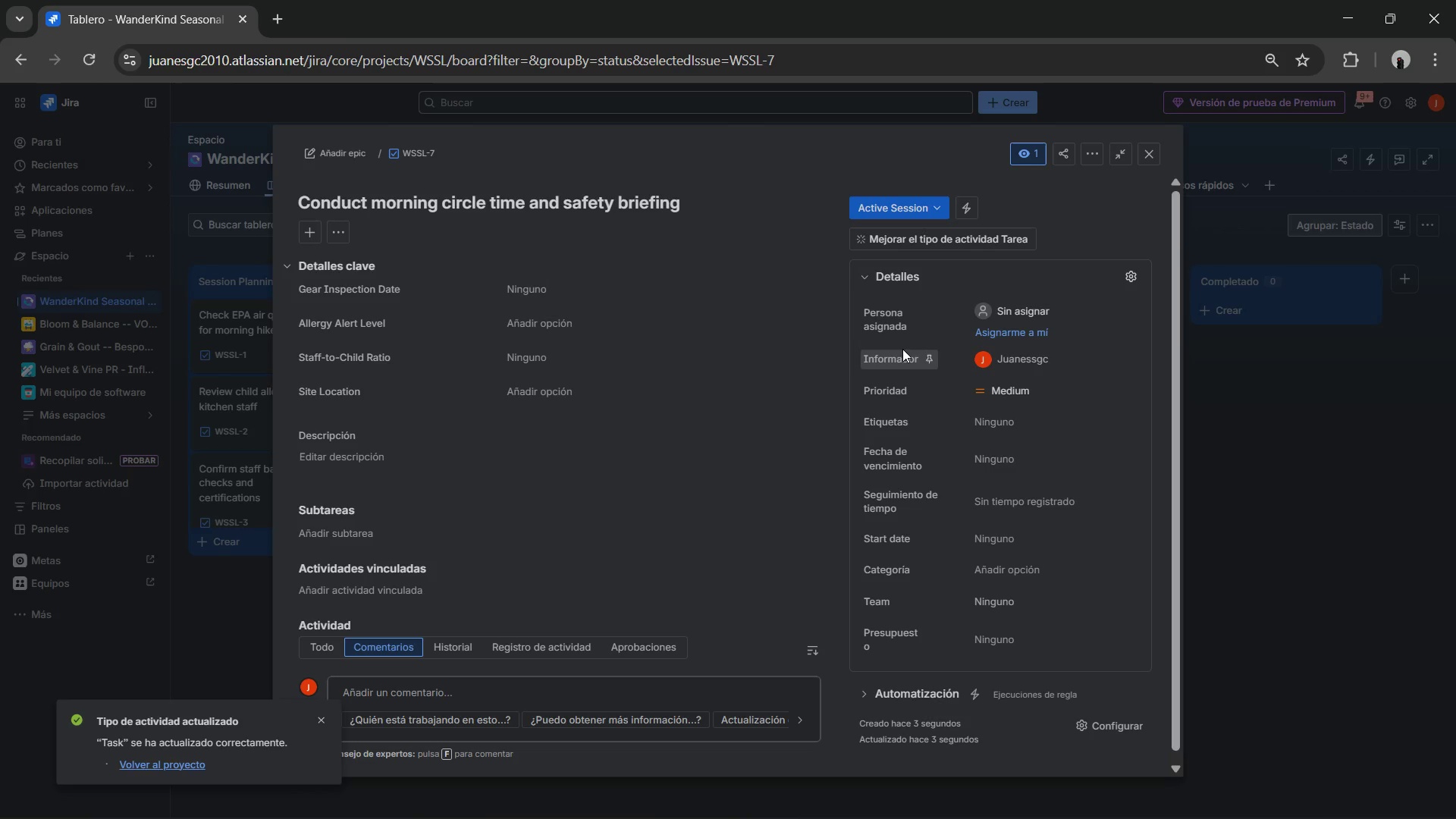 
left_click([535, 384])
 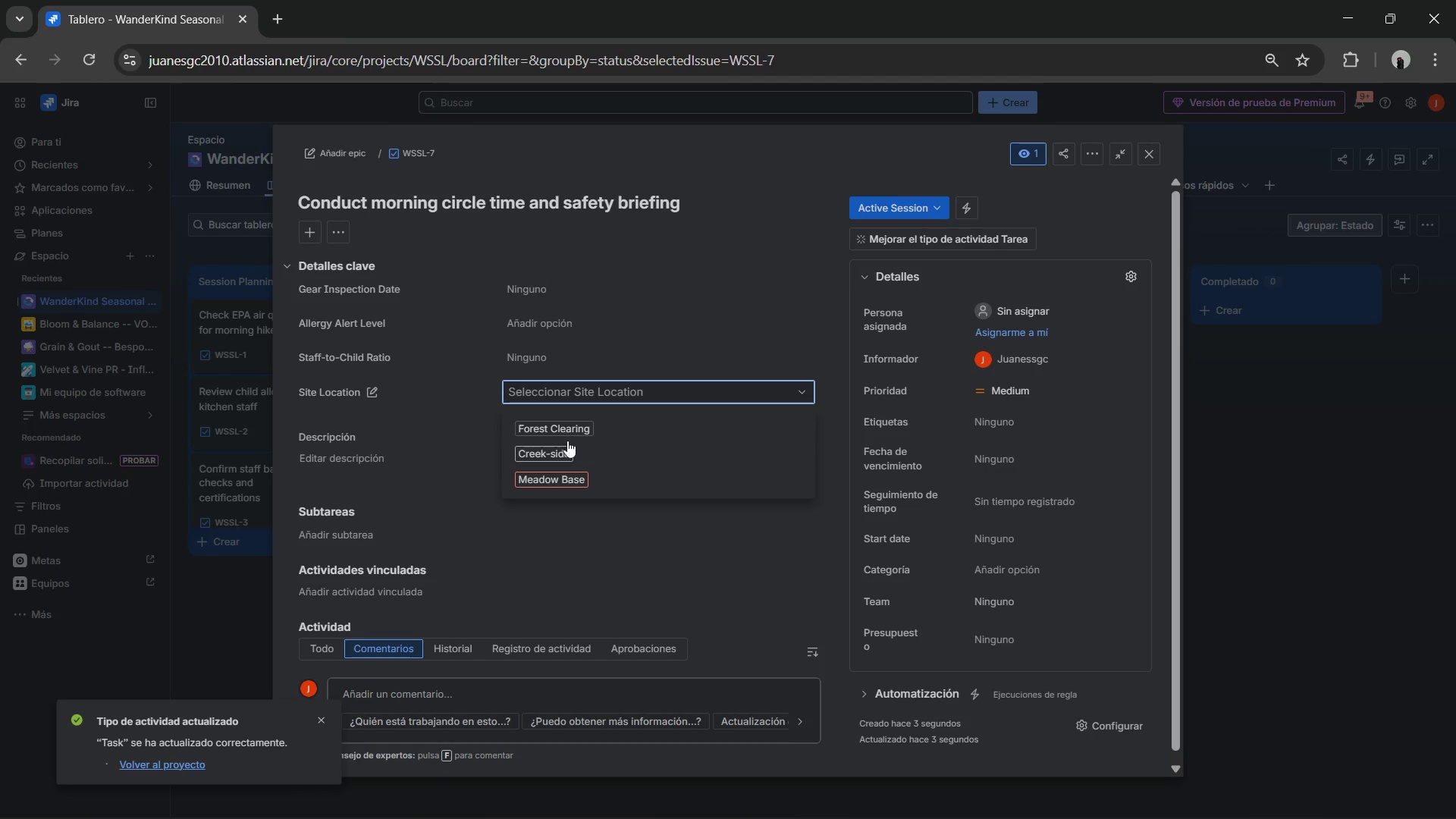 
left_click([558, 472])
 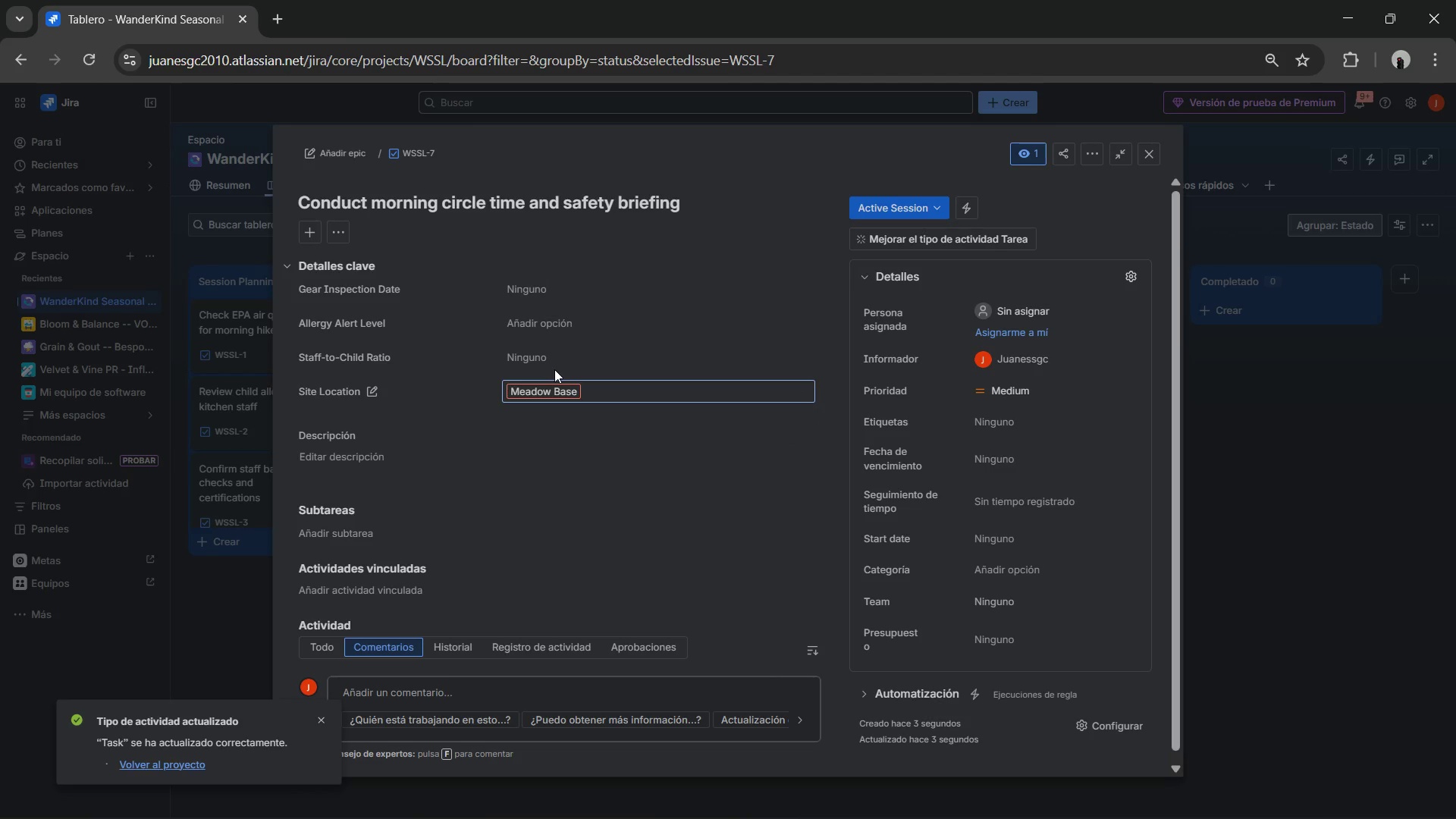 
left_click([554, 369])
 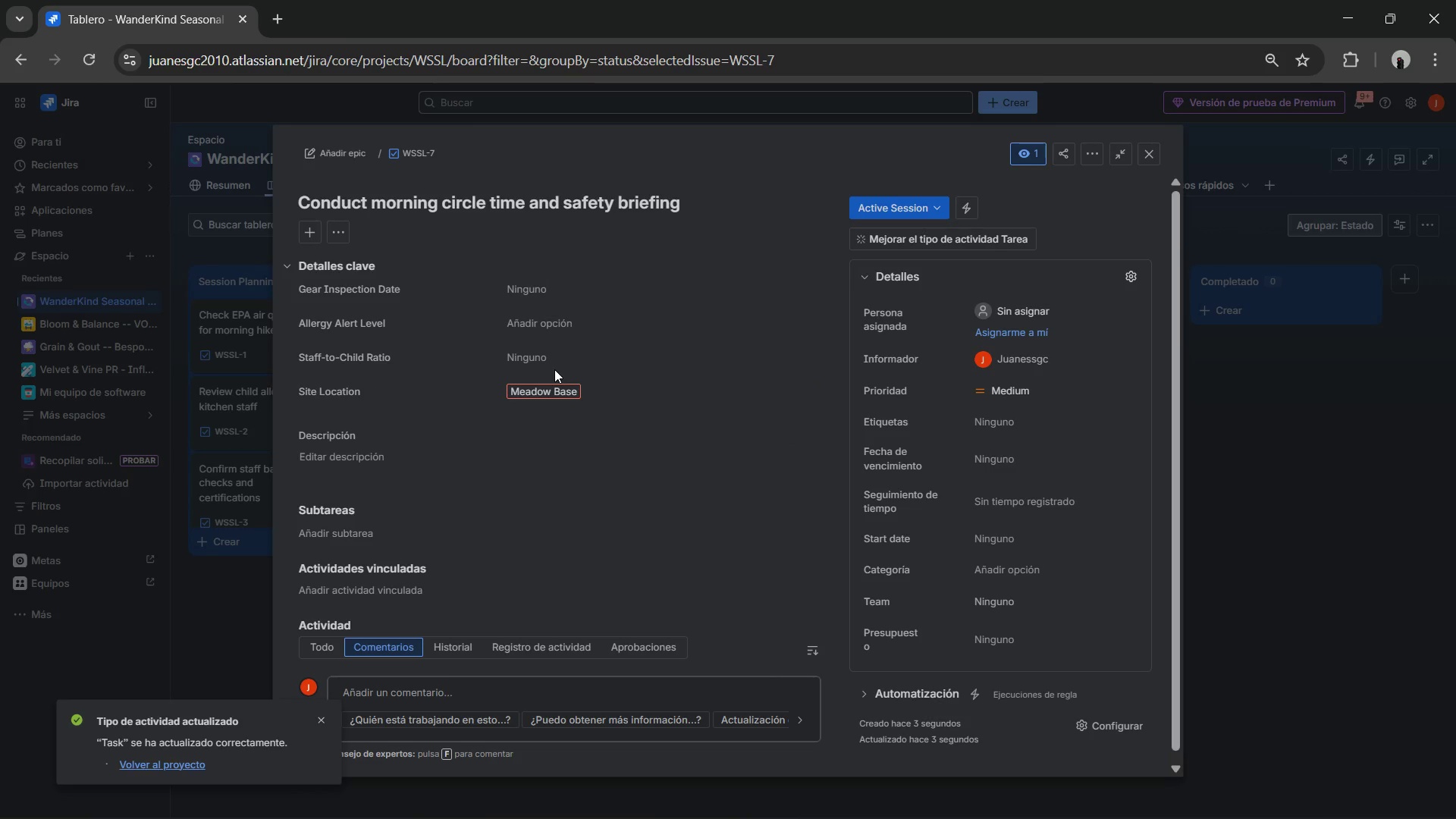 
key(Numpad6)
 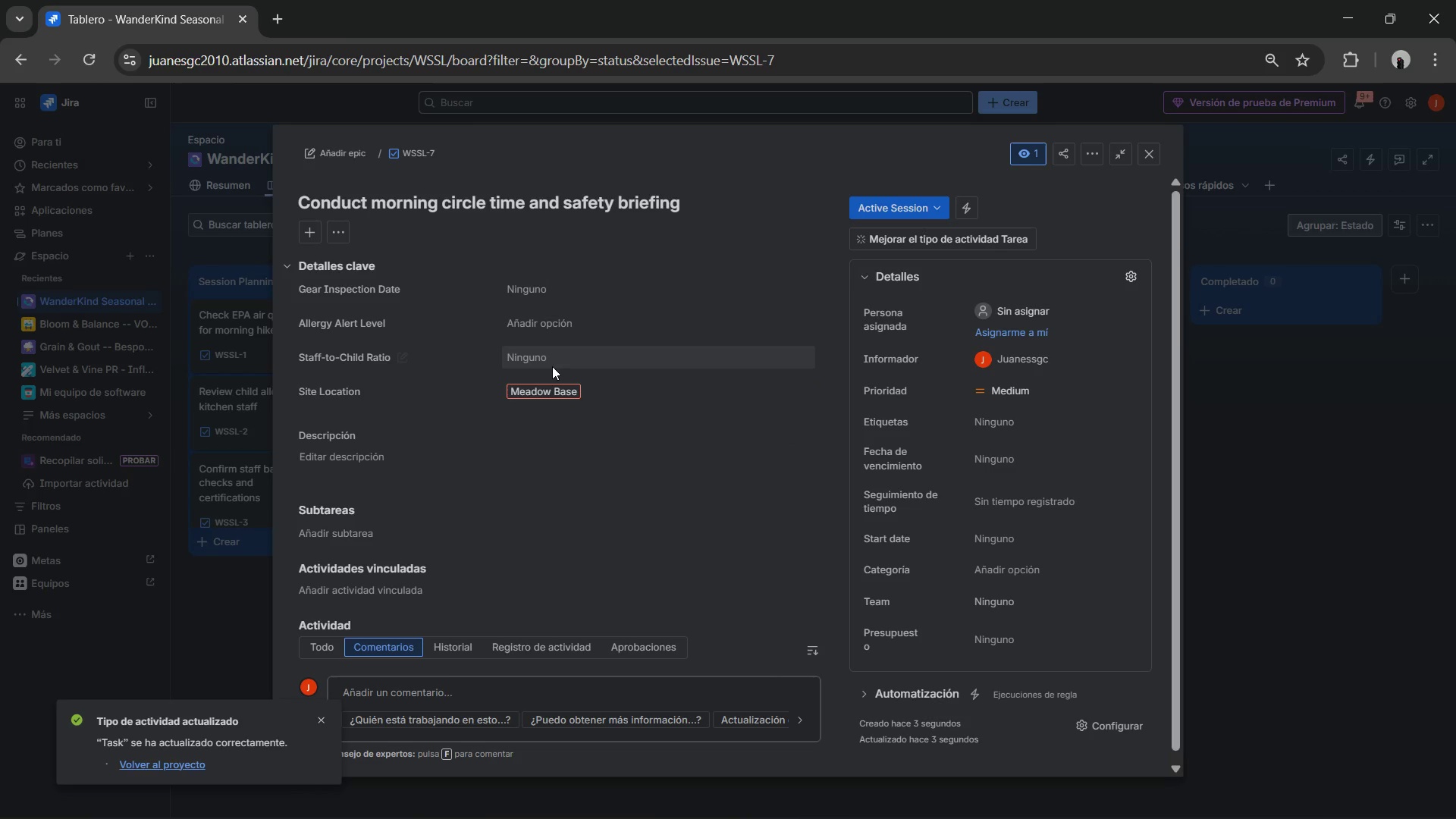 
left_click([548, 364])
 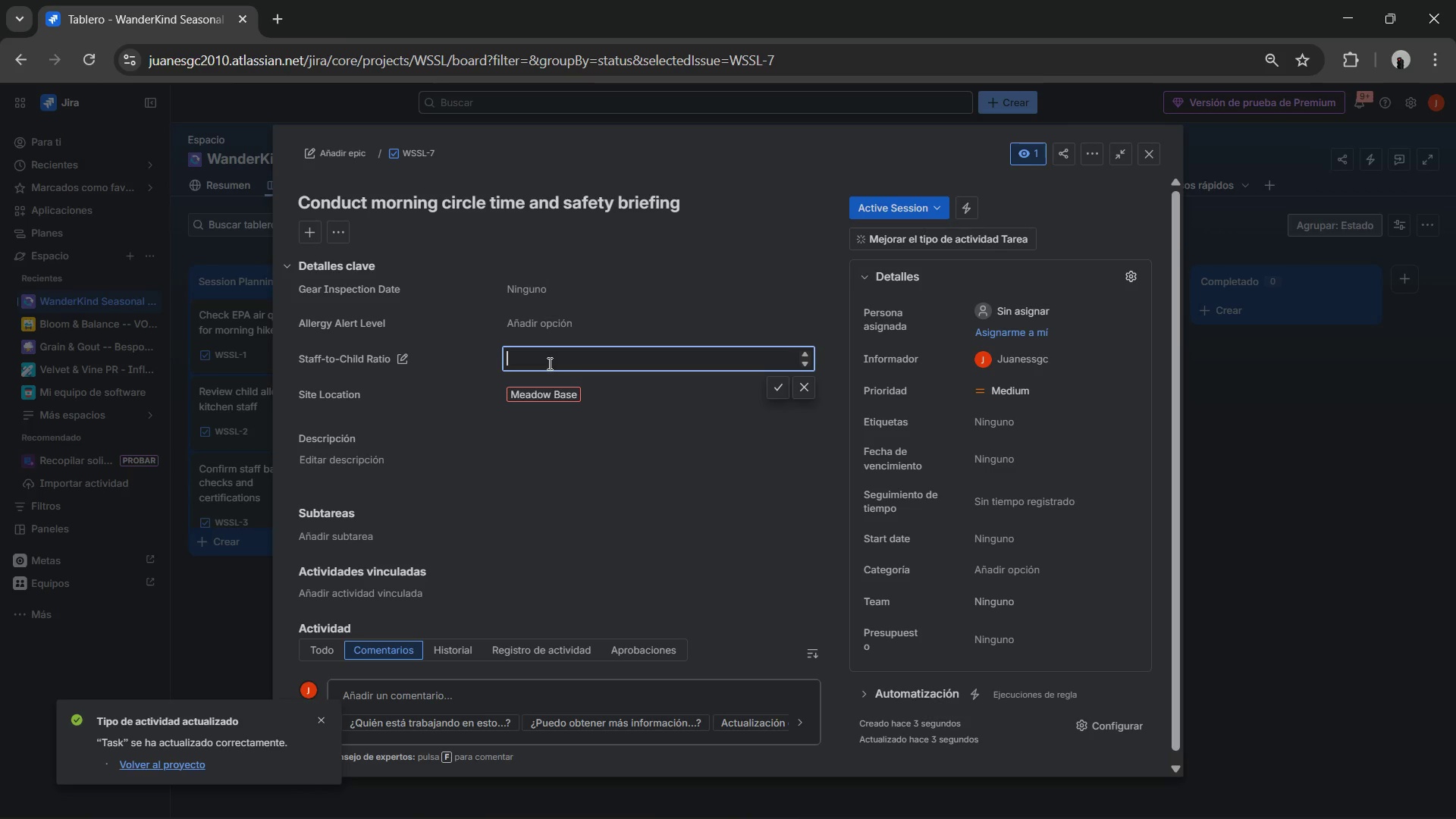 
key(Numpad6)
 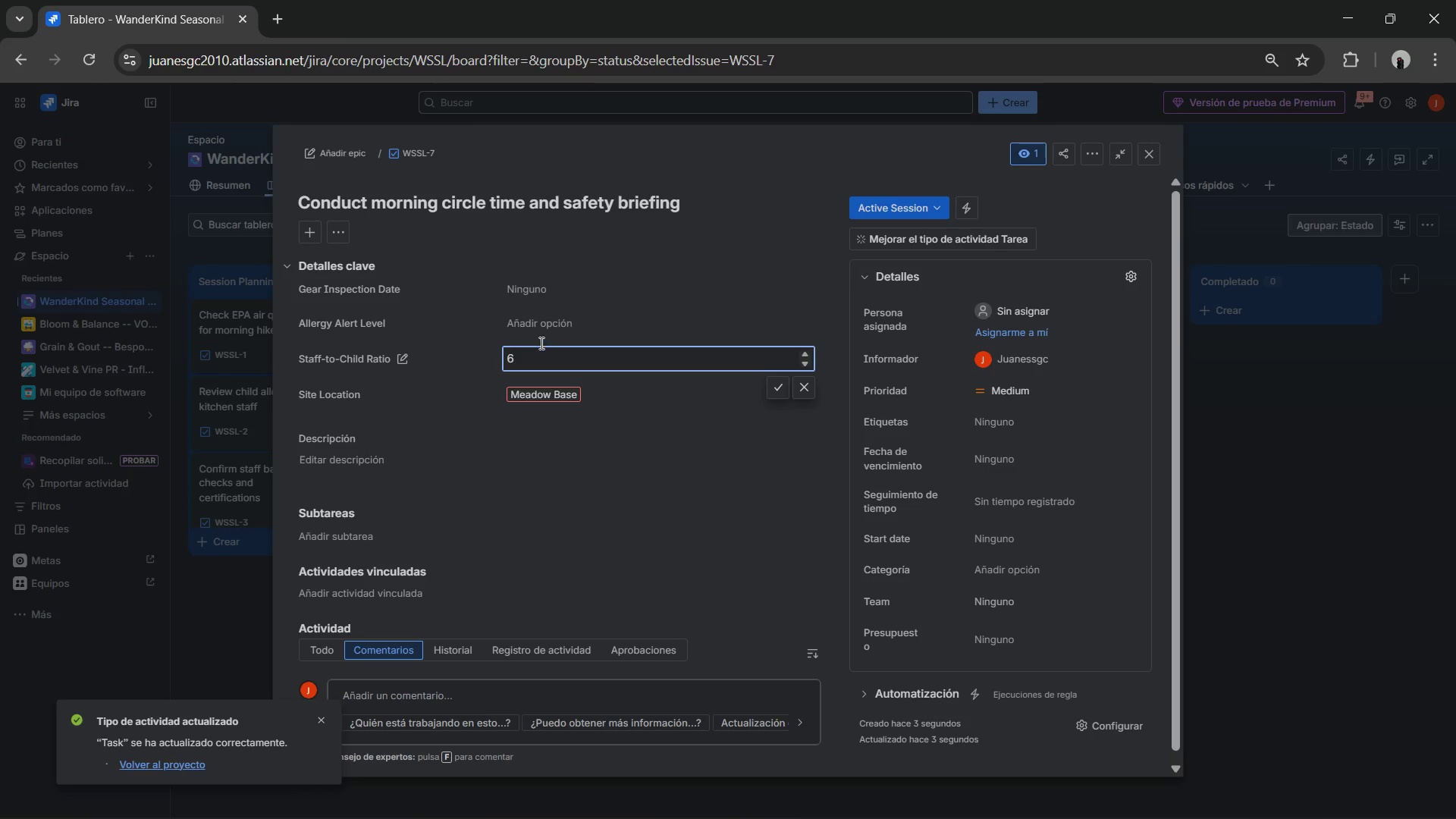 
left_click([548, 328])
 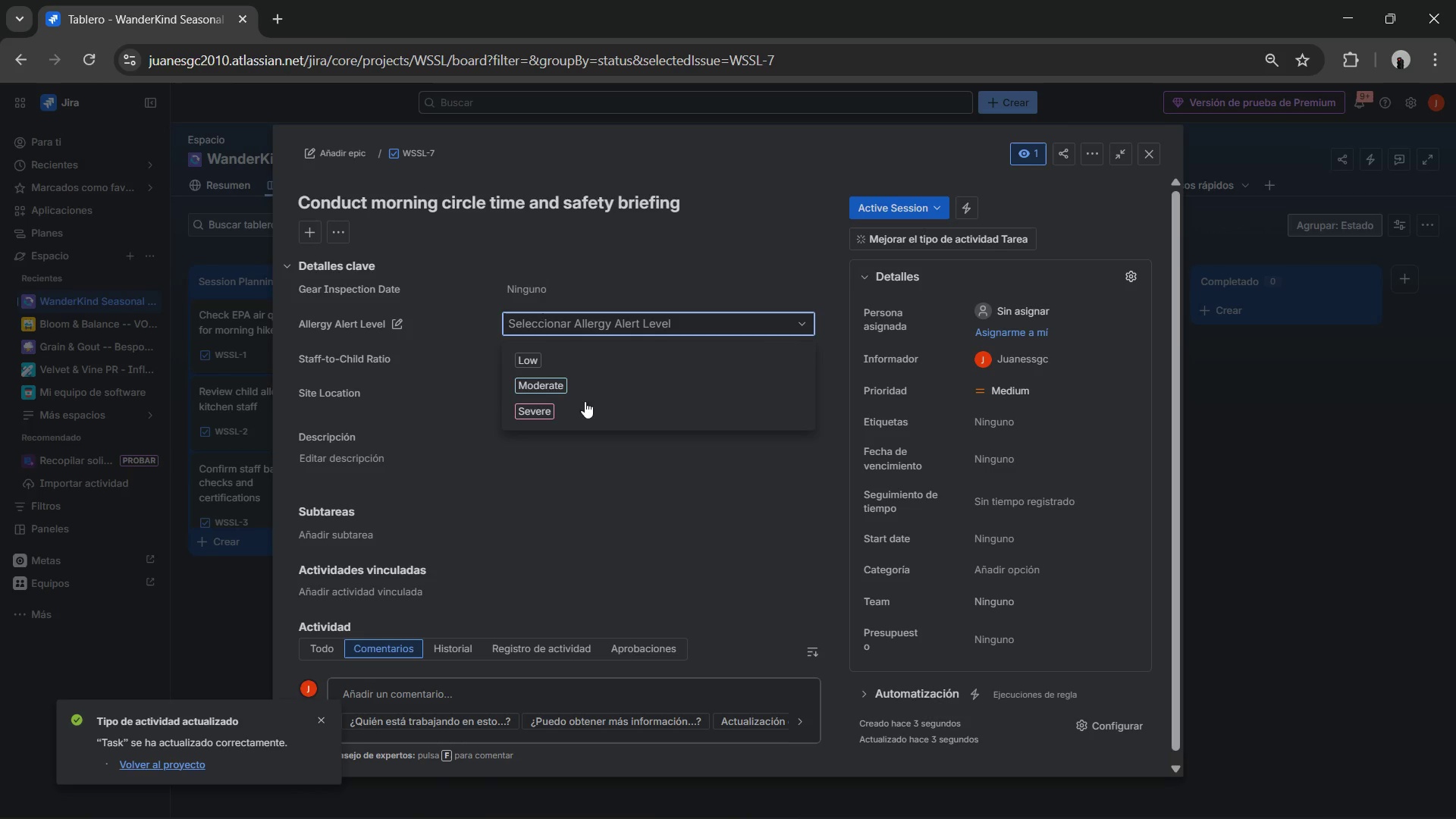 
left_click([535, 350])
 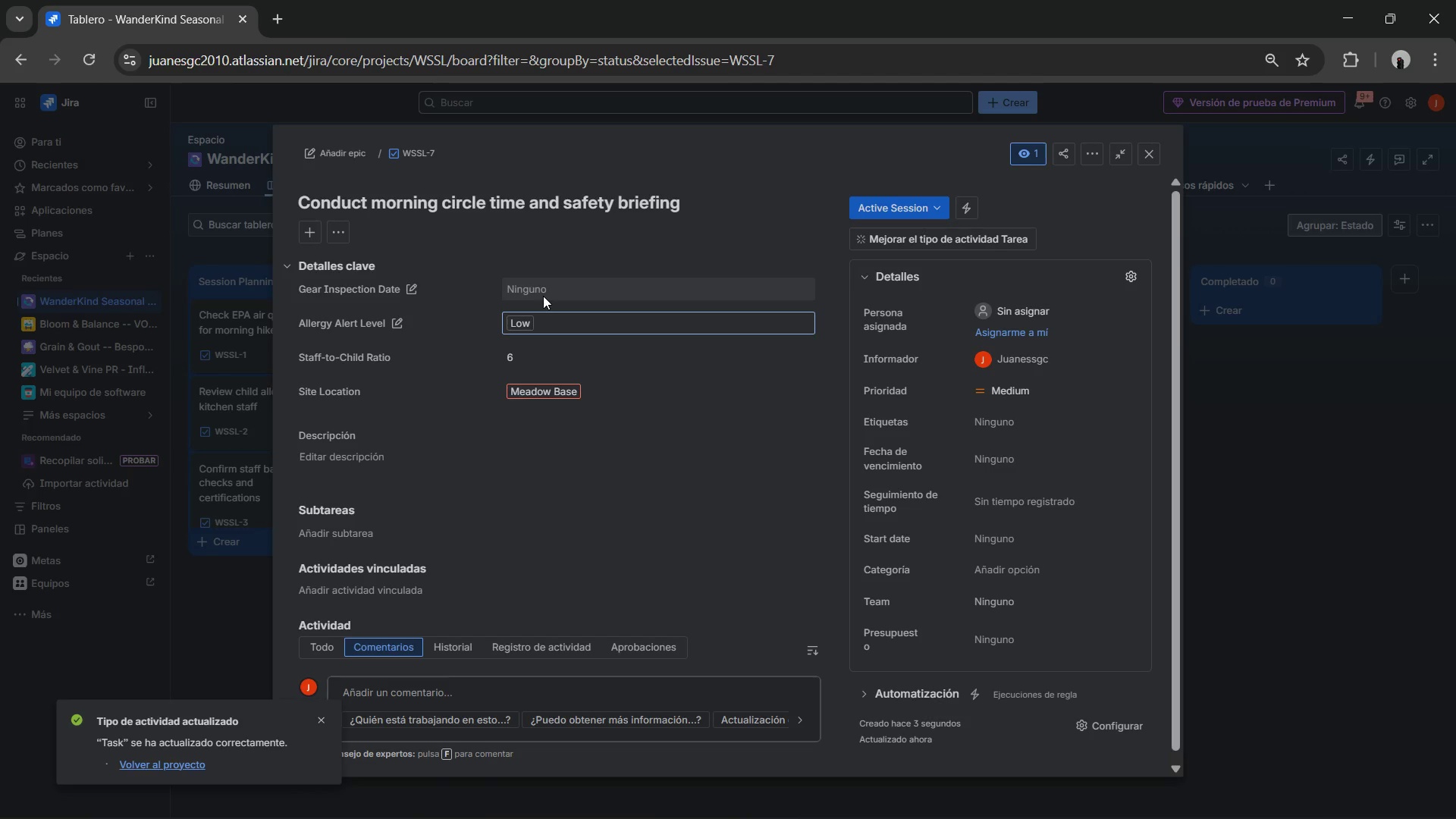 
left_click([543, 296])
 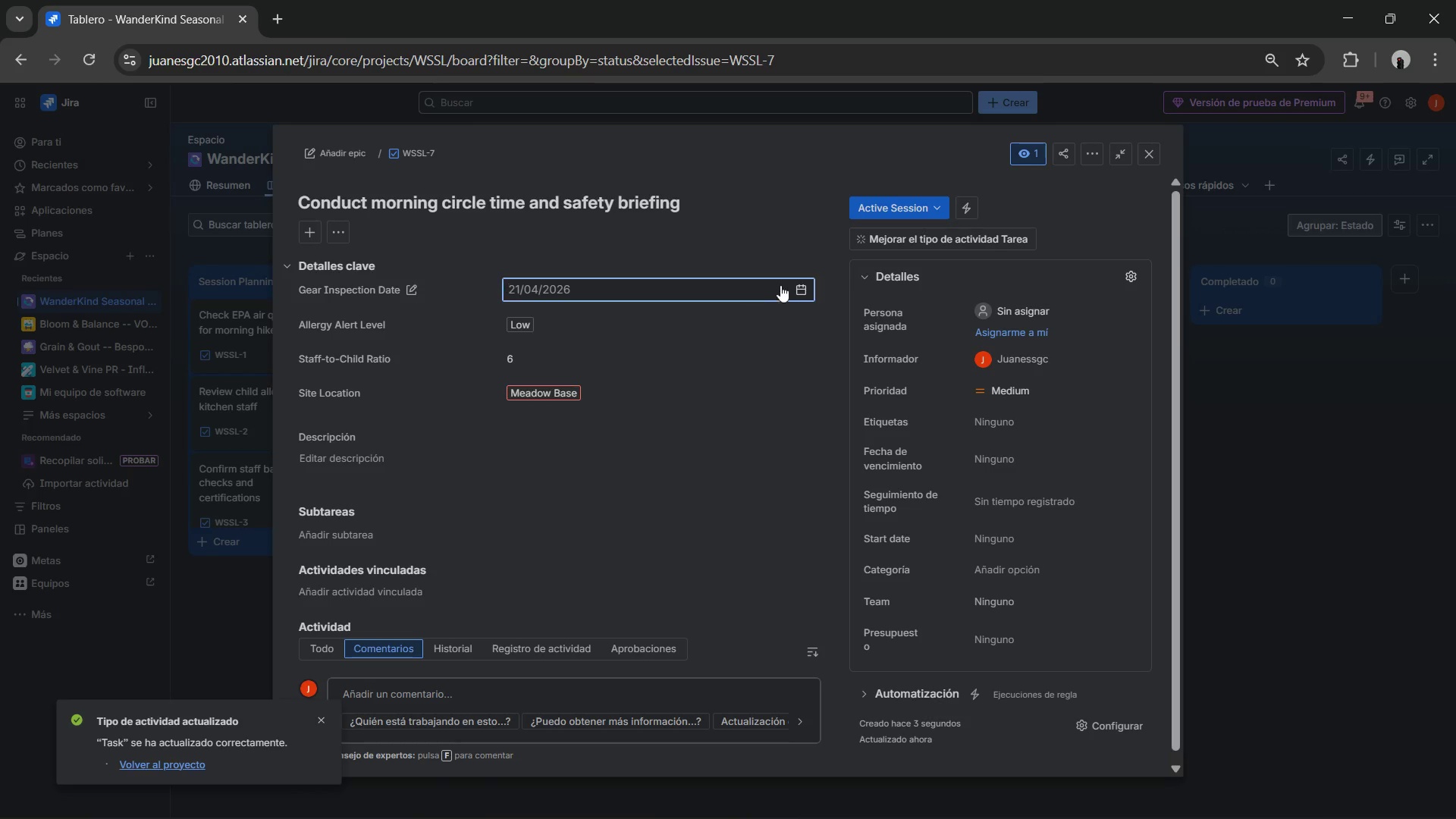 
left_click([805, 295])
 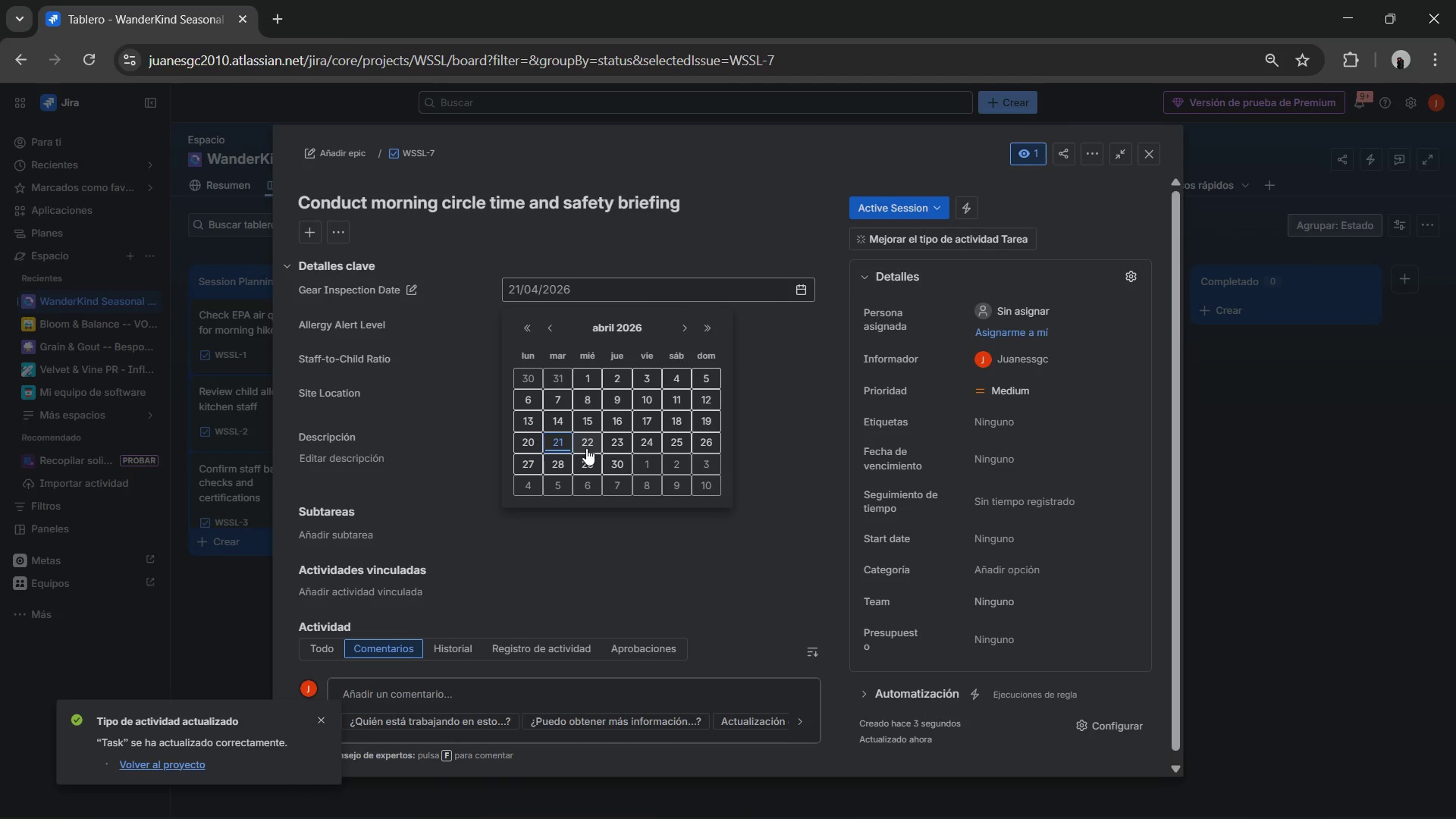 
left_click([562, 444])
 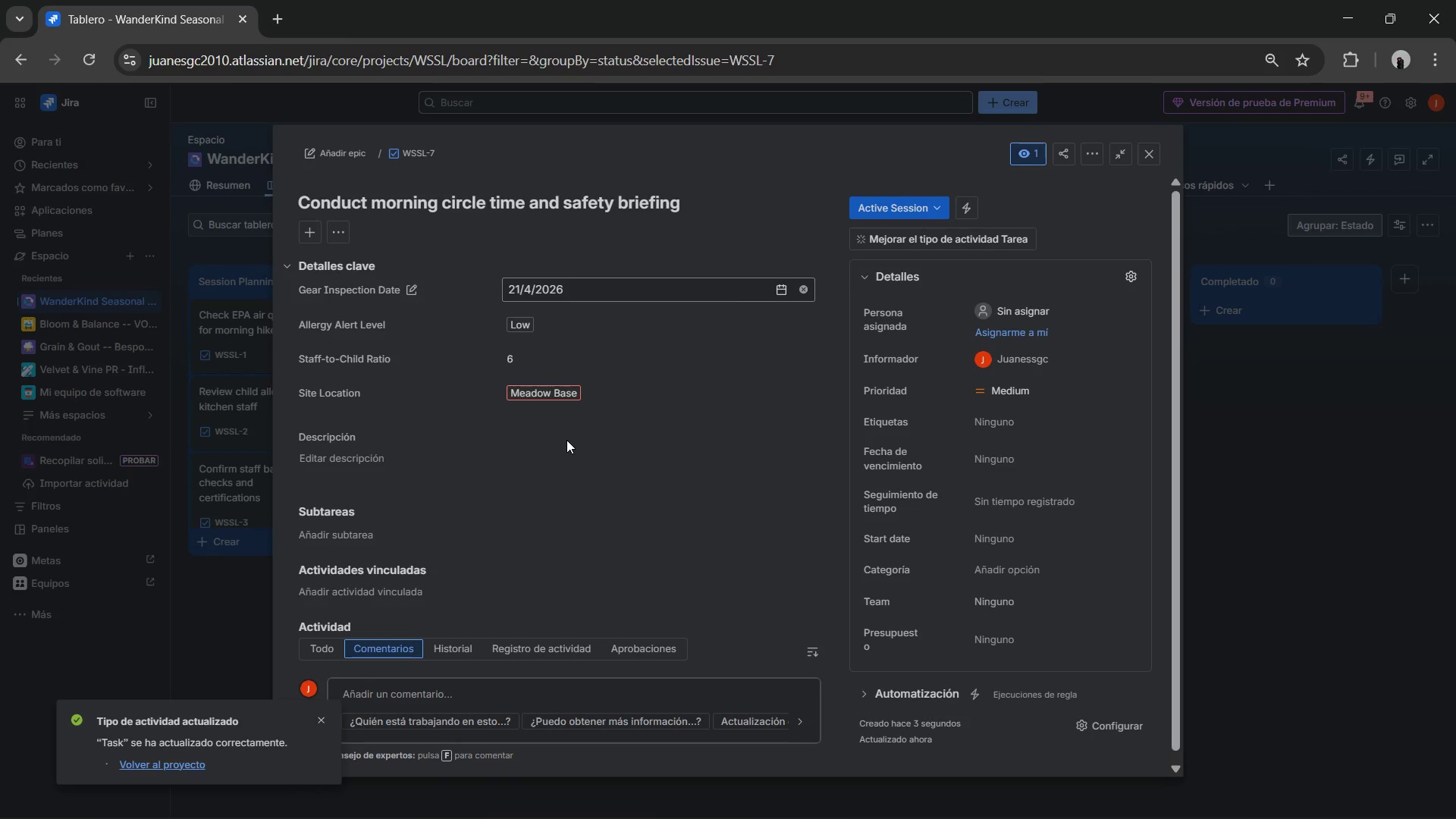 
wait(14.12)
 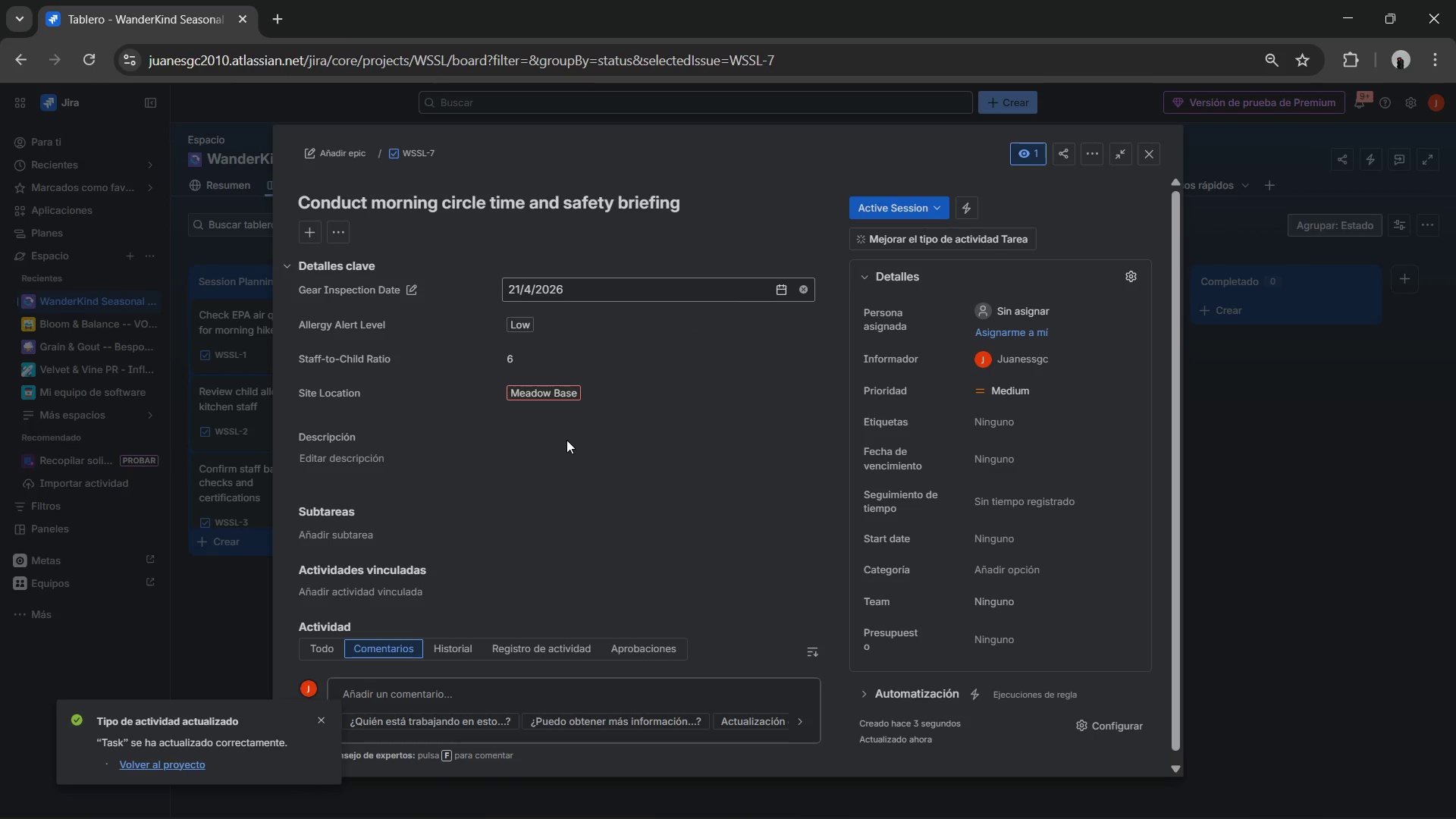 
scroll: coordinate [897, 476], scroll_direction: down, amount: 9.0
 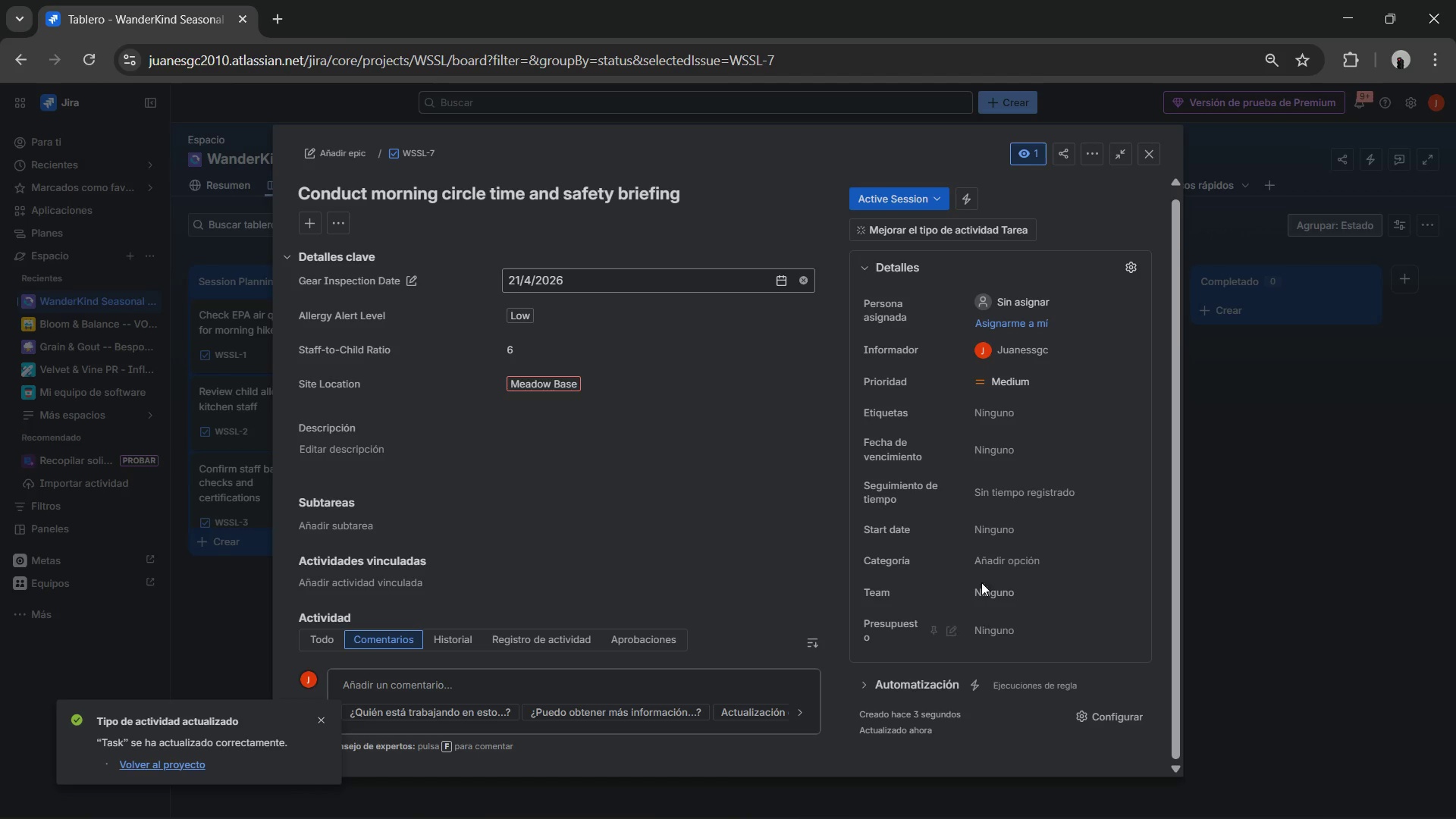 
scroll: coordinate [954, 414], scroll_direction: up, amount: 8.0
 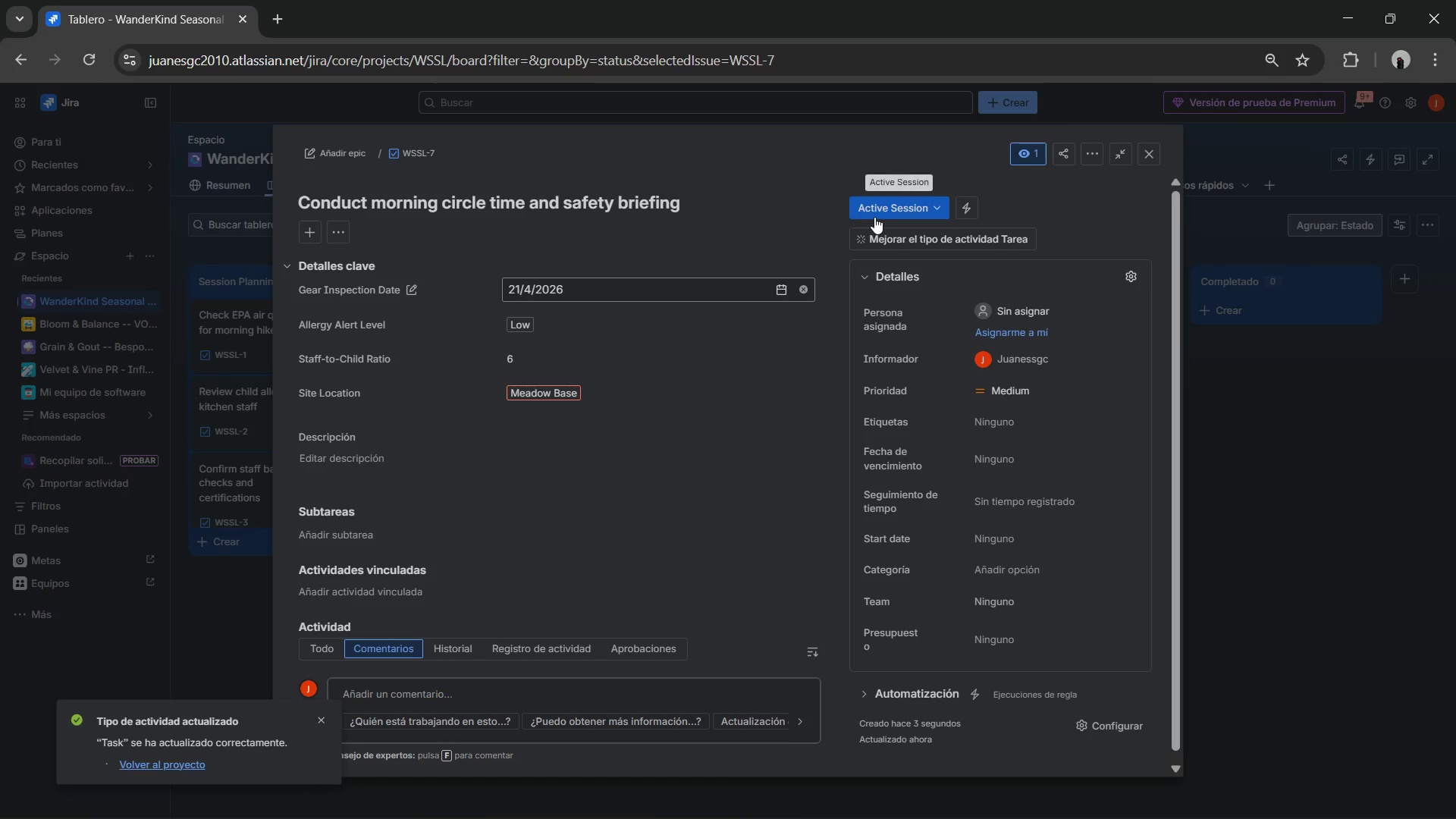 
scroll: coordinate [854, 250], scroll_direction: down, amount: 5.0
 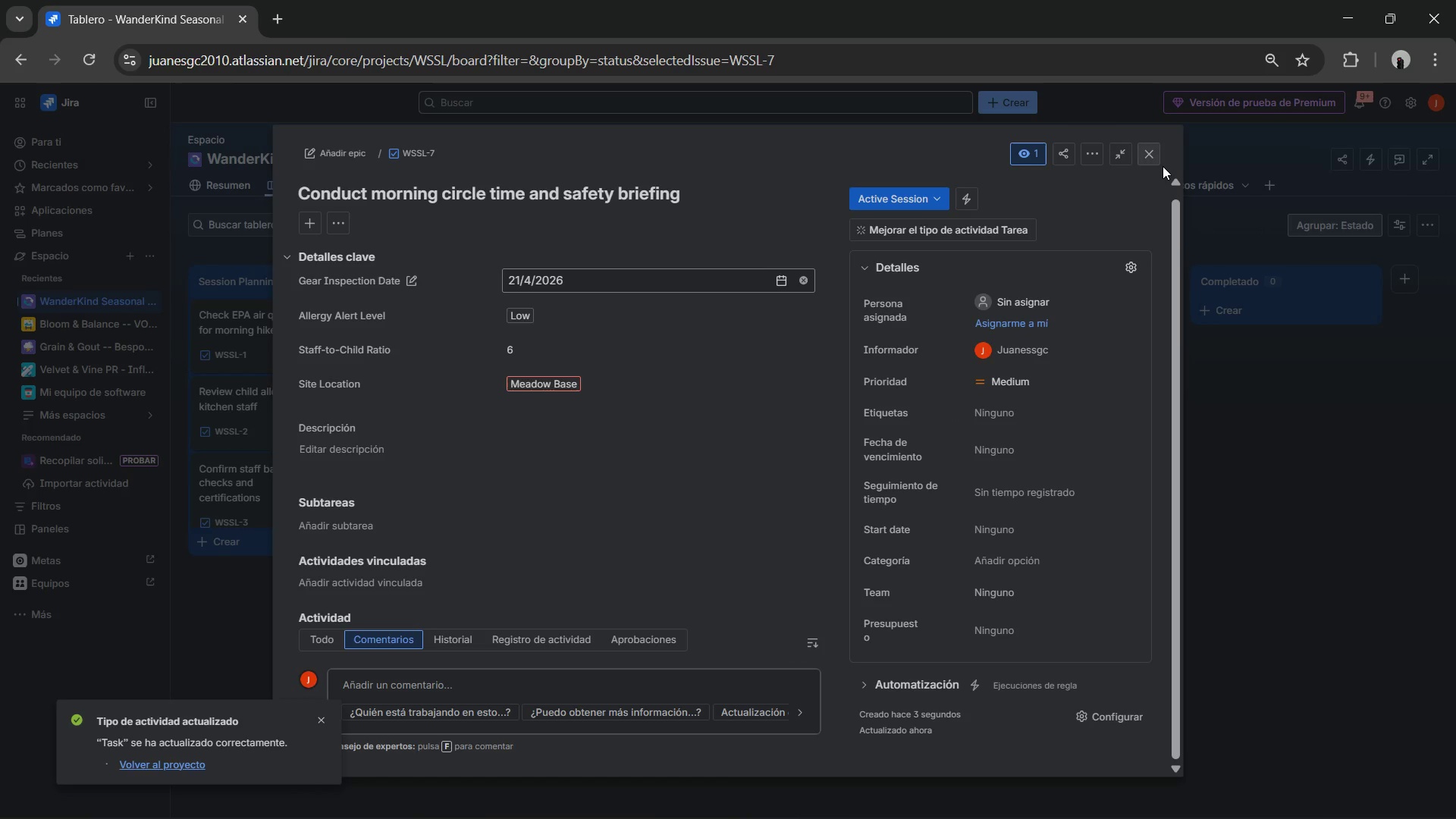 
left_click([1148, 151])
 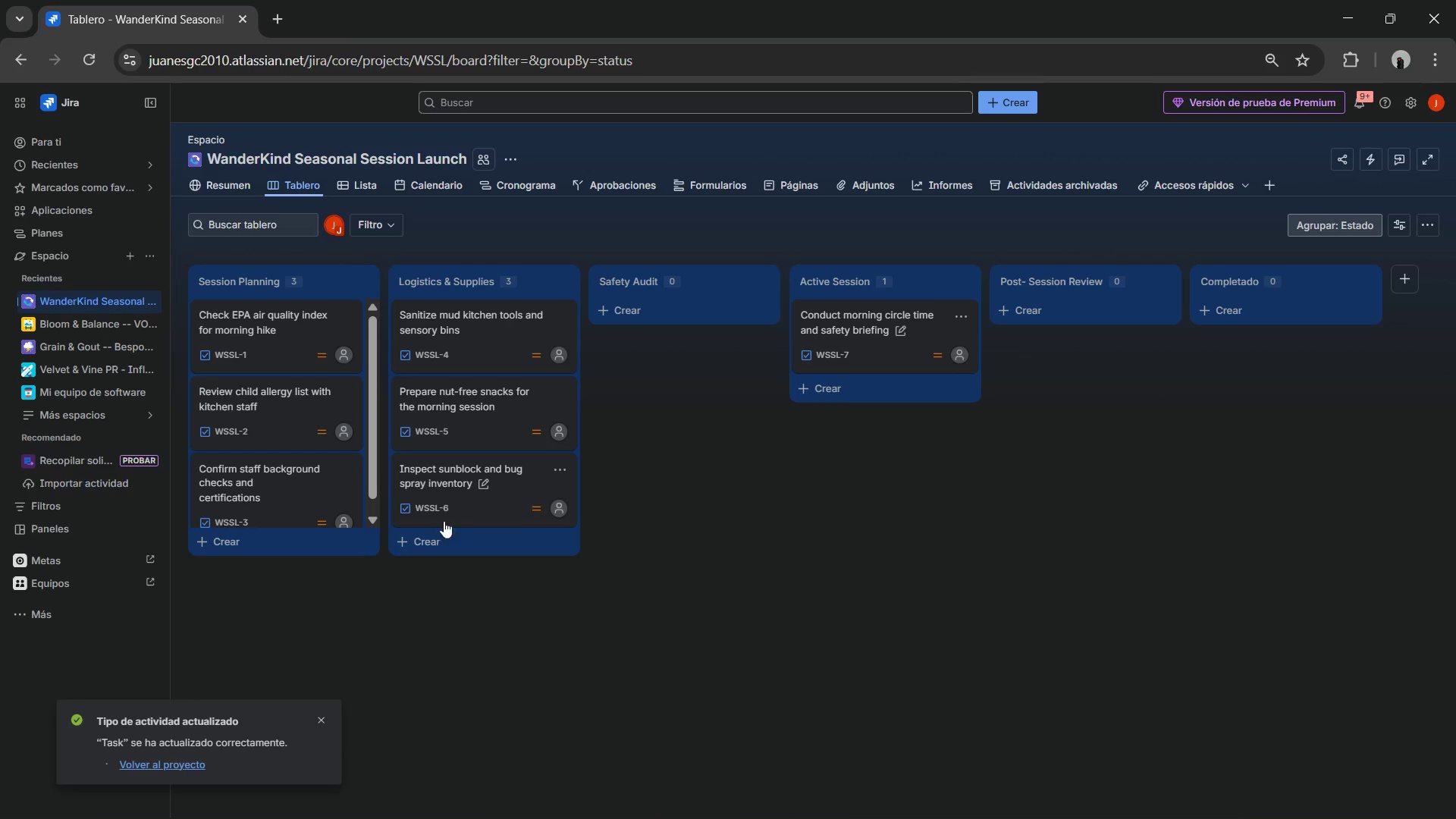 
wait(13.66)
 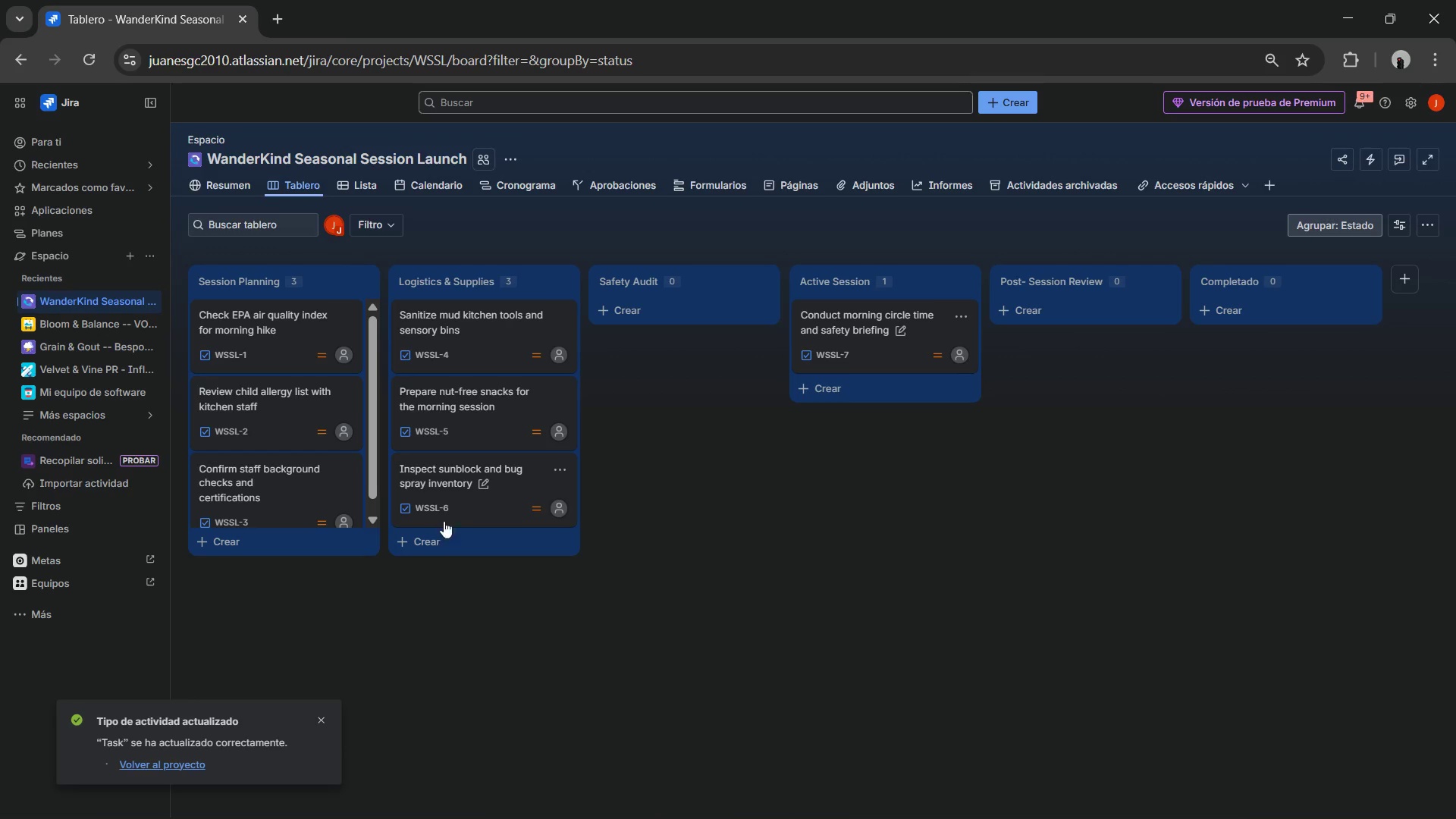 
left_click([324, 549])
 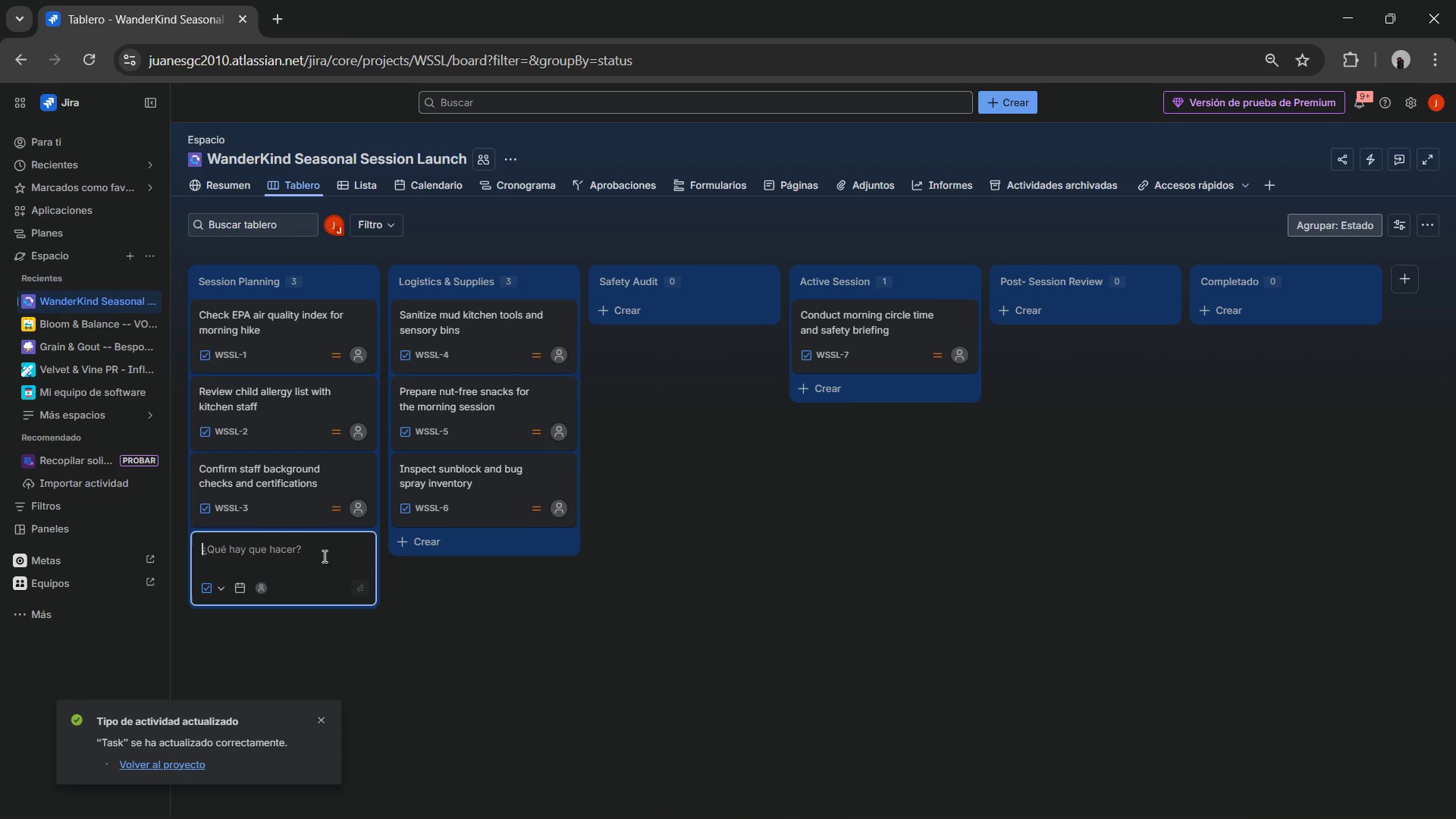 
type(Verify emergency contact cards in backpacks)
 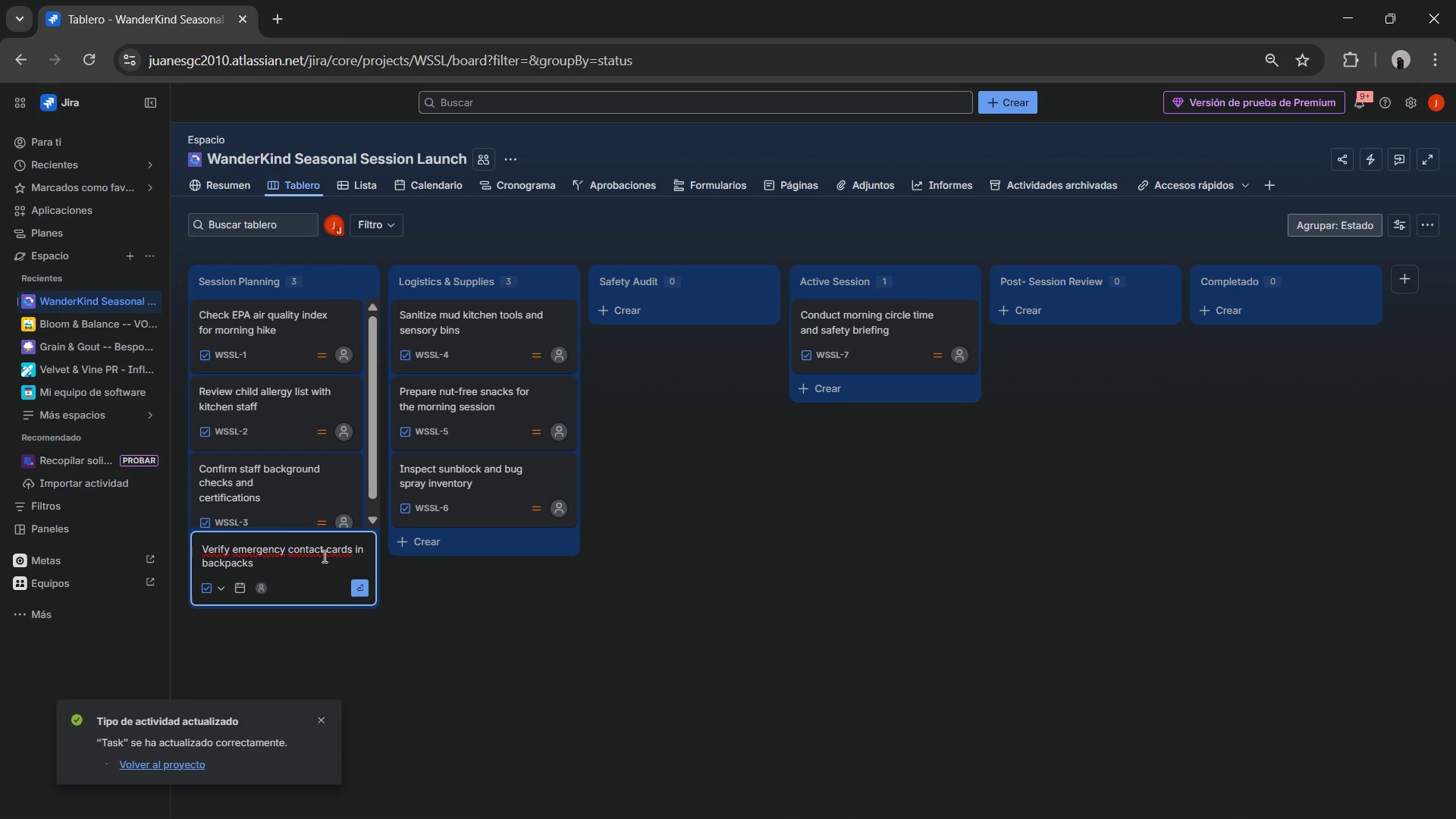 
key(Enter)
 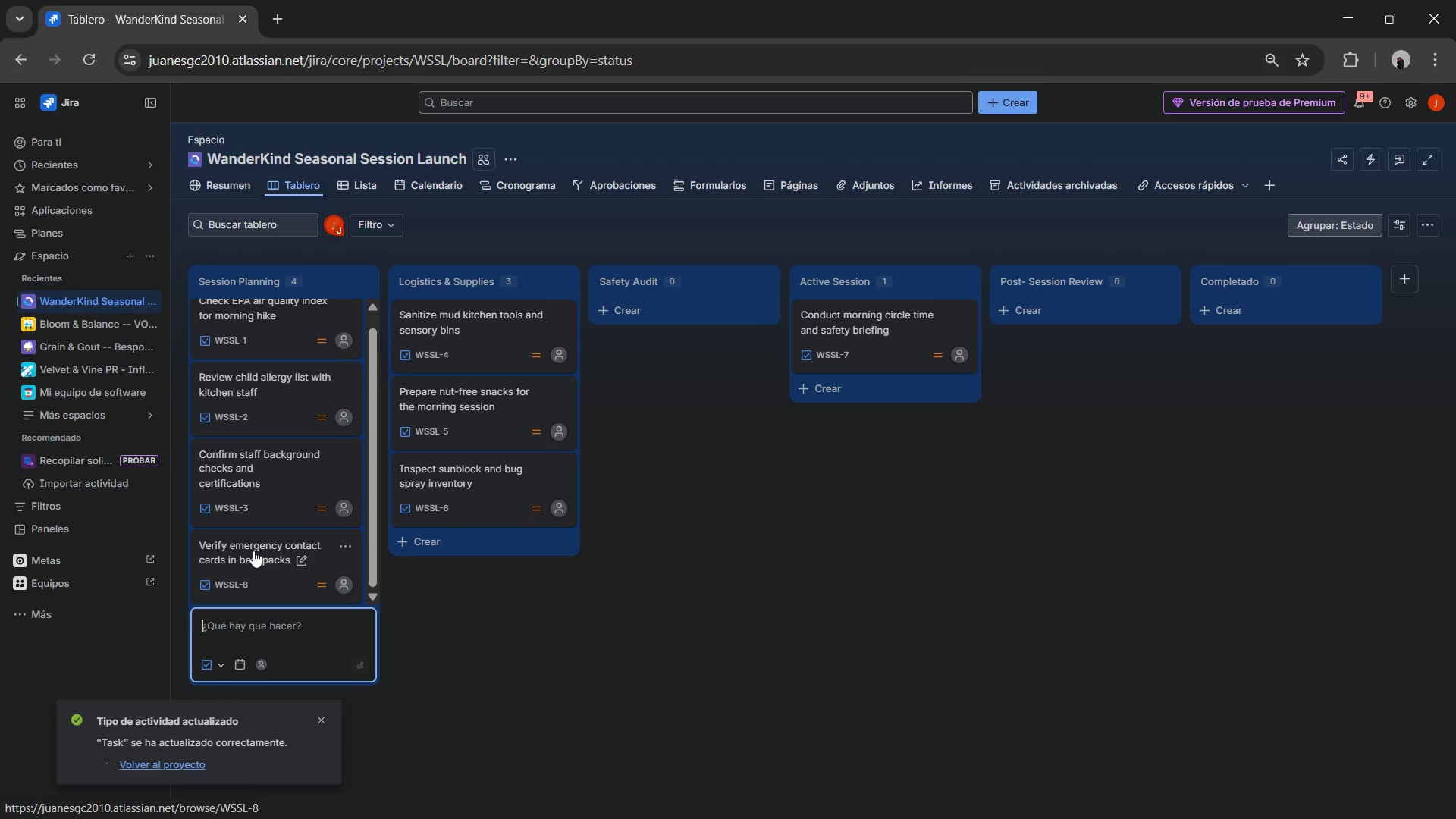 
left_click([245, 553])
 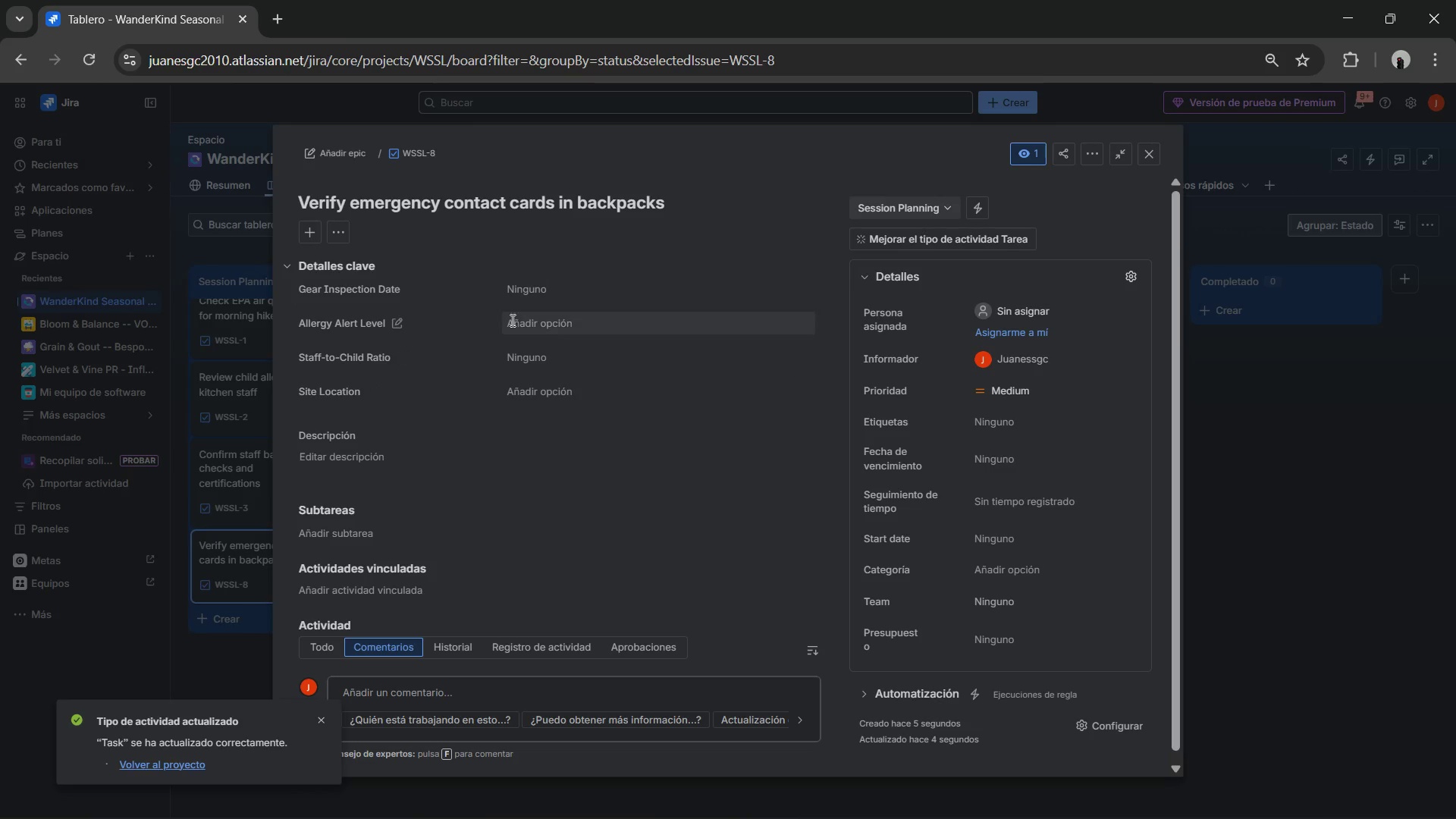 
wait(6.16)
 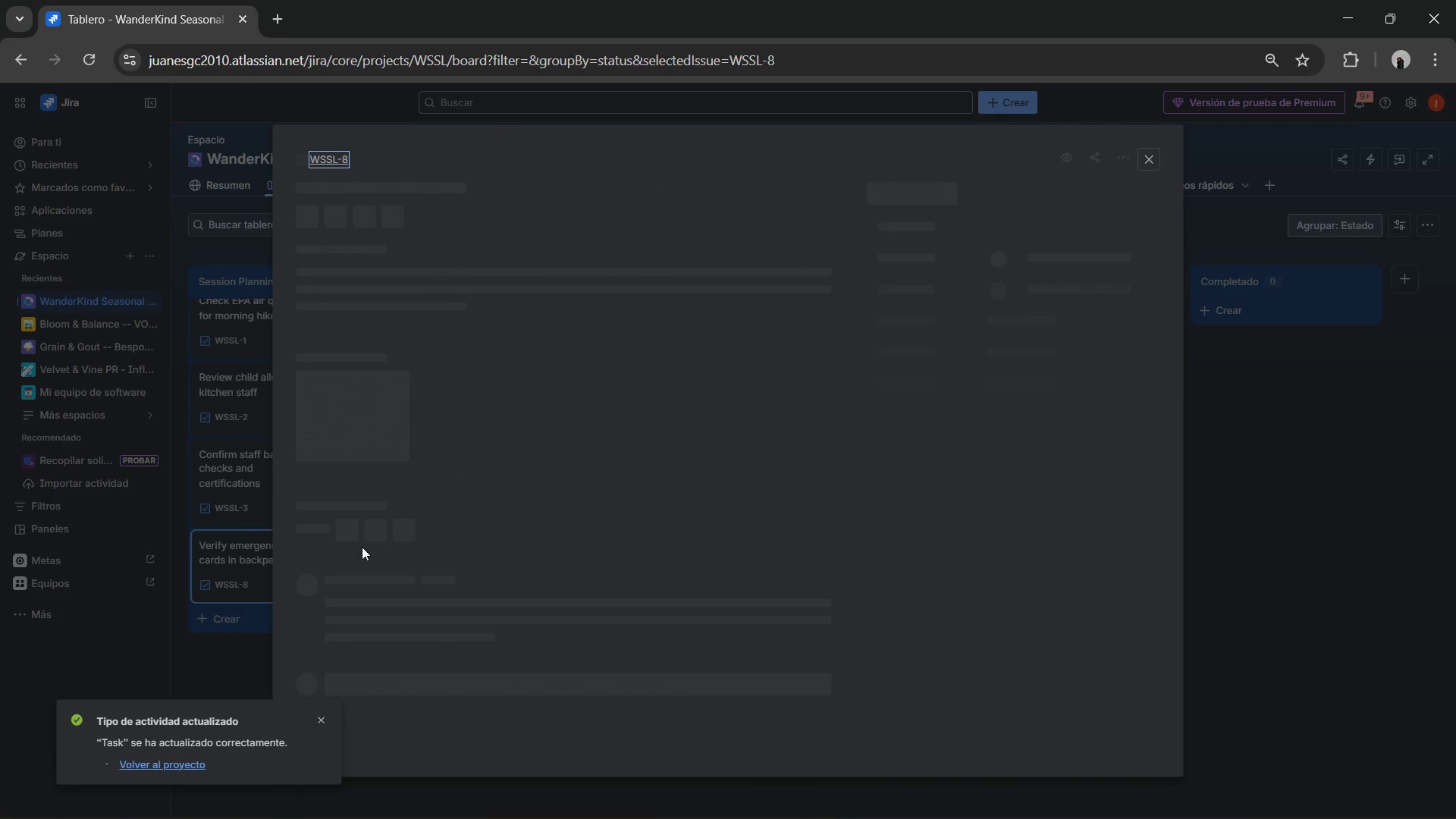 
left_click([548, 288])
 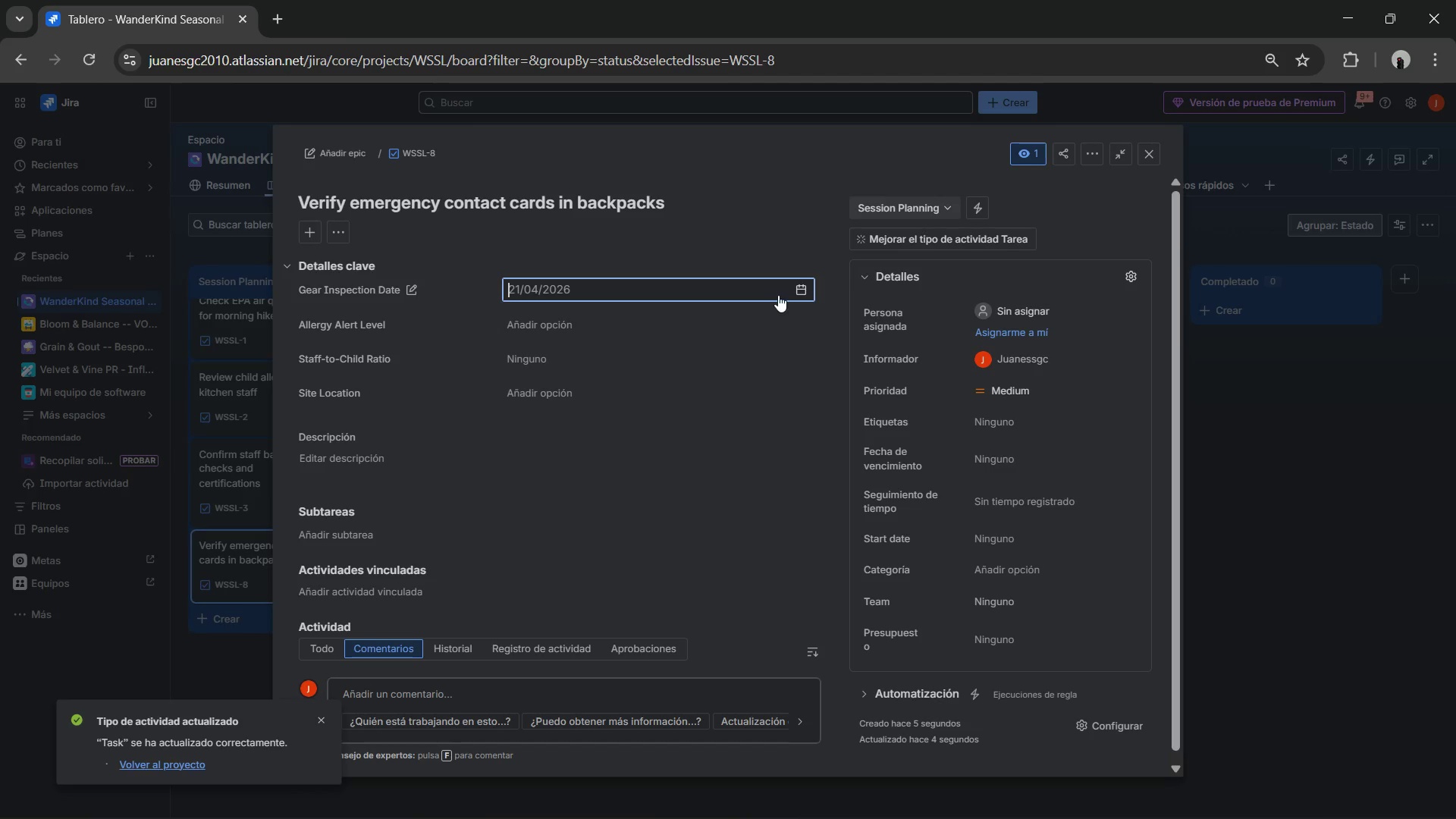 
left_click([812, 290])
 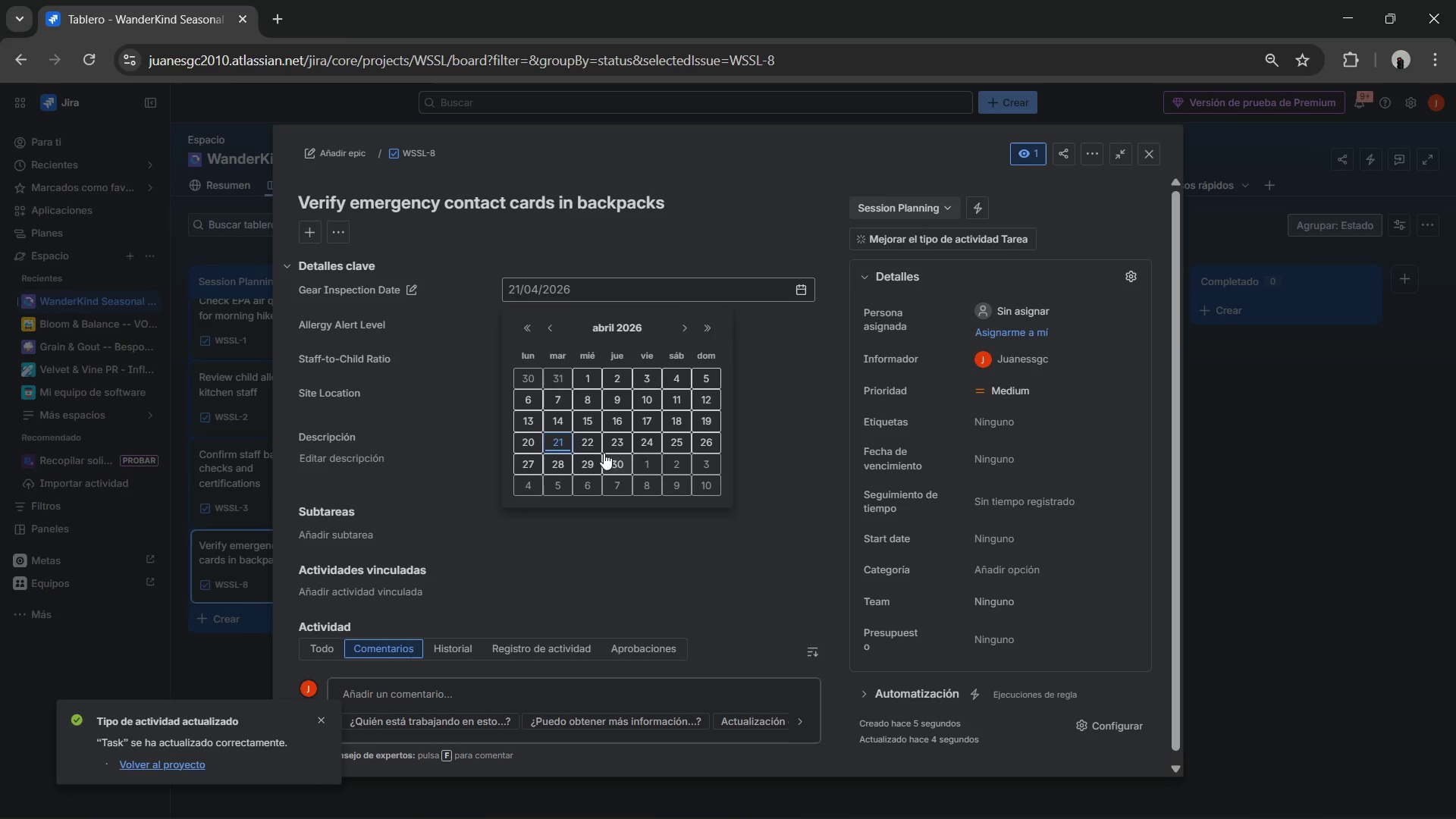 
left_click([589, 443])
 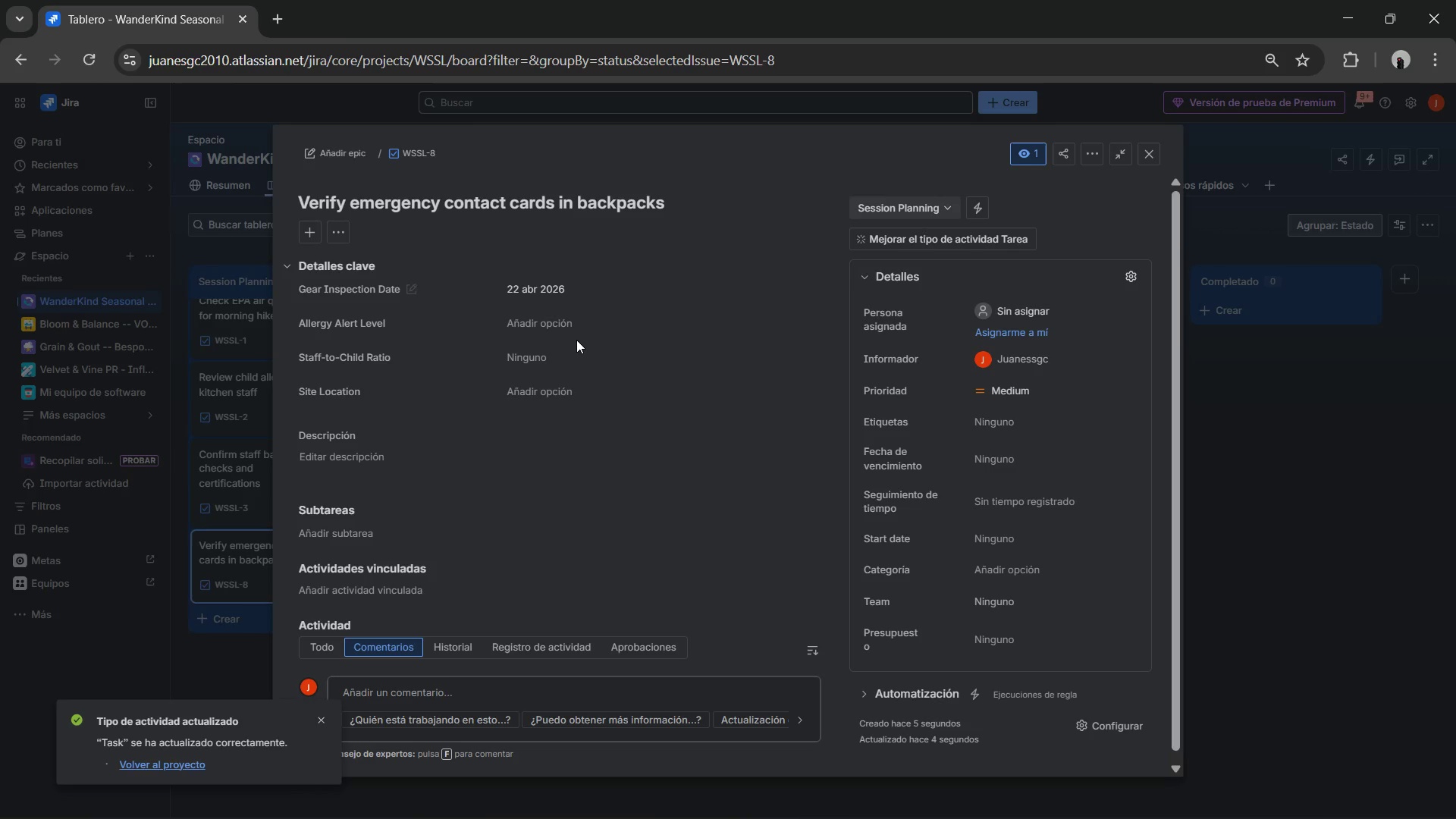 
left_click([579, 327])
 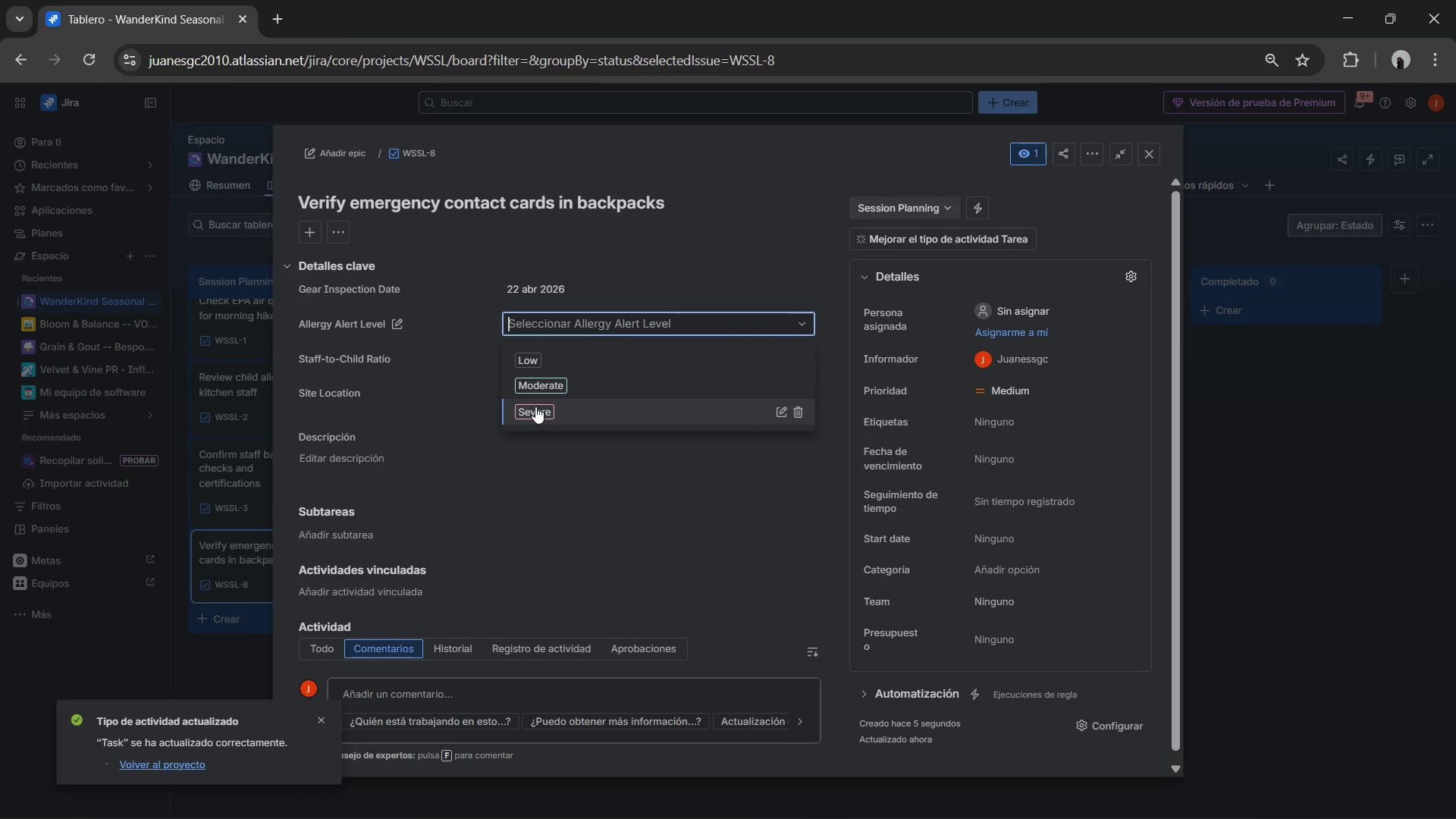 
left_click([535, 406])
 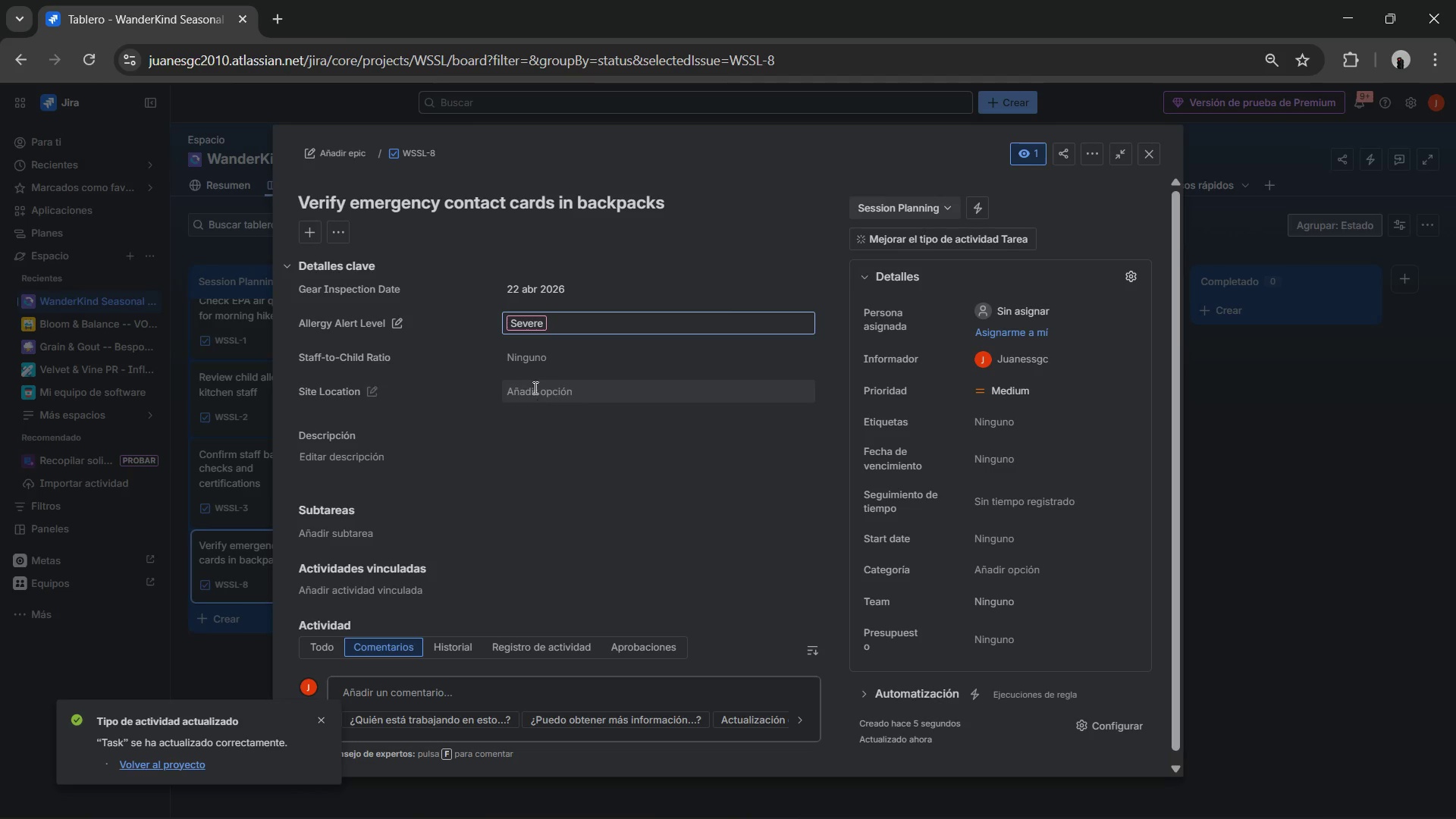 
left_click([526, 358])
 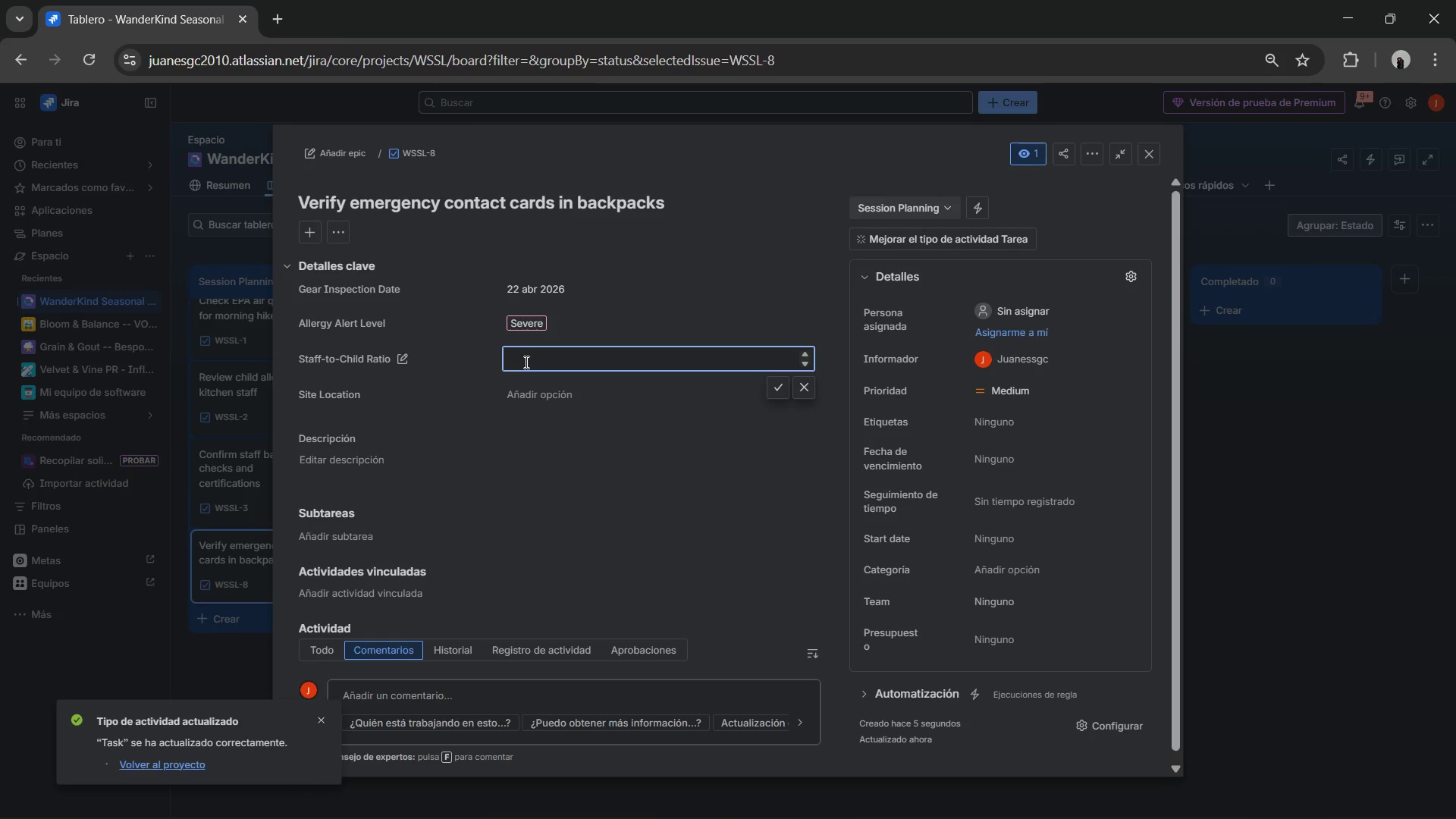 
wait(6.77)
 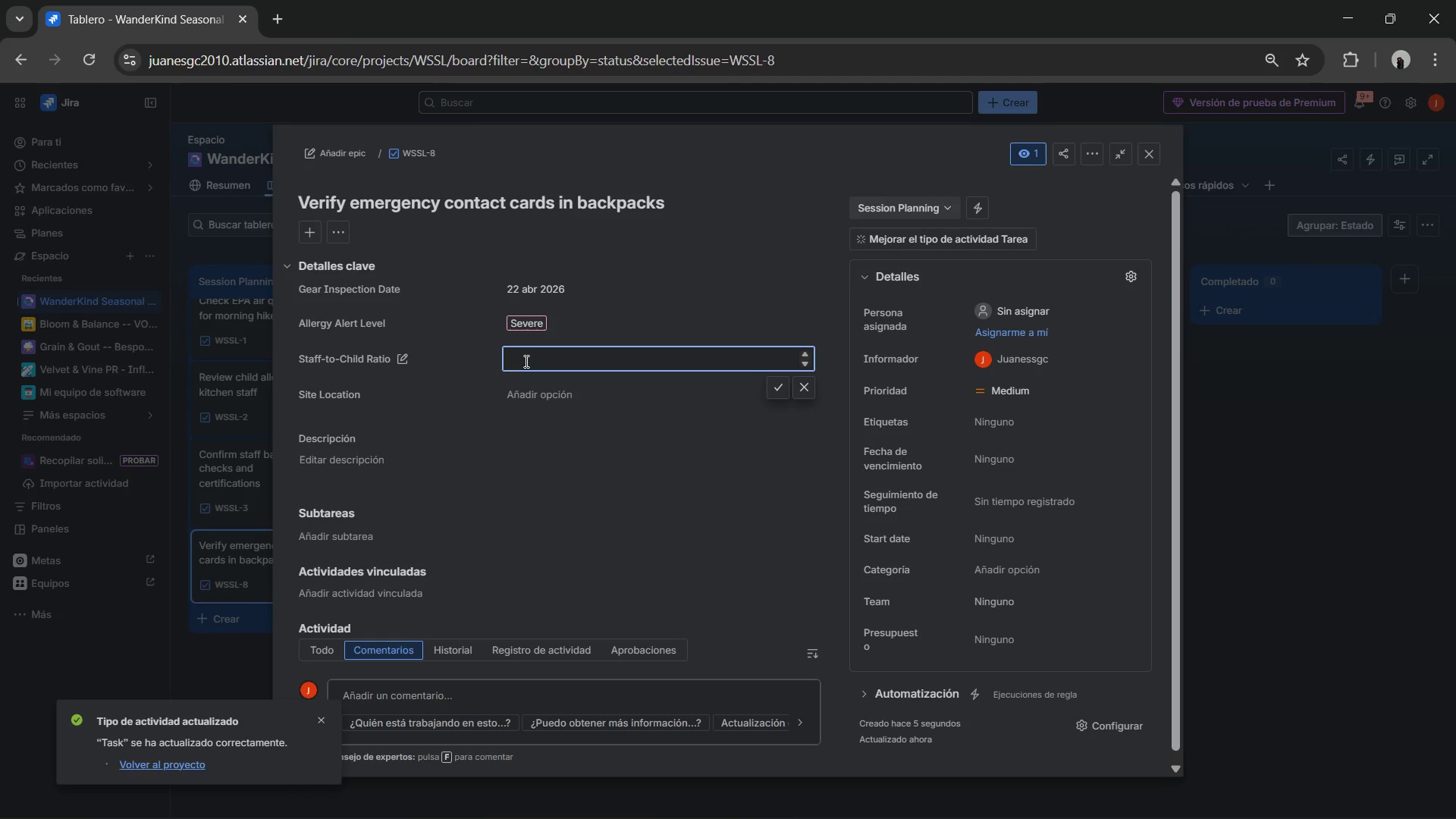 
key(Numpad4)
 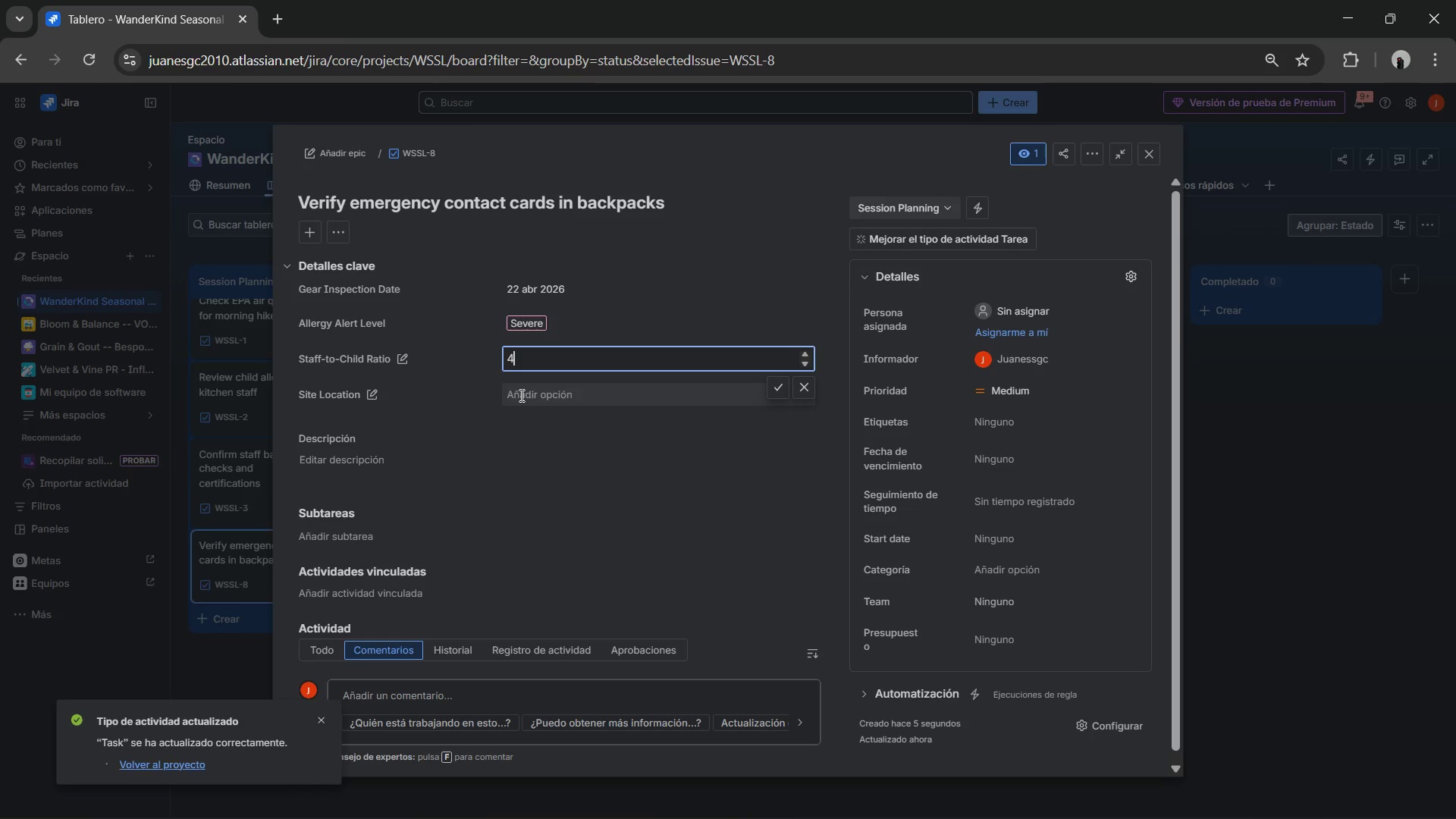 
left_click([520, 395])
 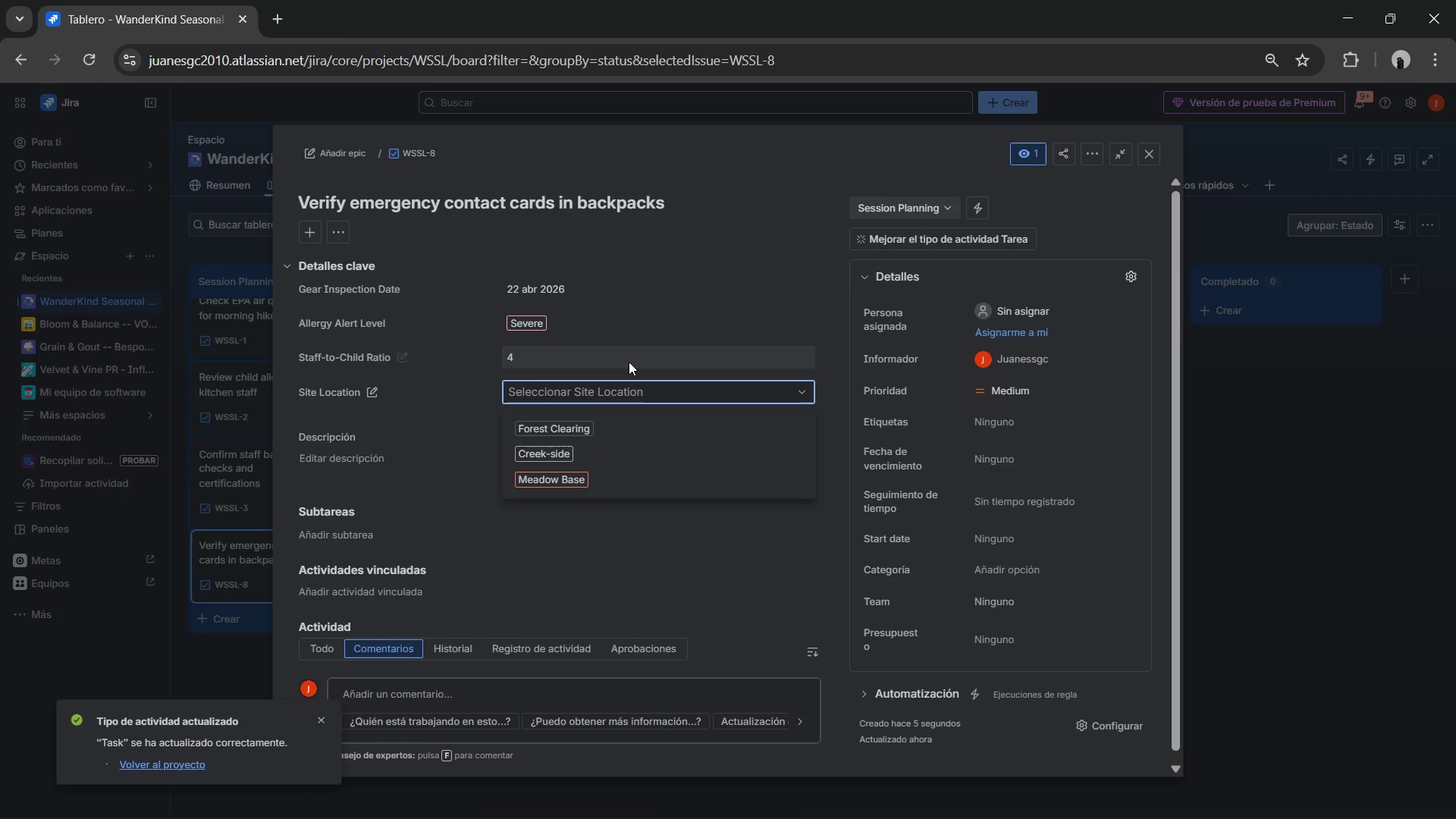 
left_click([555, 425])
 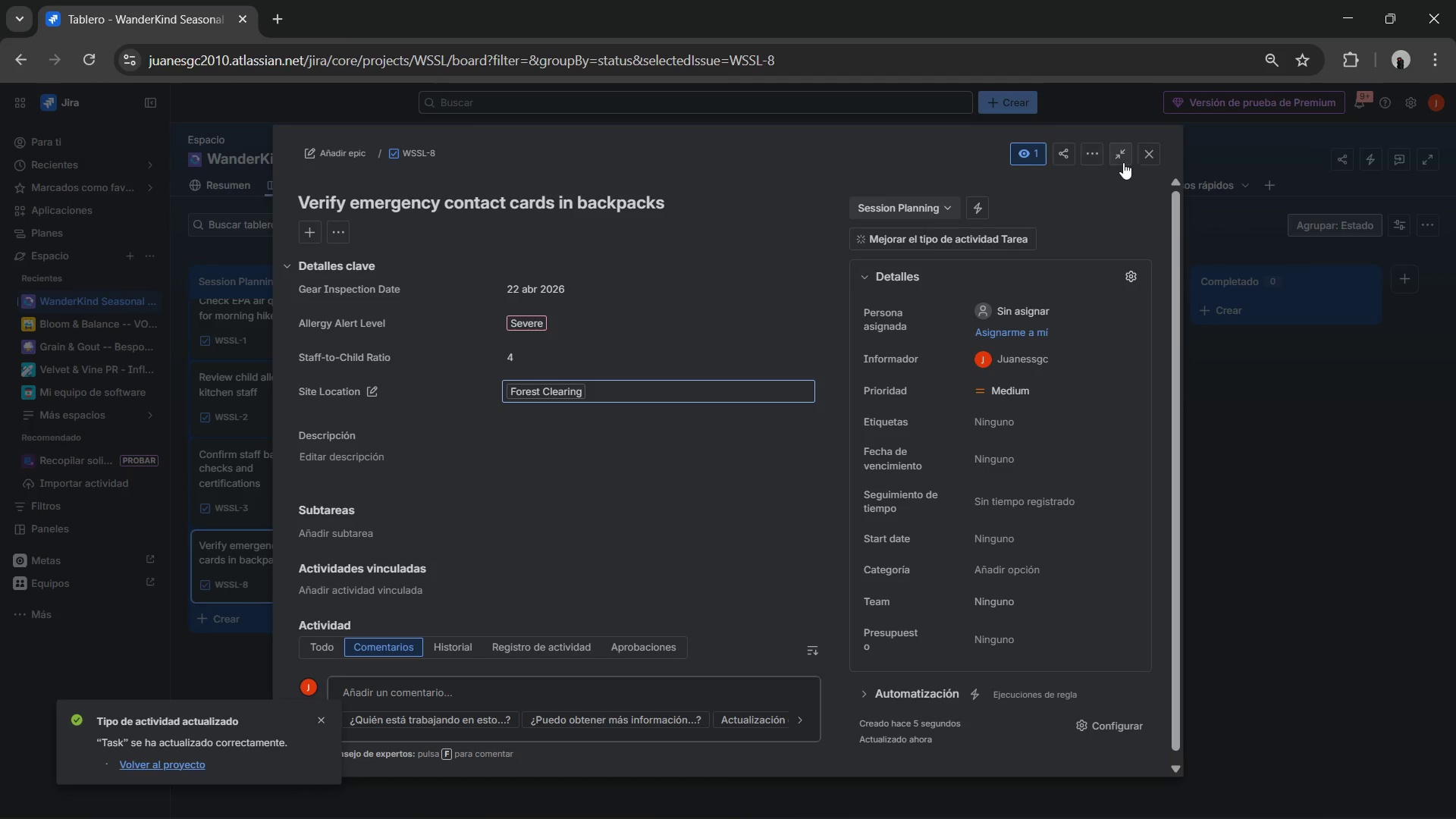 
left_click([1144, 152])
 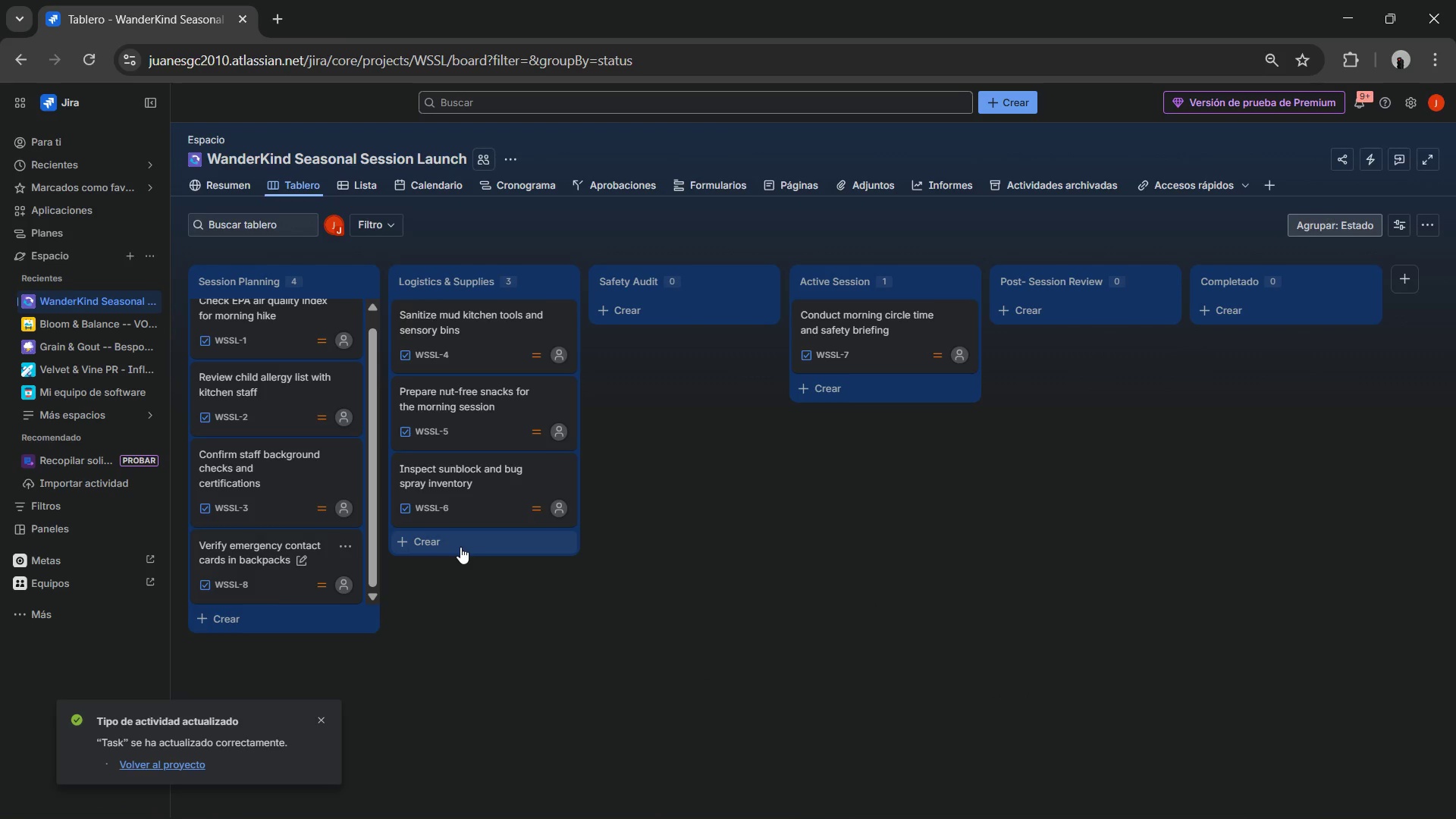 
left_click([460, 547])
 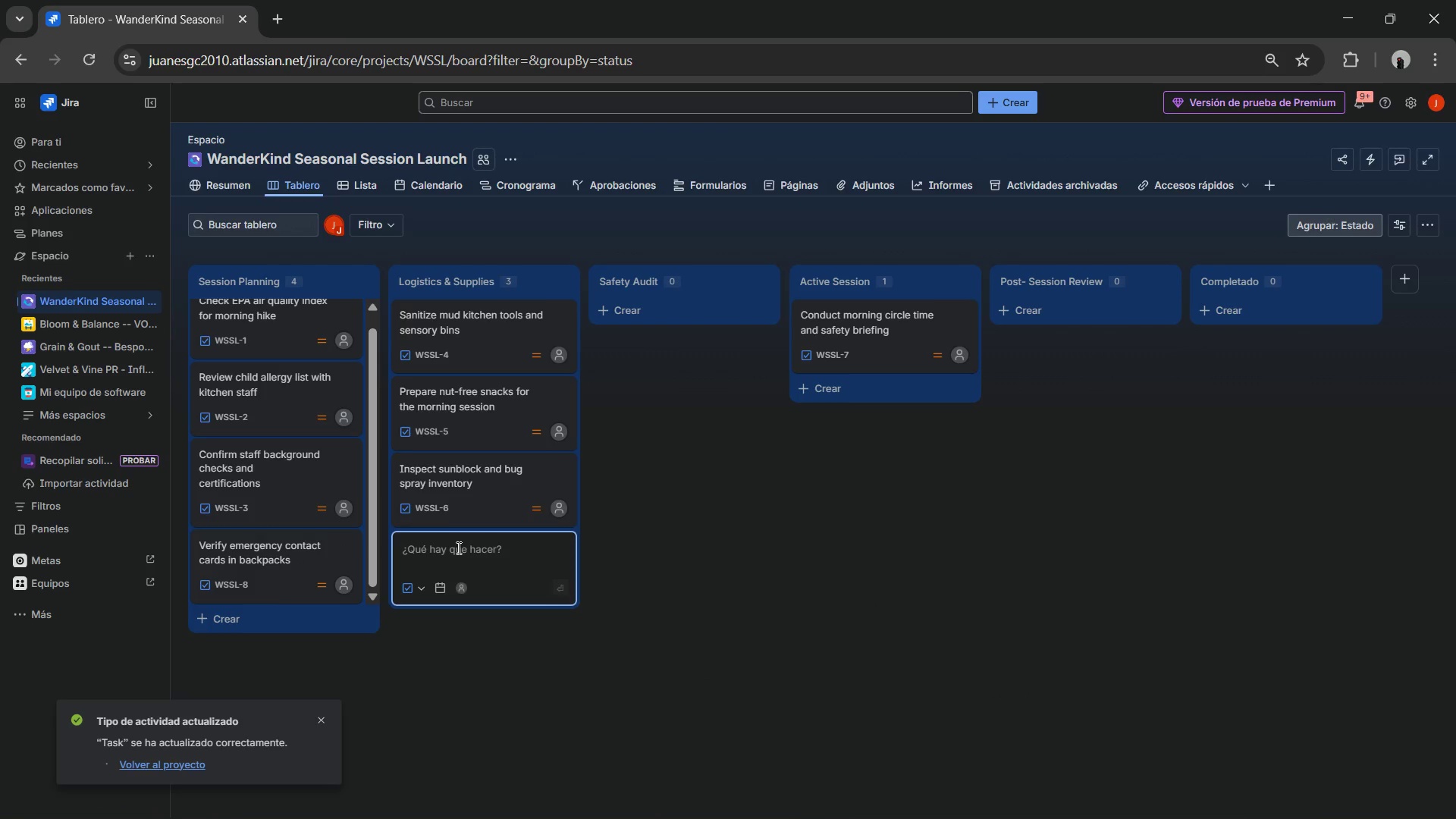 
type(Inspect climbing ropen)
key(Backspace)
type(s and carabiners for frays)
 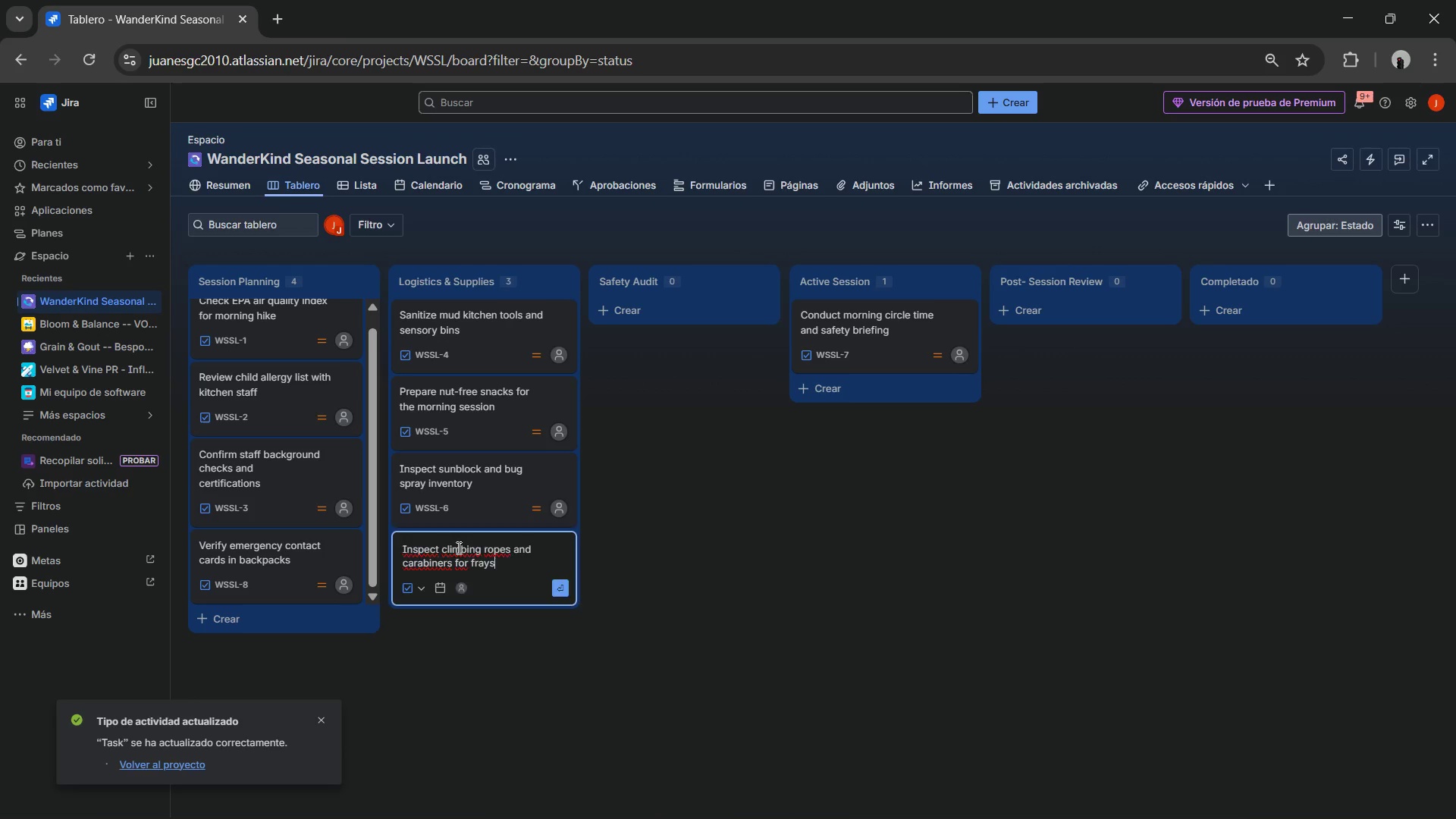 
key(Enter)
 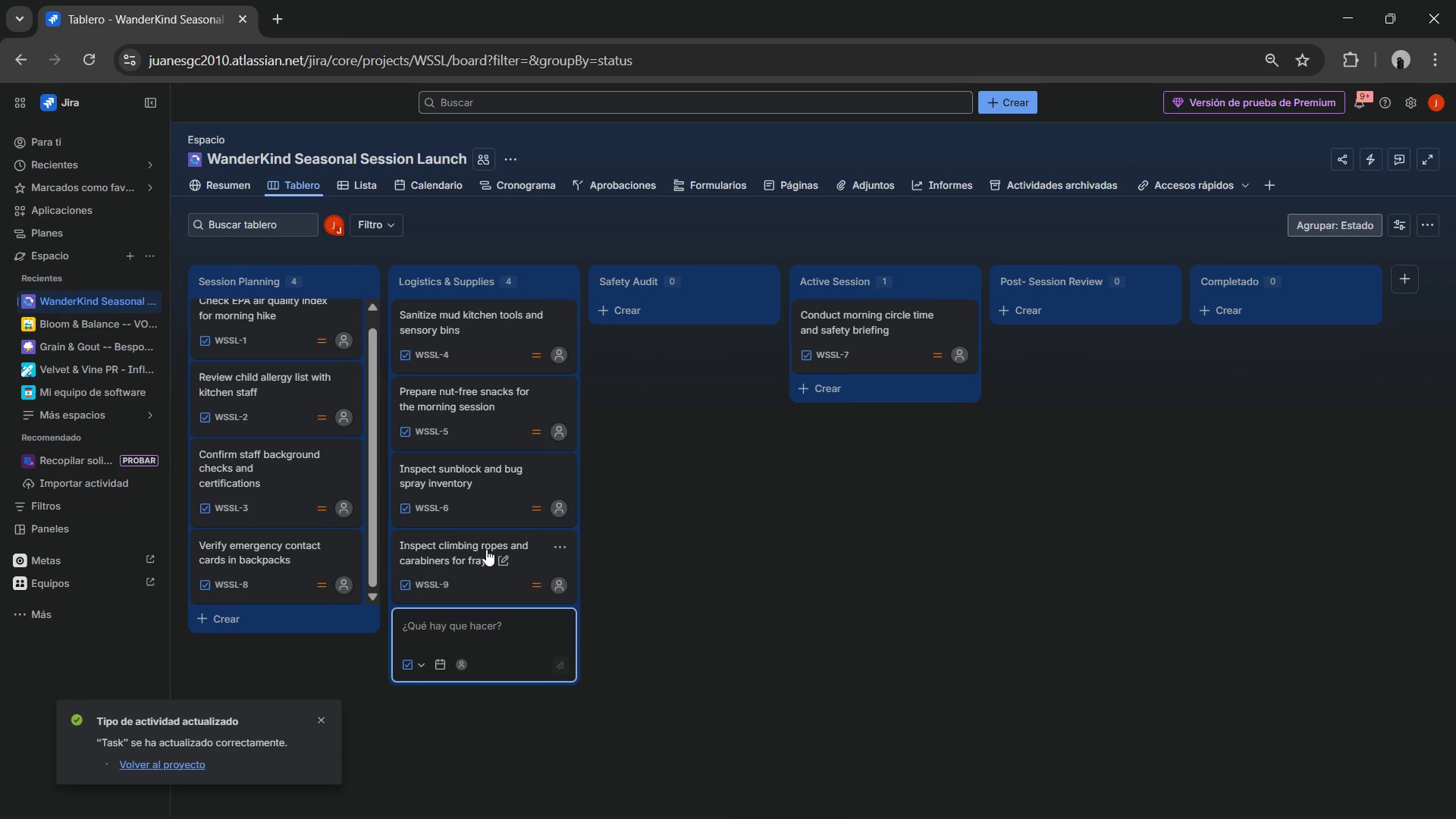 
left_click([465, 551])
 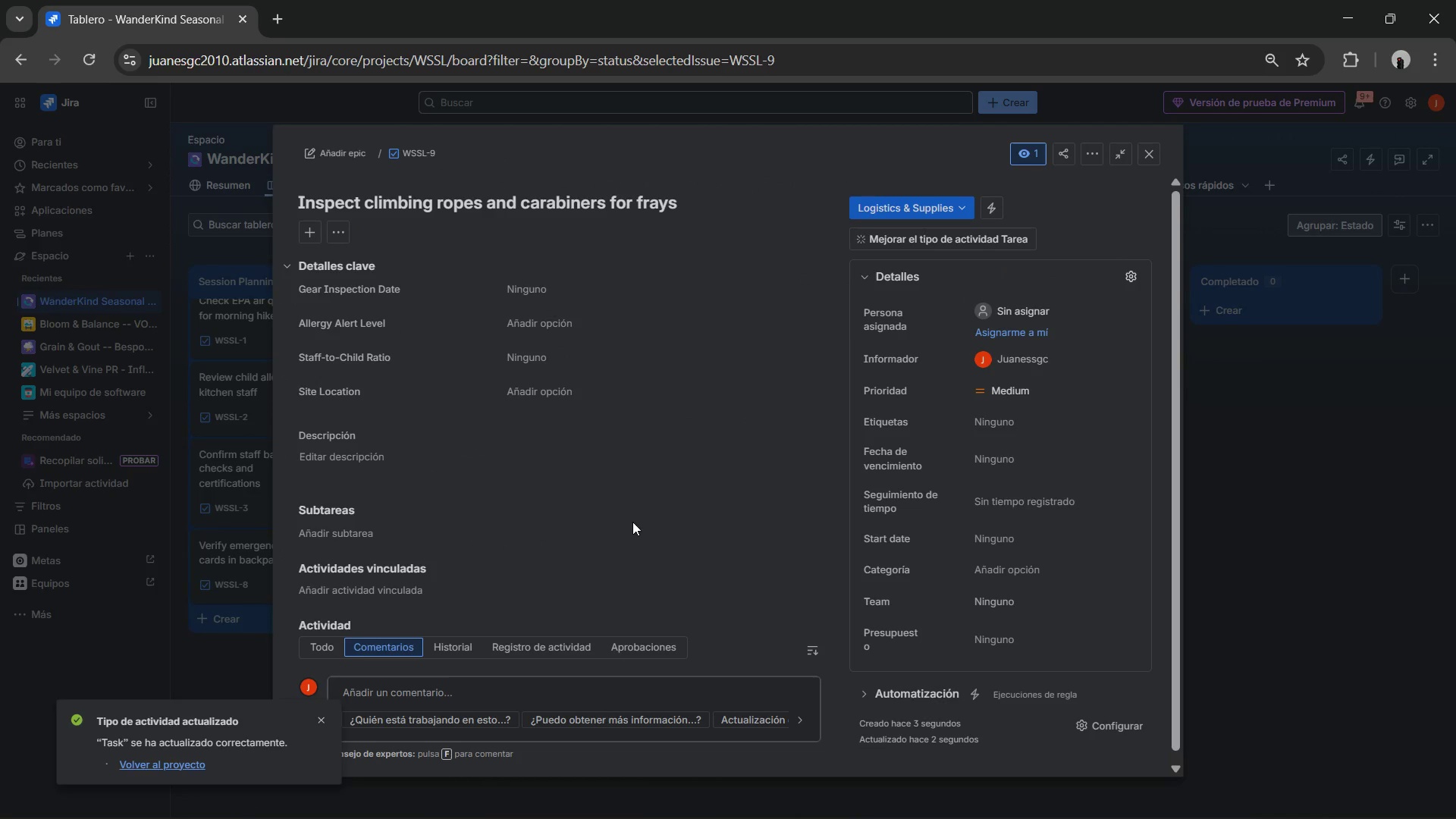 
left_click([529, 362])
 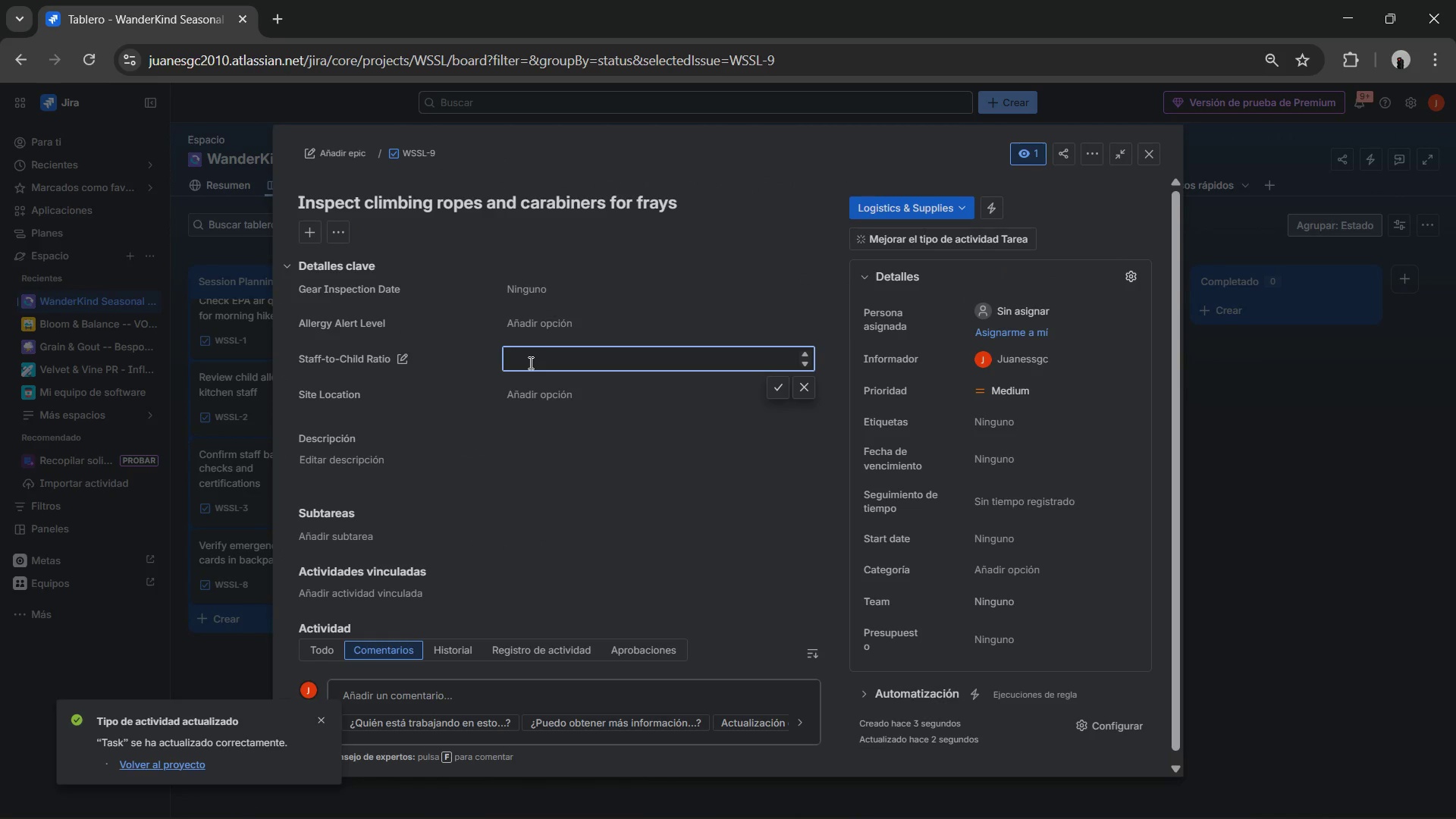 
key(Numpad4)
 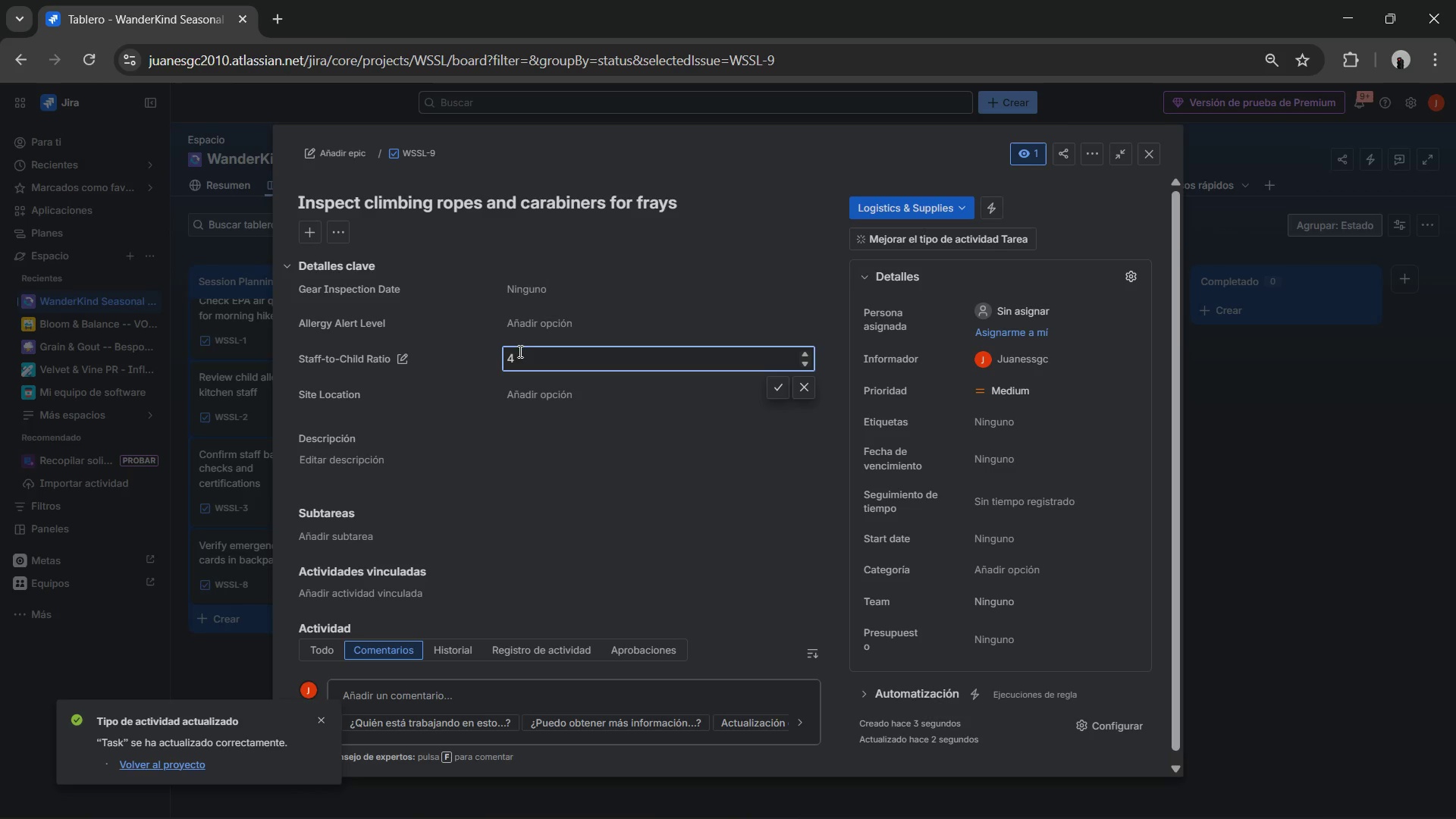 
left_click([529, 334])
 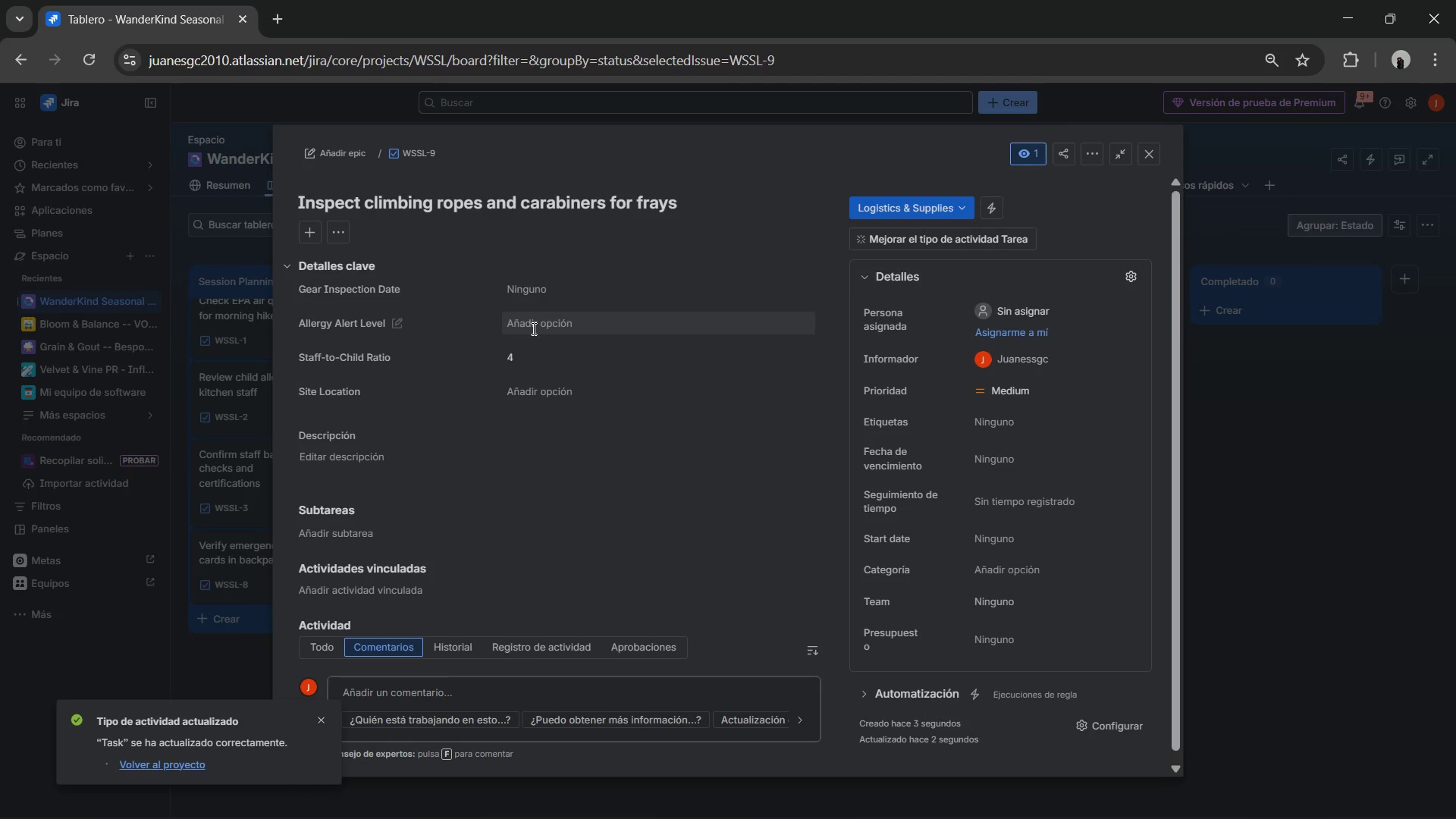 
left_click([533, 328])
 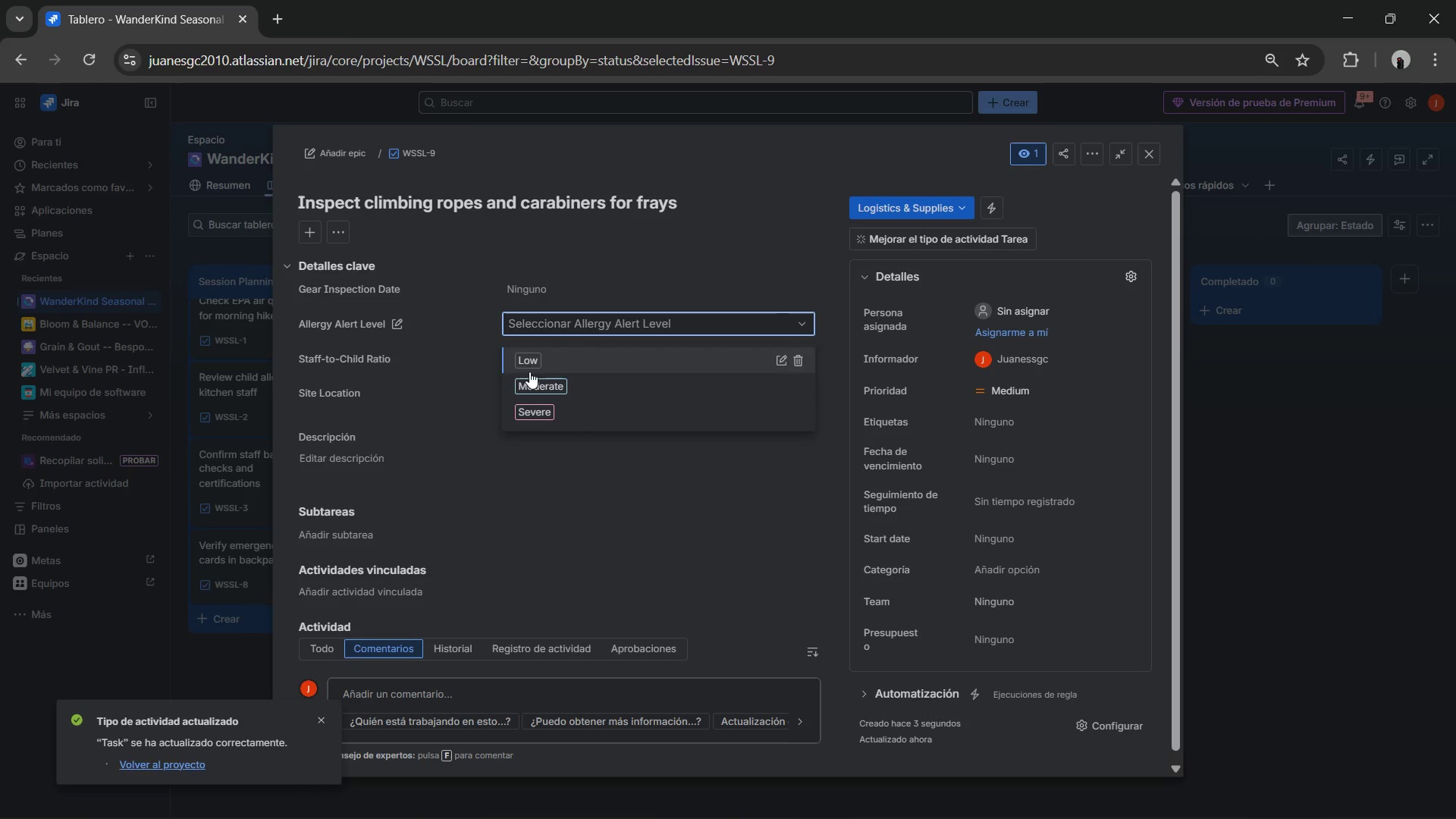 
wait(5.09)
 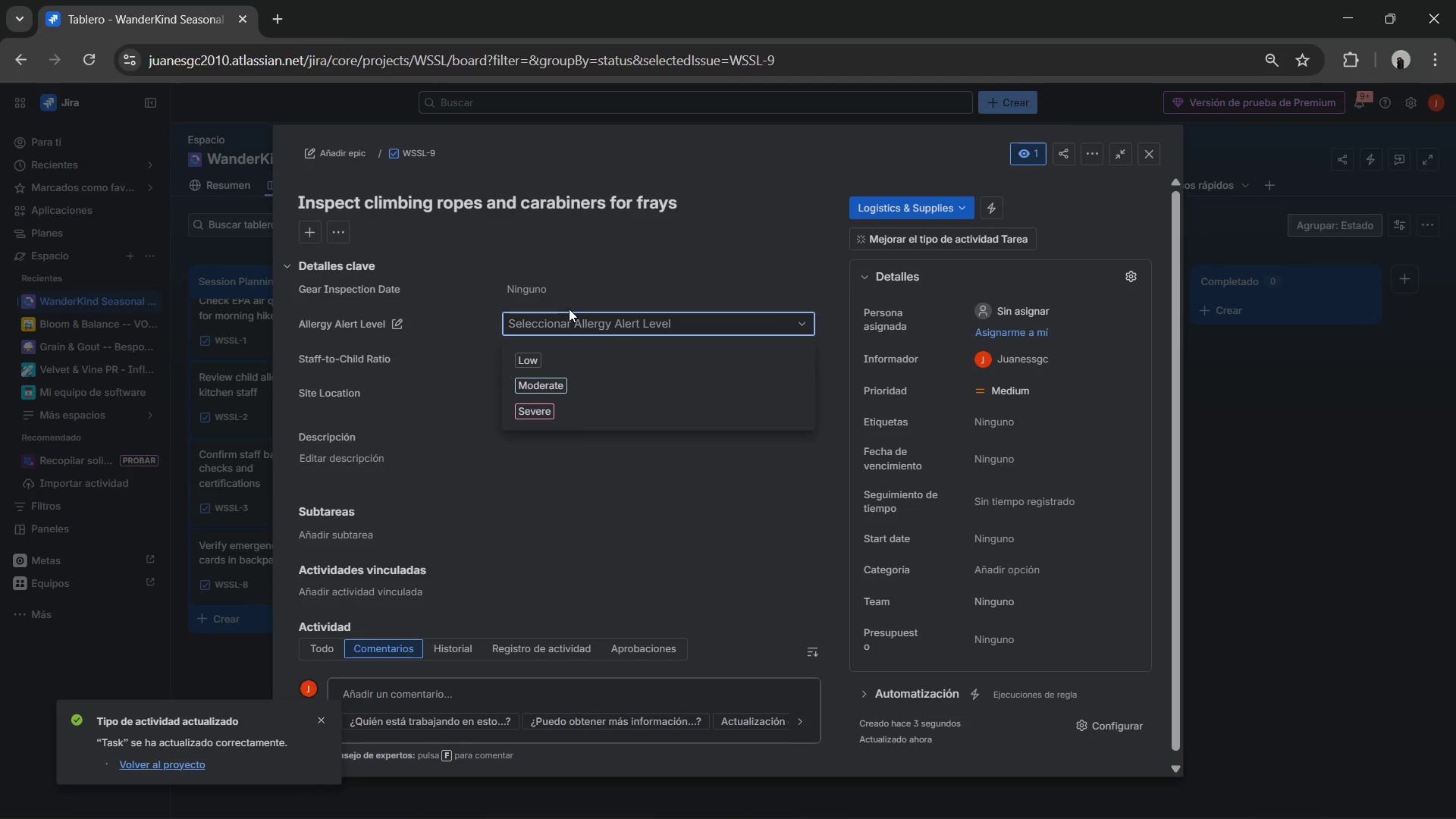 
left_click([522, 361])
 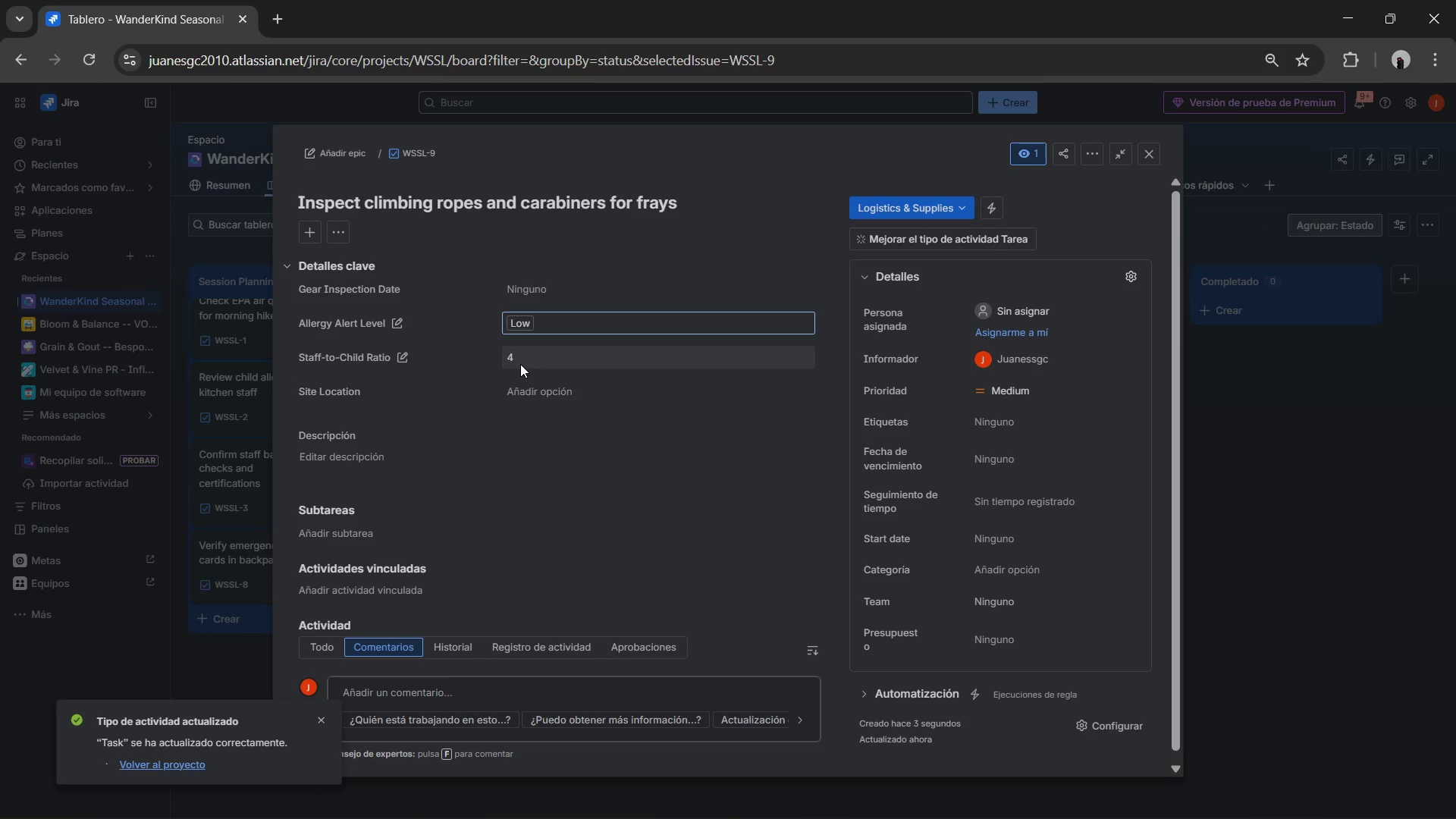 
left_click([536, 286])
 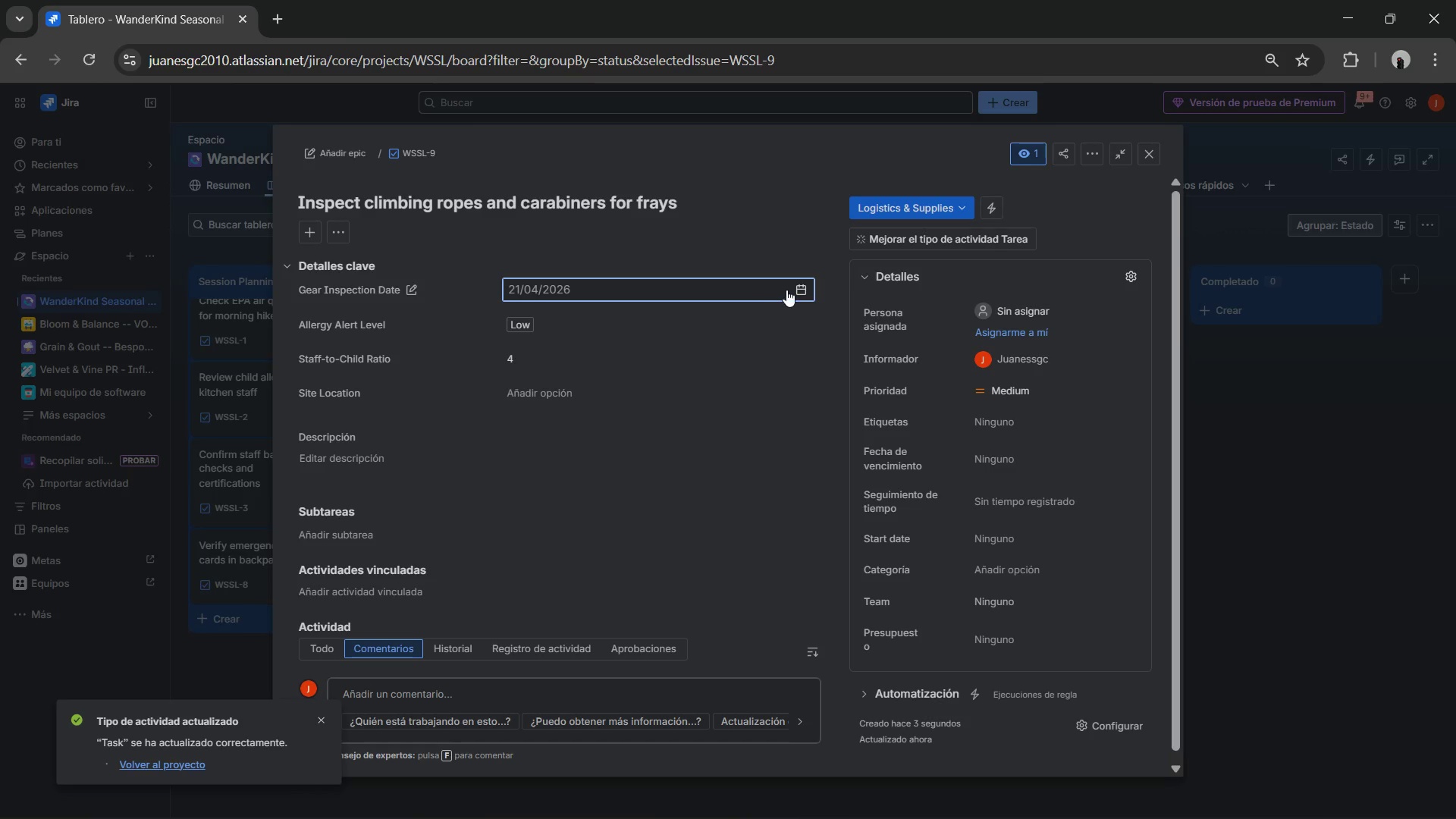 
left_click([799, 291])
 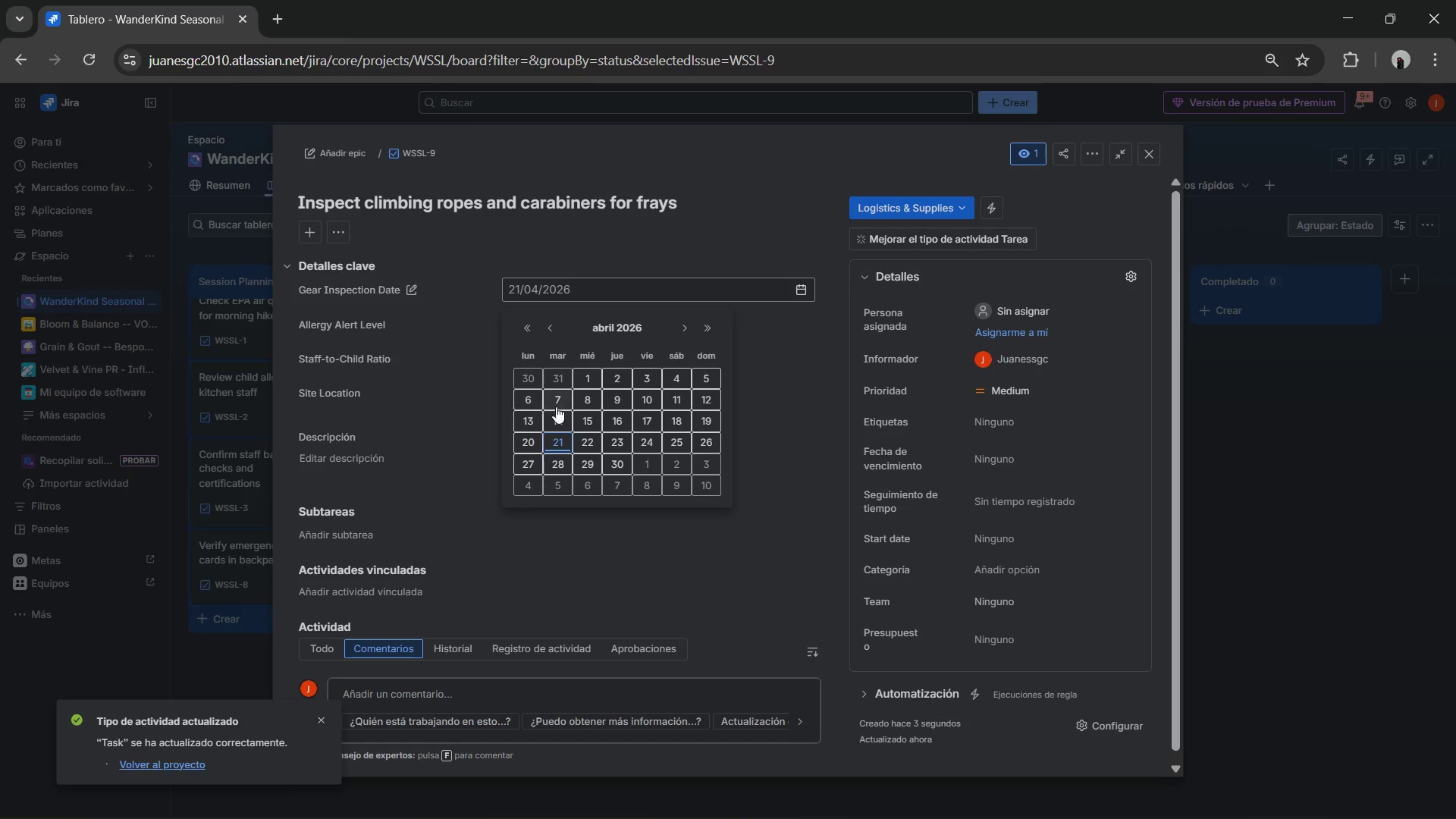 
left_click([556, 446])
 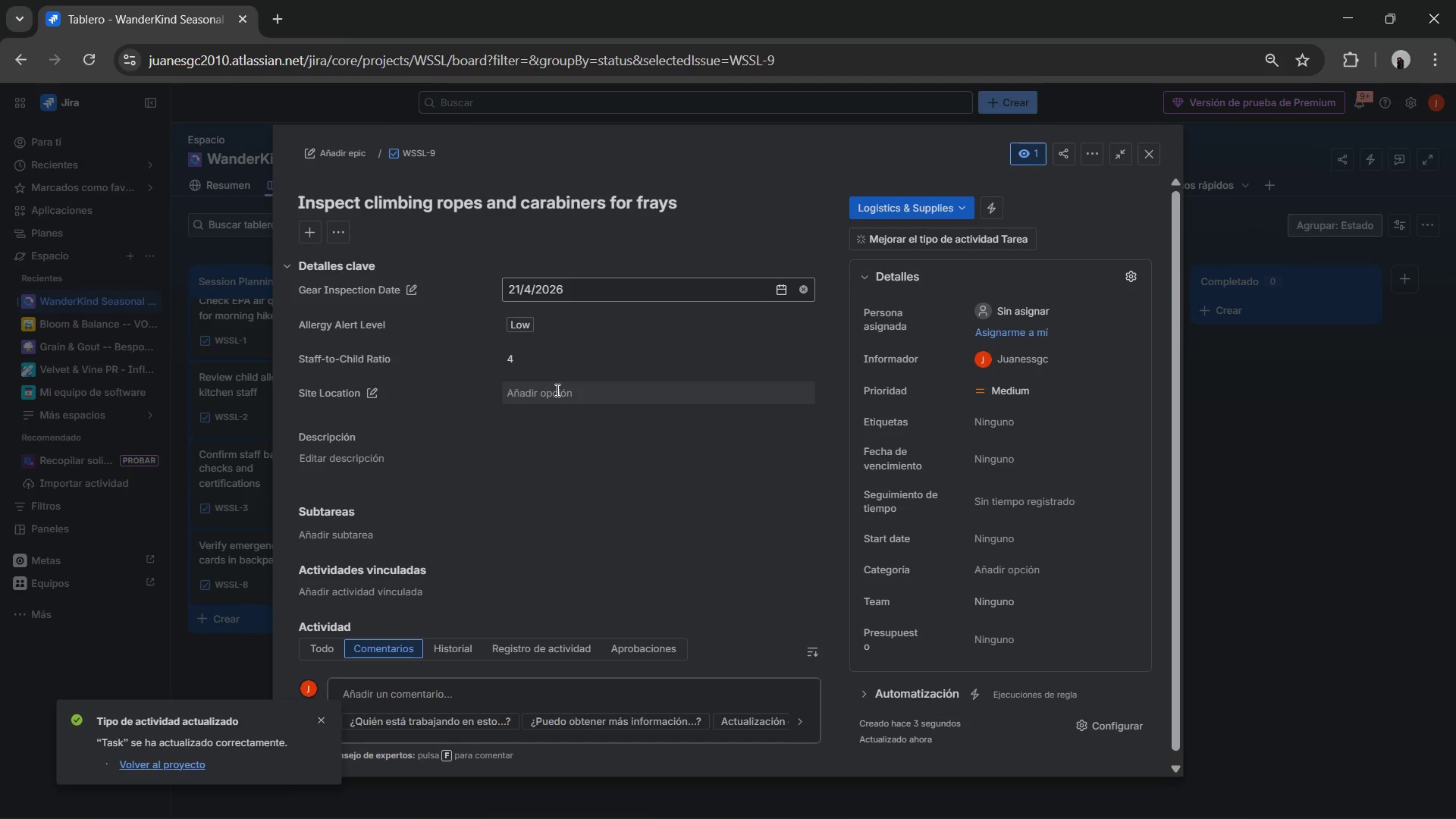 
left_click([556, 390])
 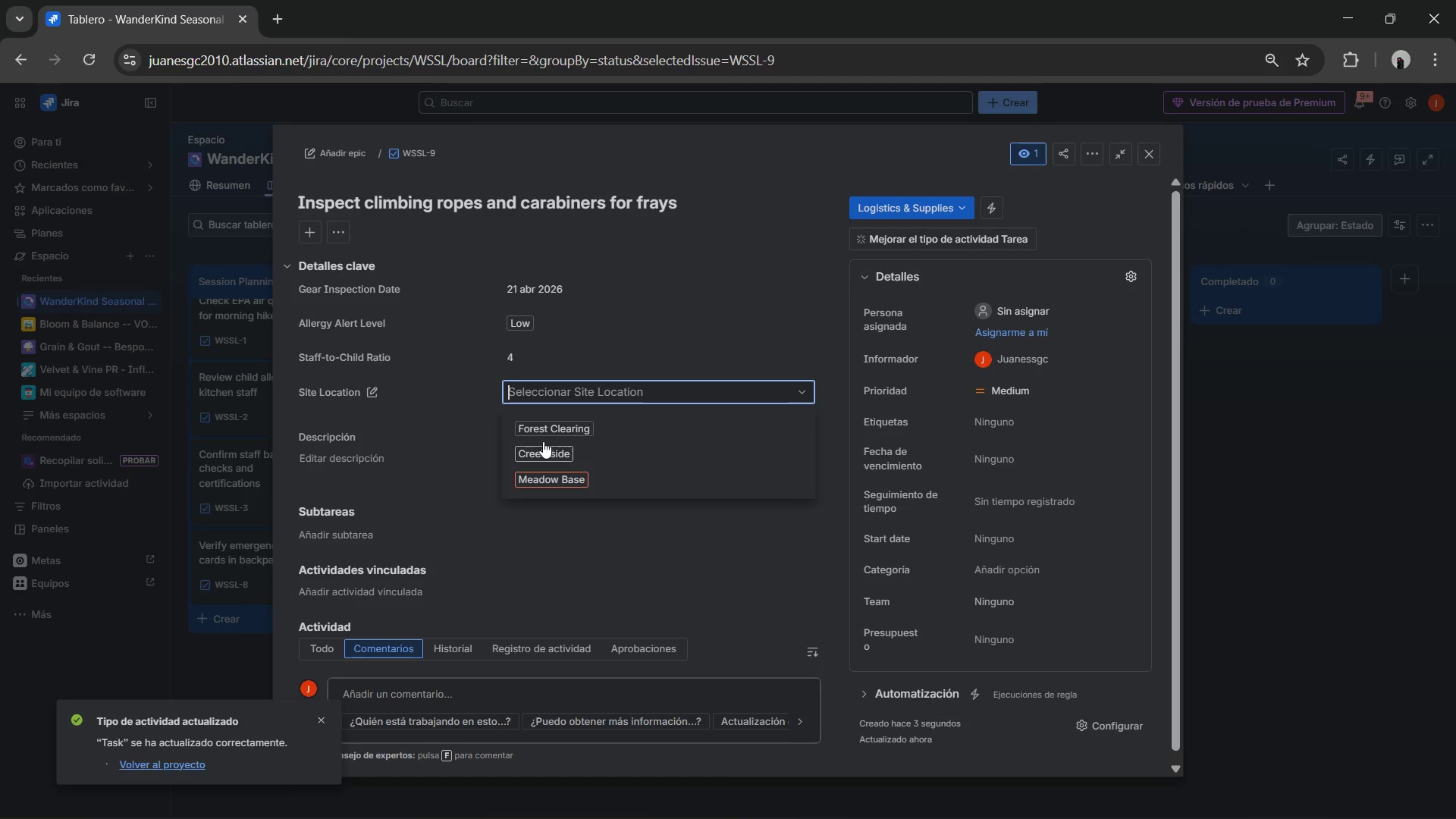 
wait(16.33)
 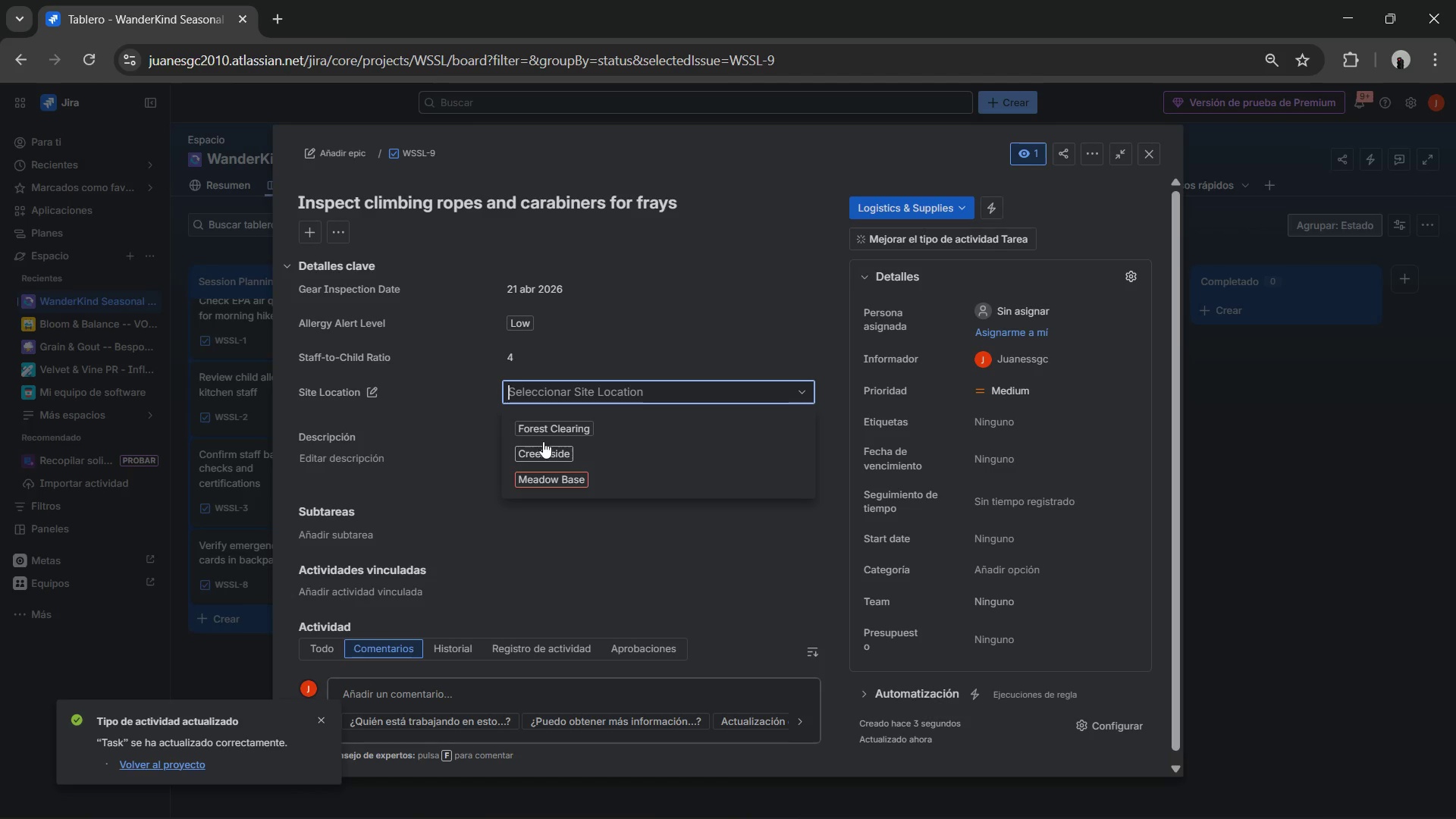 
left_click([543, 449])
 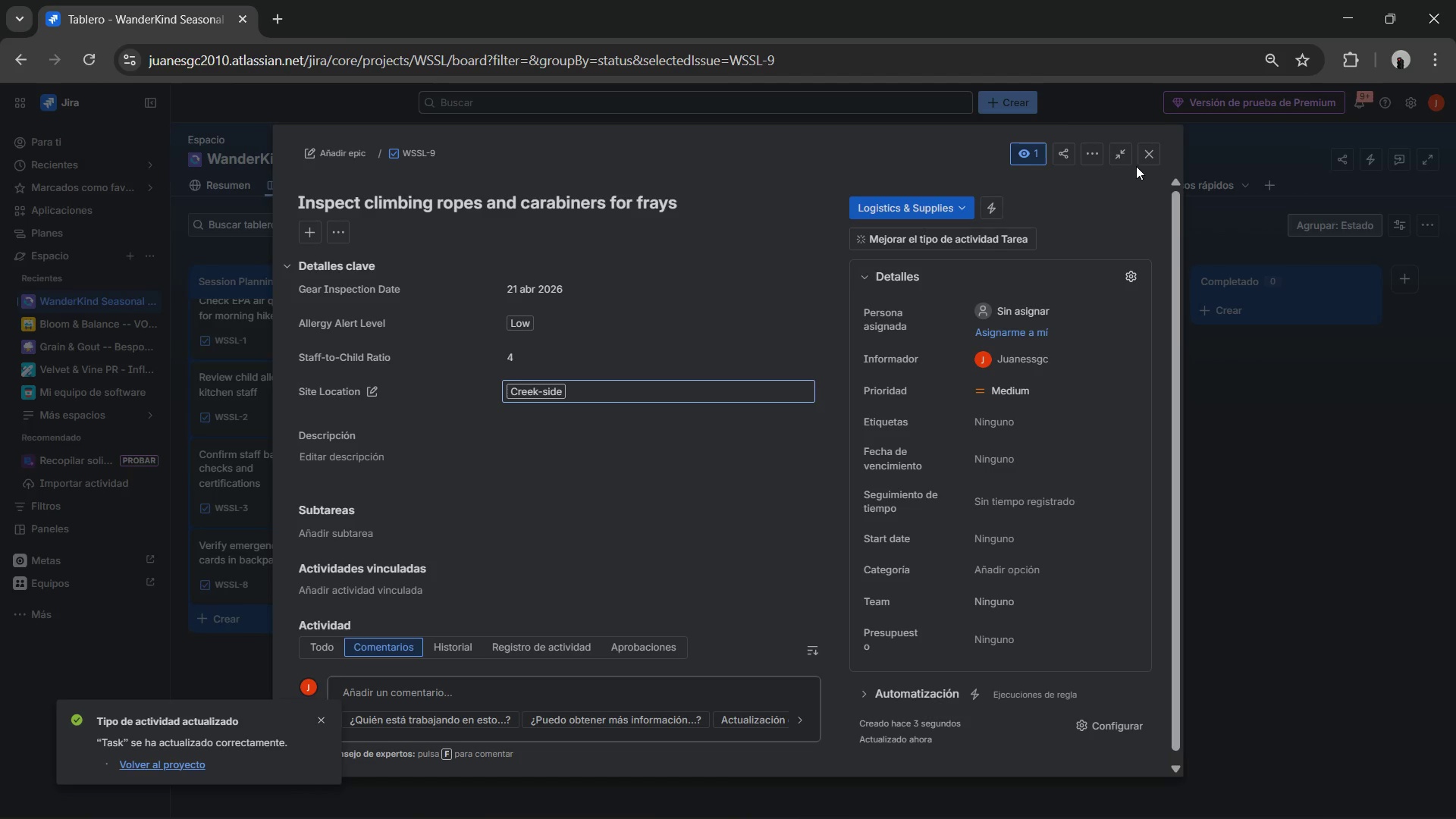 
left_click([1142, 155])
 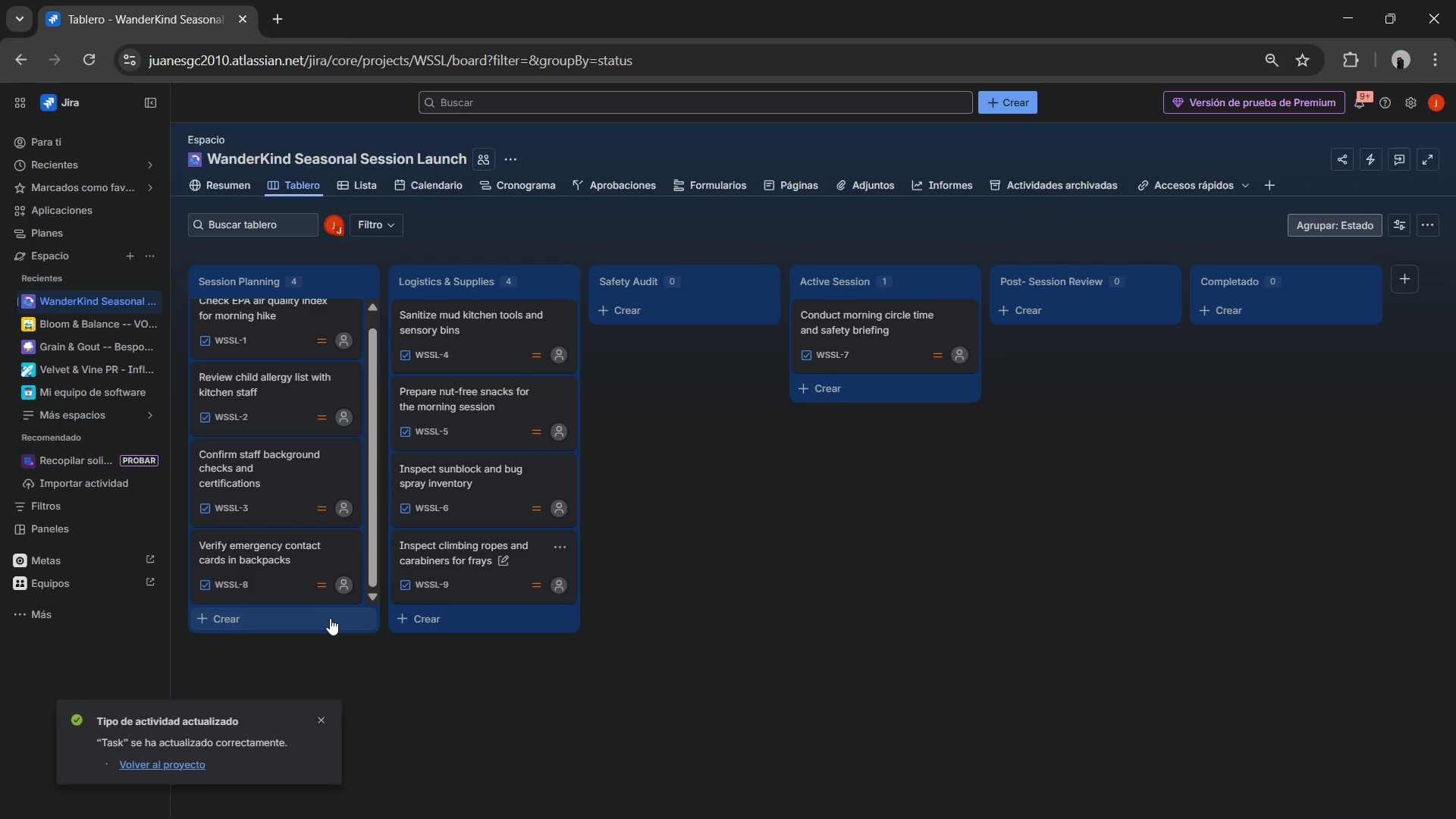 
left_click([309, 620])
 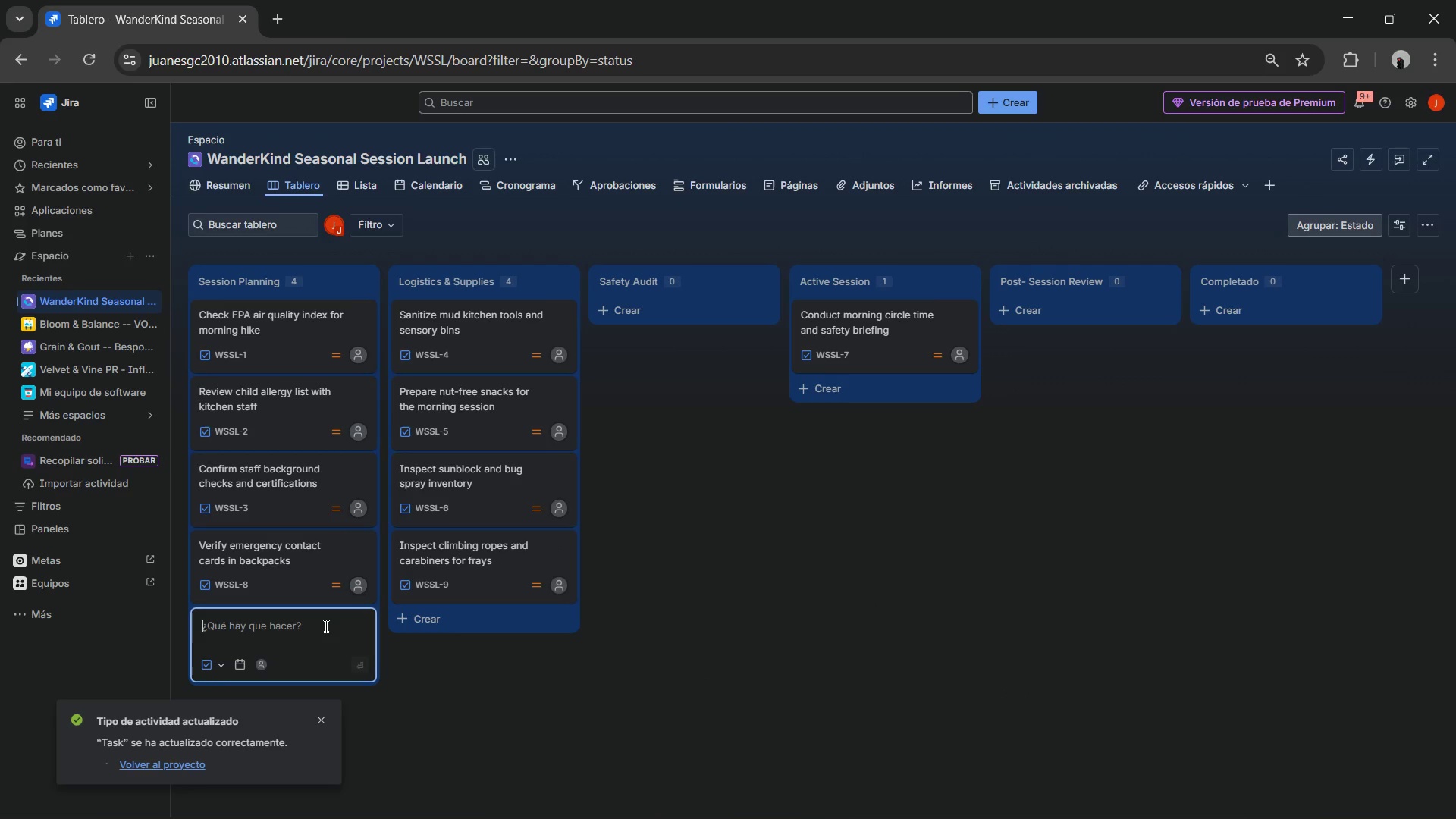 
type(Secure perimeter and safer)
key(Backspace)
type(t)
 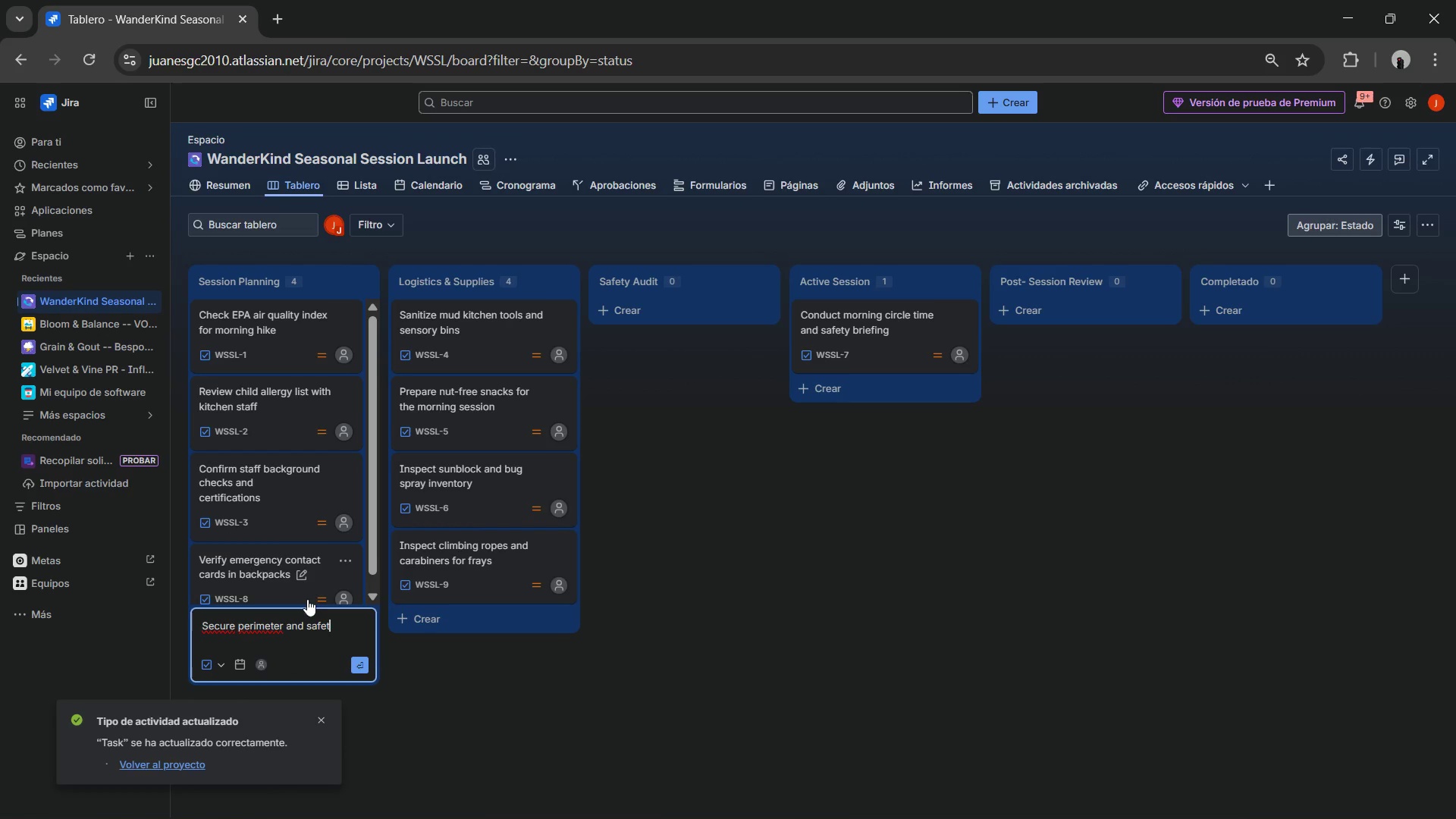 
type(y flags at Creek-side)
 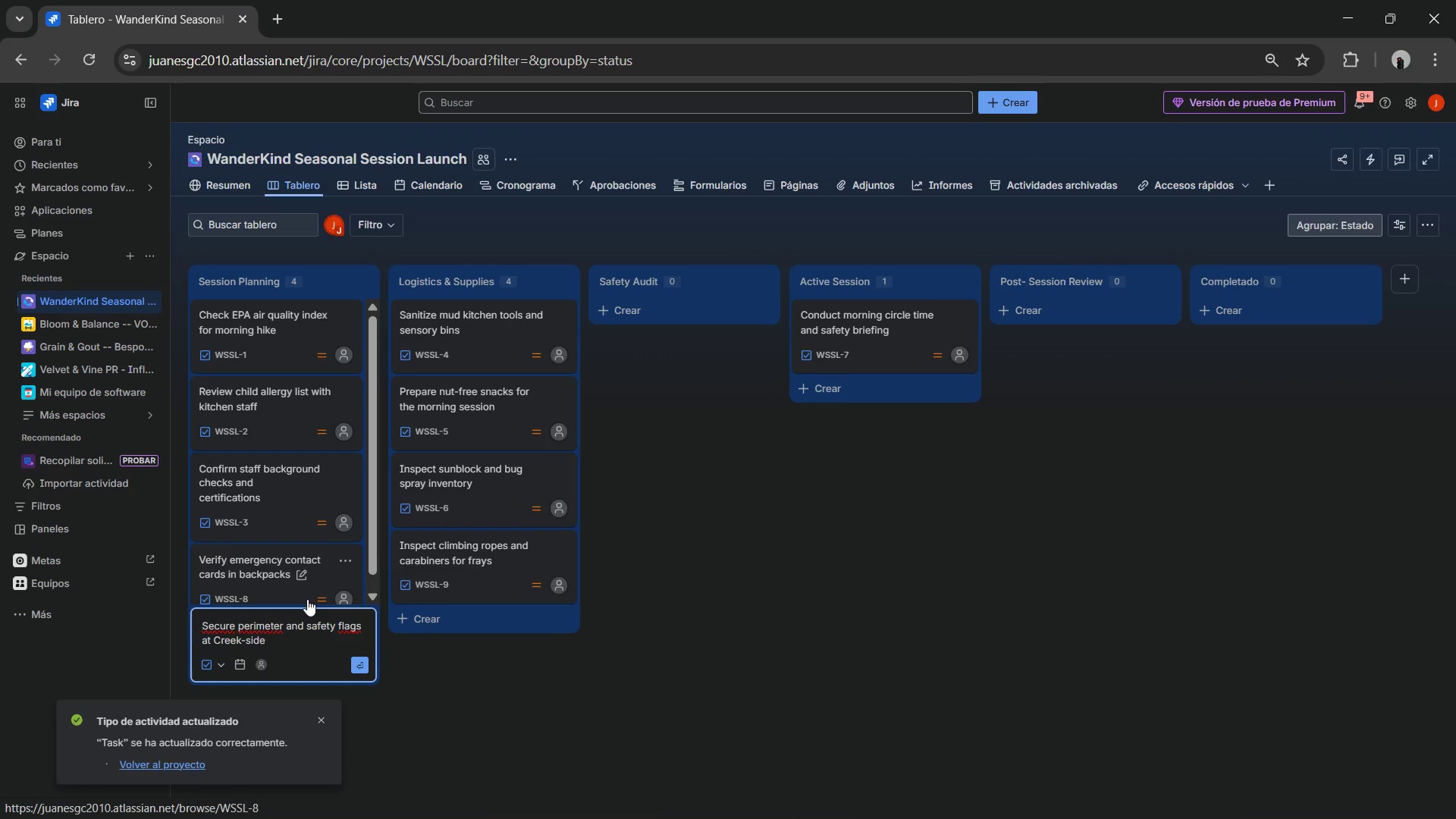 
key(Enter)
 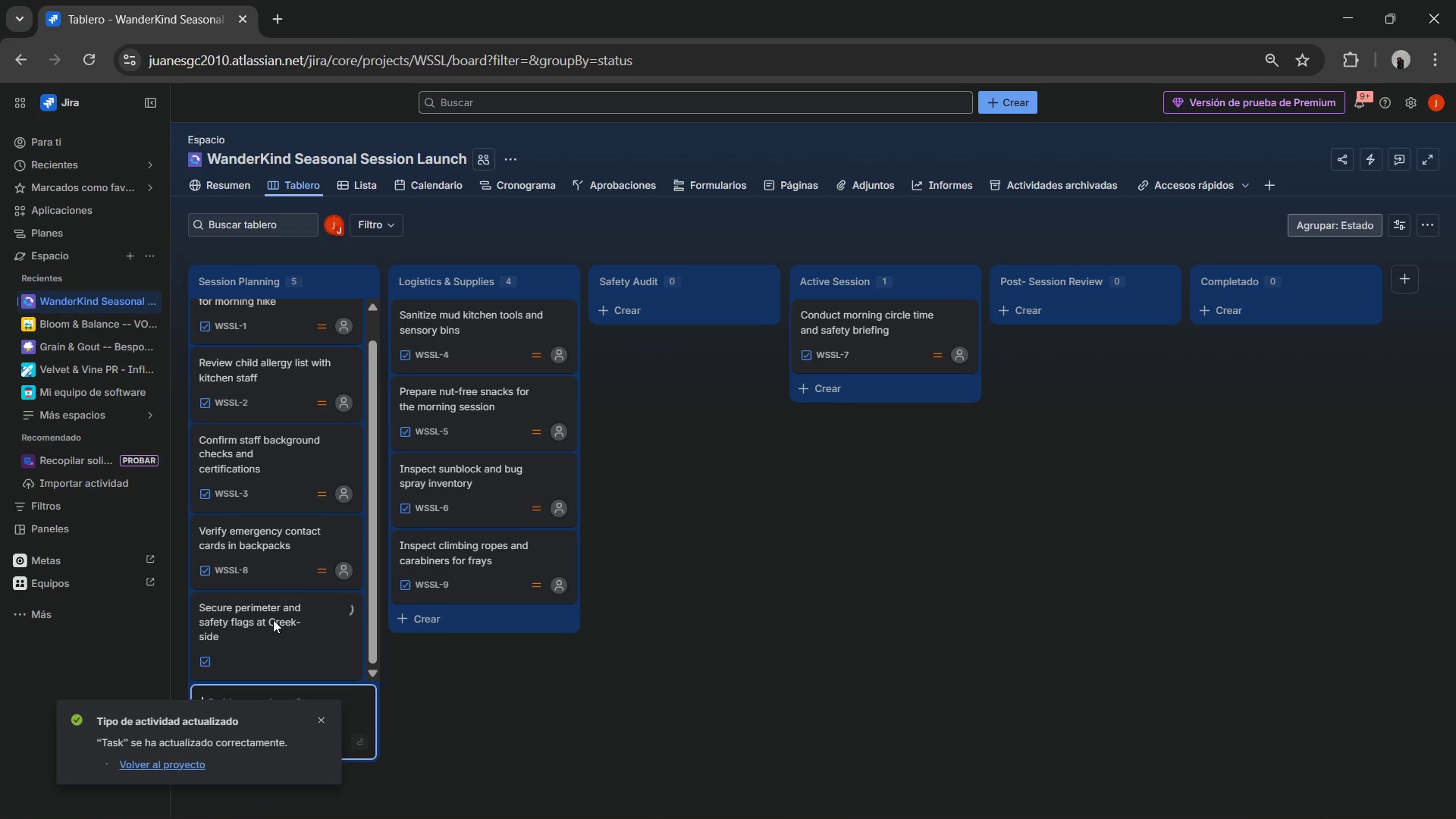 
left_click([266, 610])
 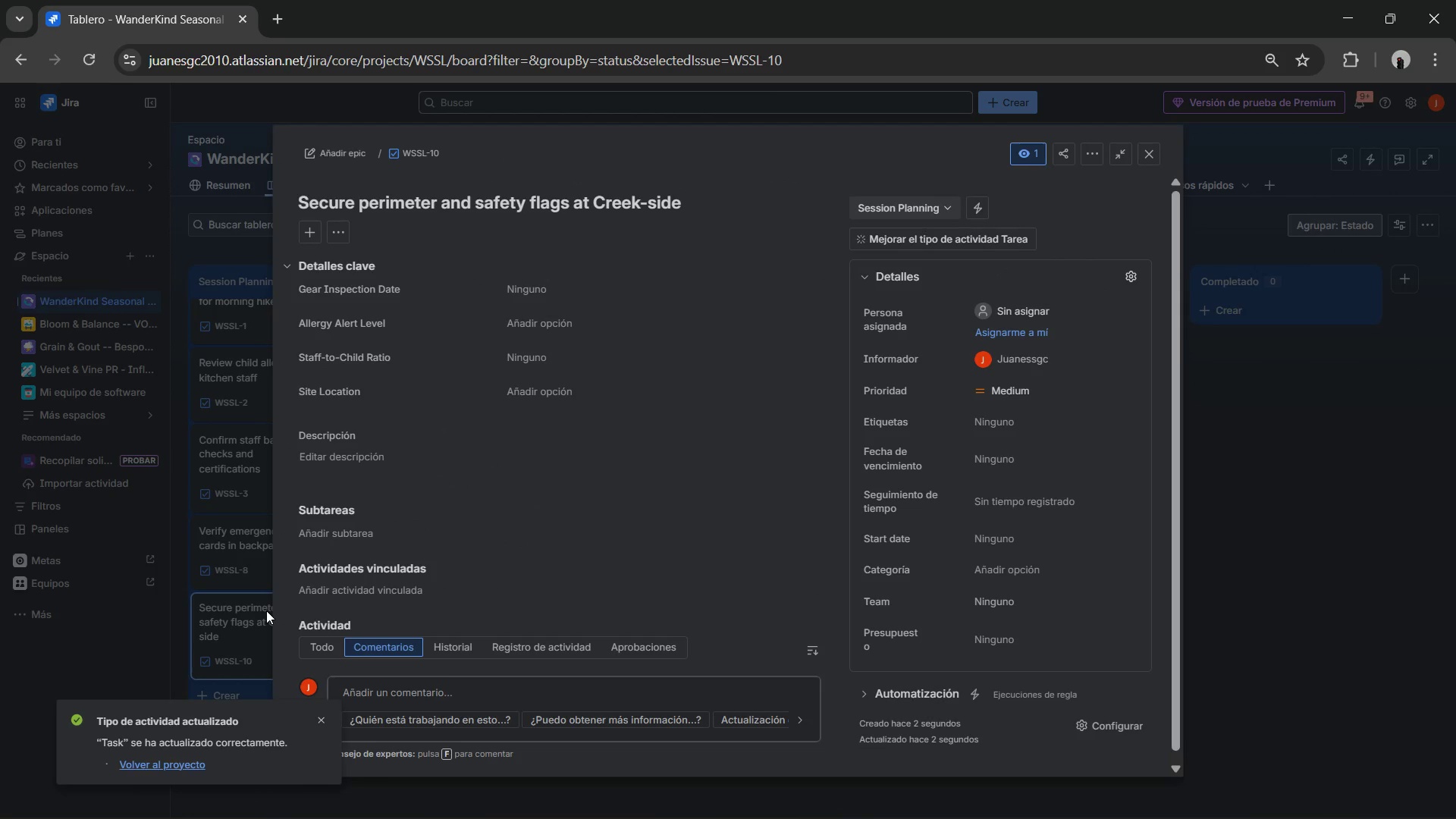 
wait(6.78)
 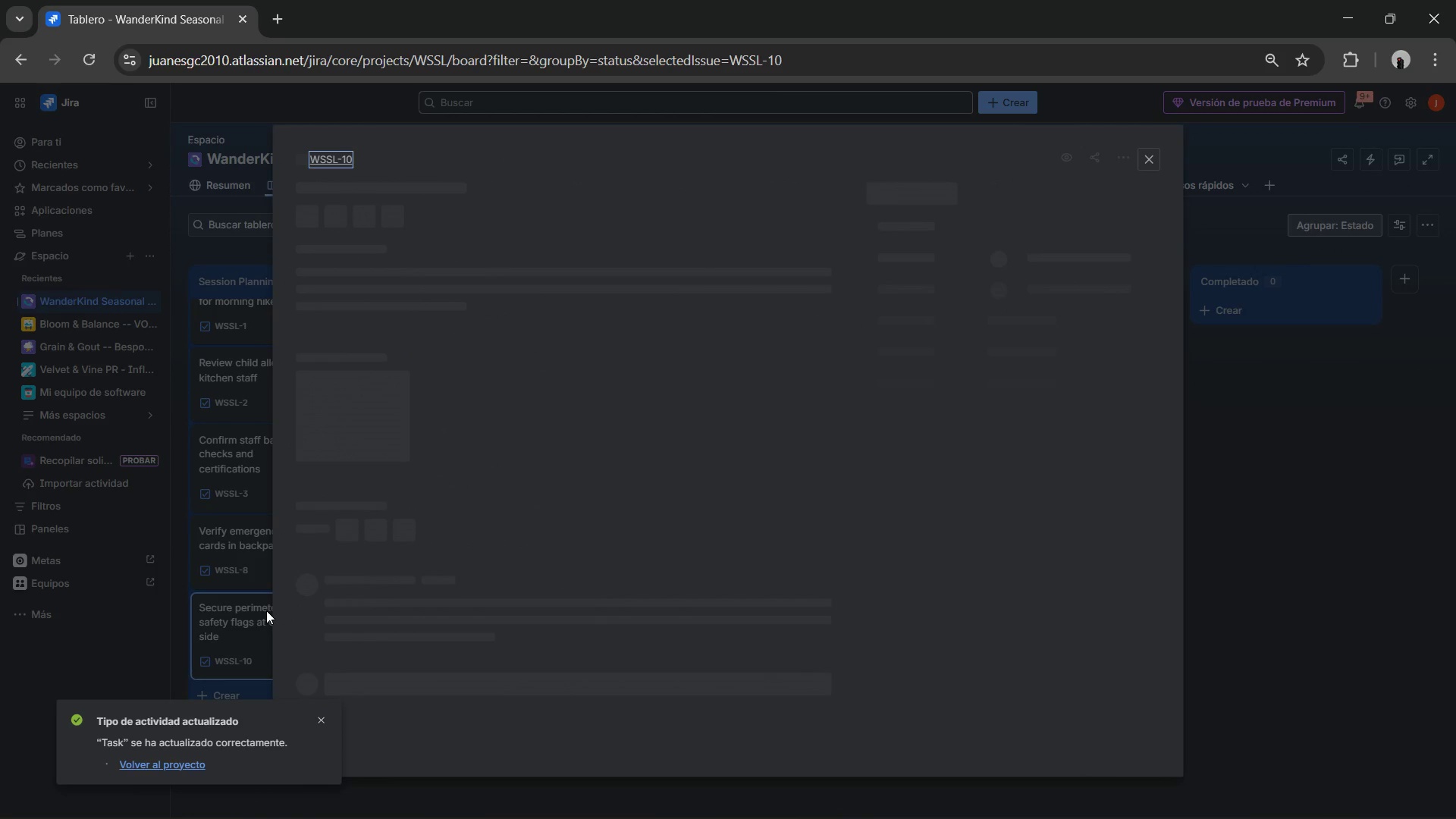 
left_click([552, 397])
 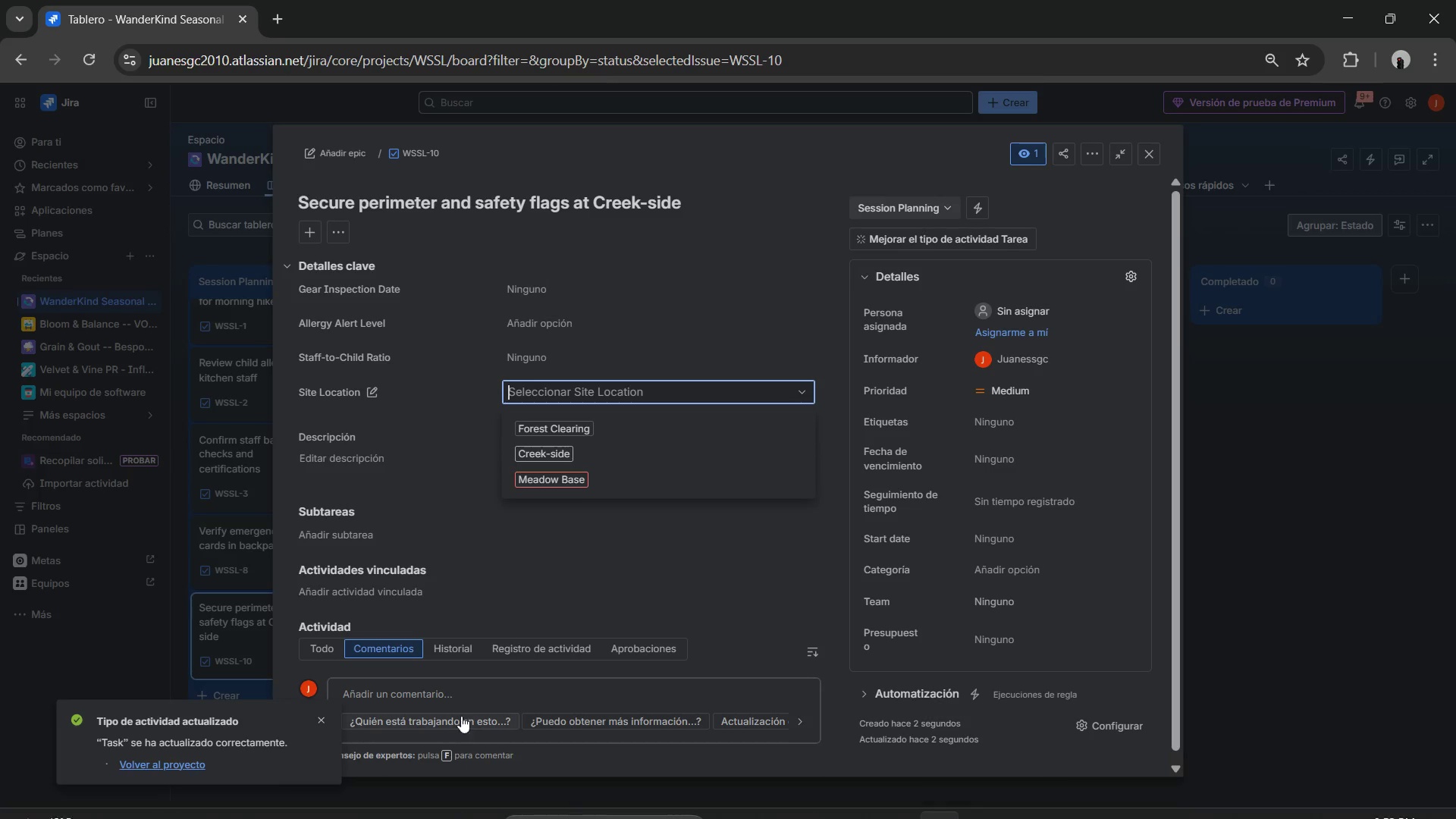 
left_click([538, 454])
 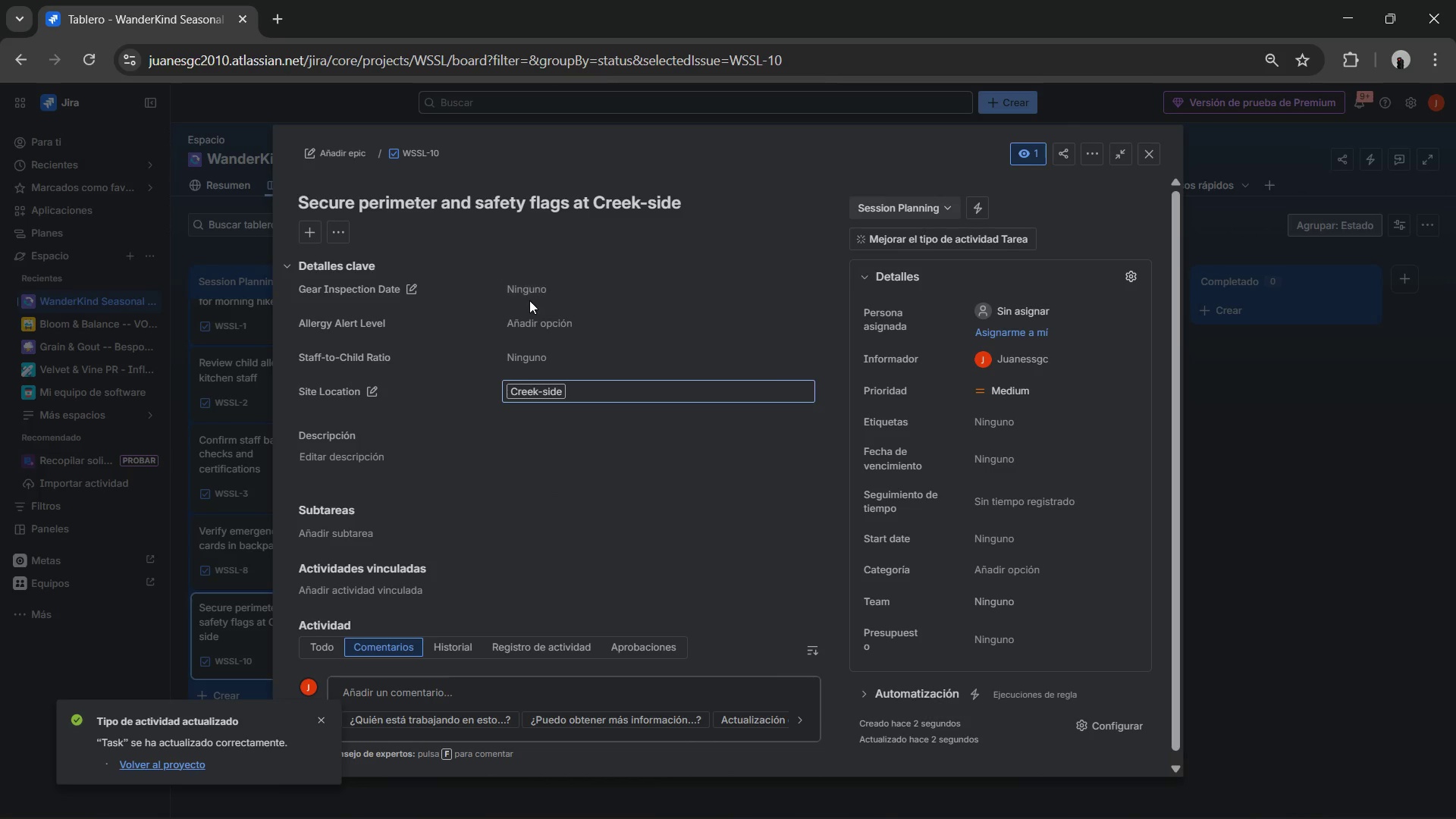 
left_click([522, 278])
 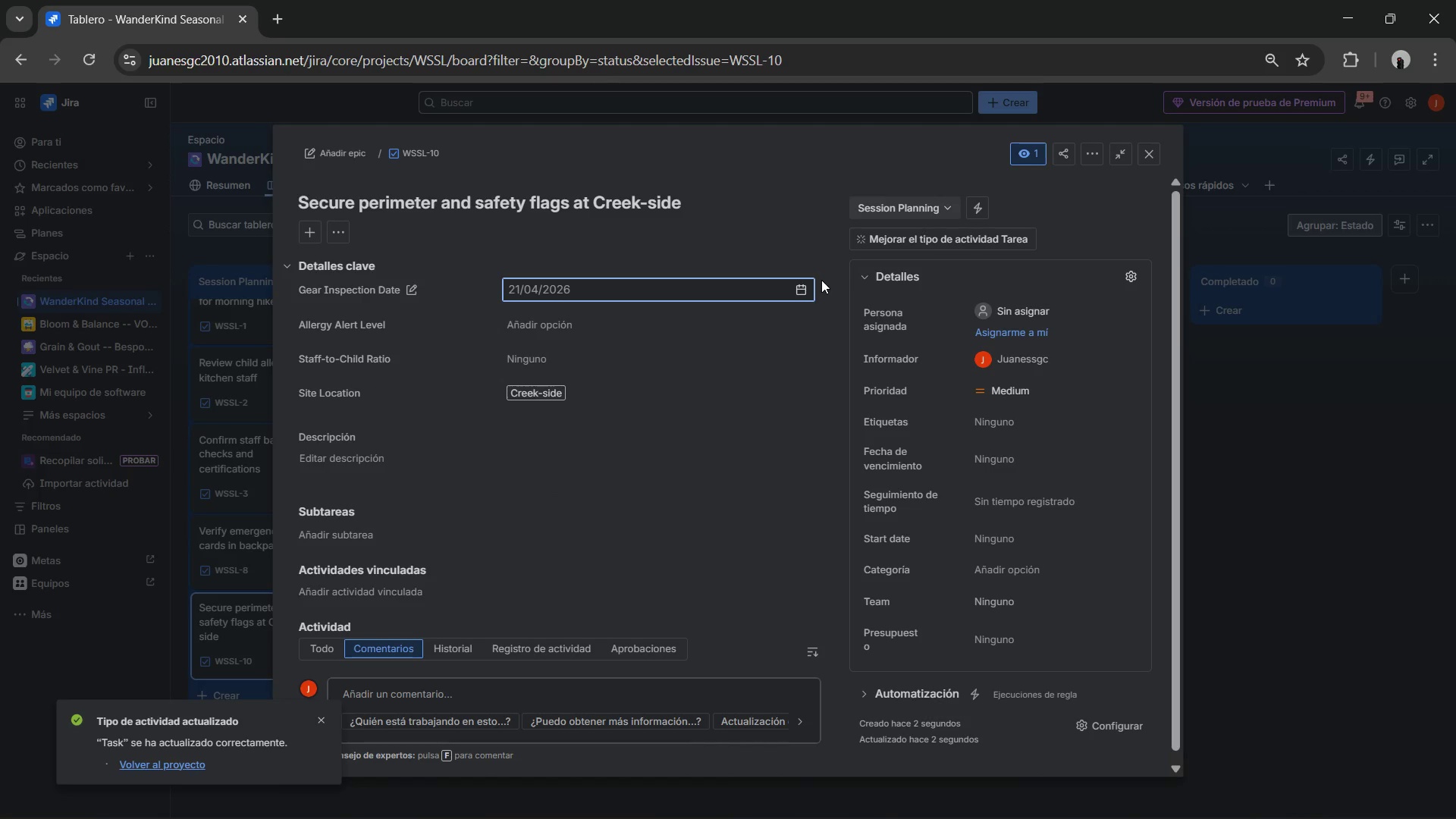 
left_click([803, 281])
 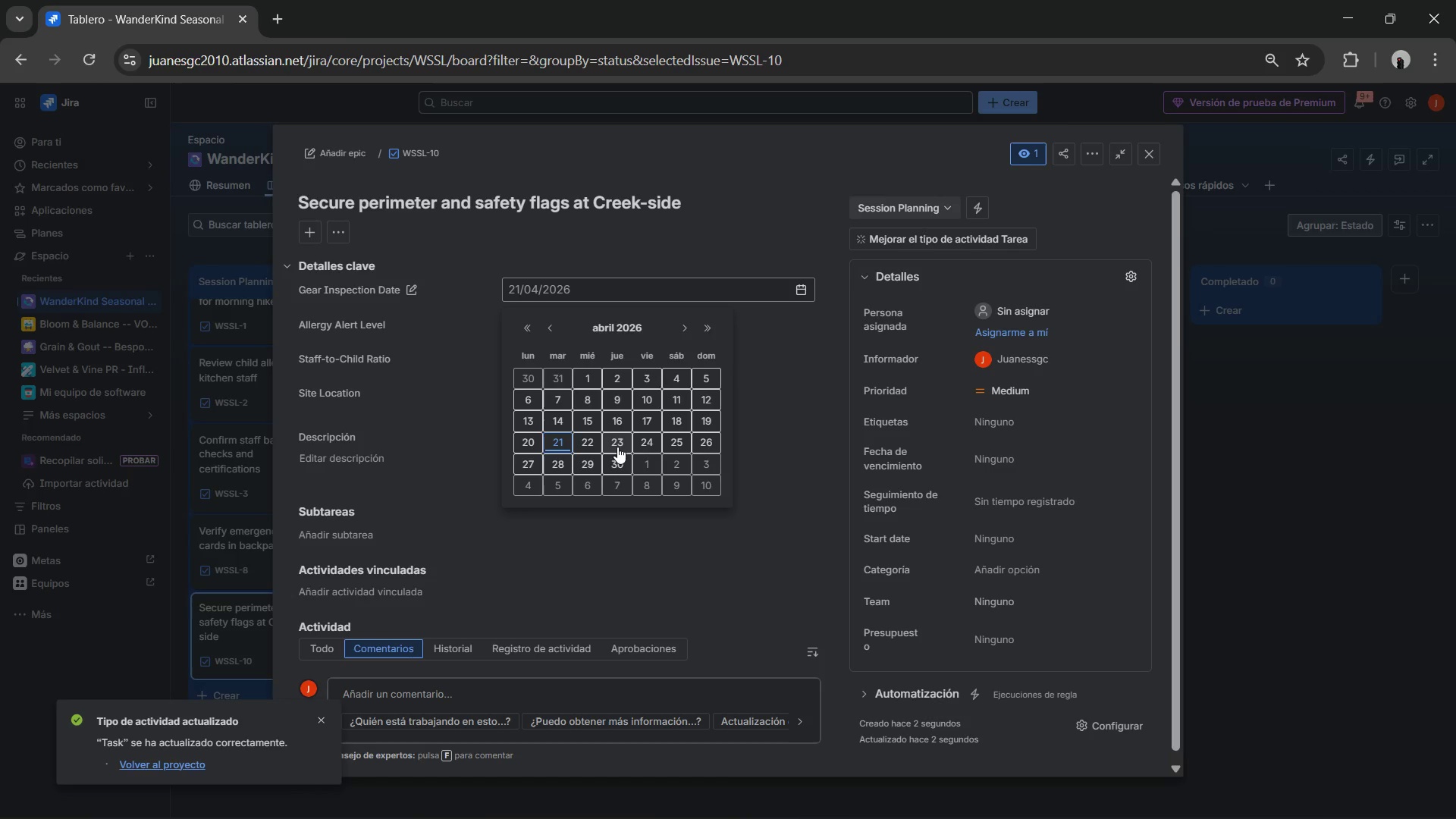 
left_click([620, 446])
 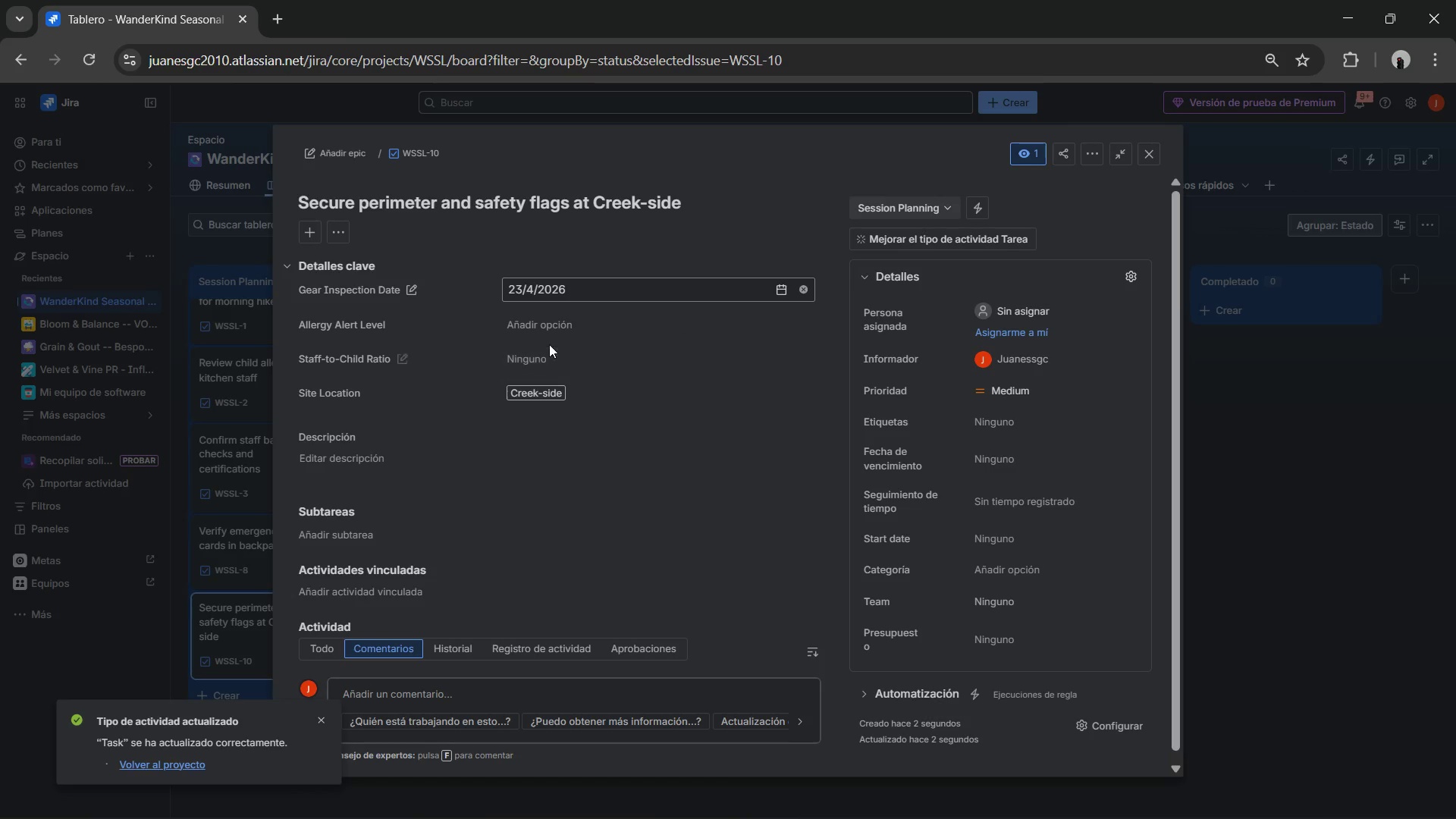 
left_click([551, 325])
 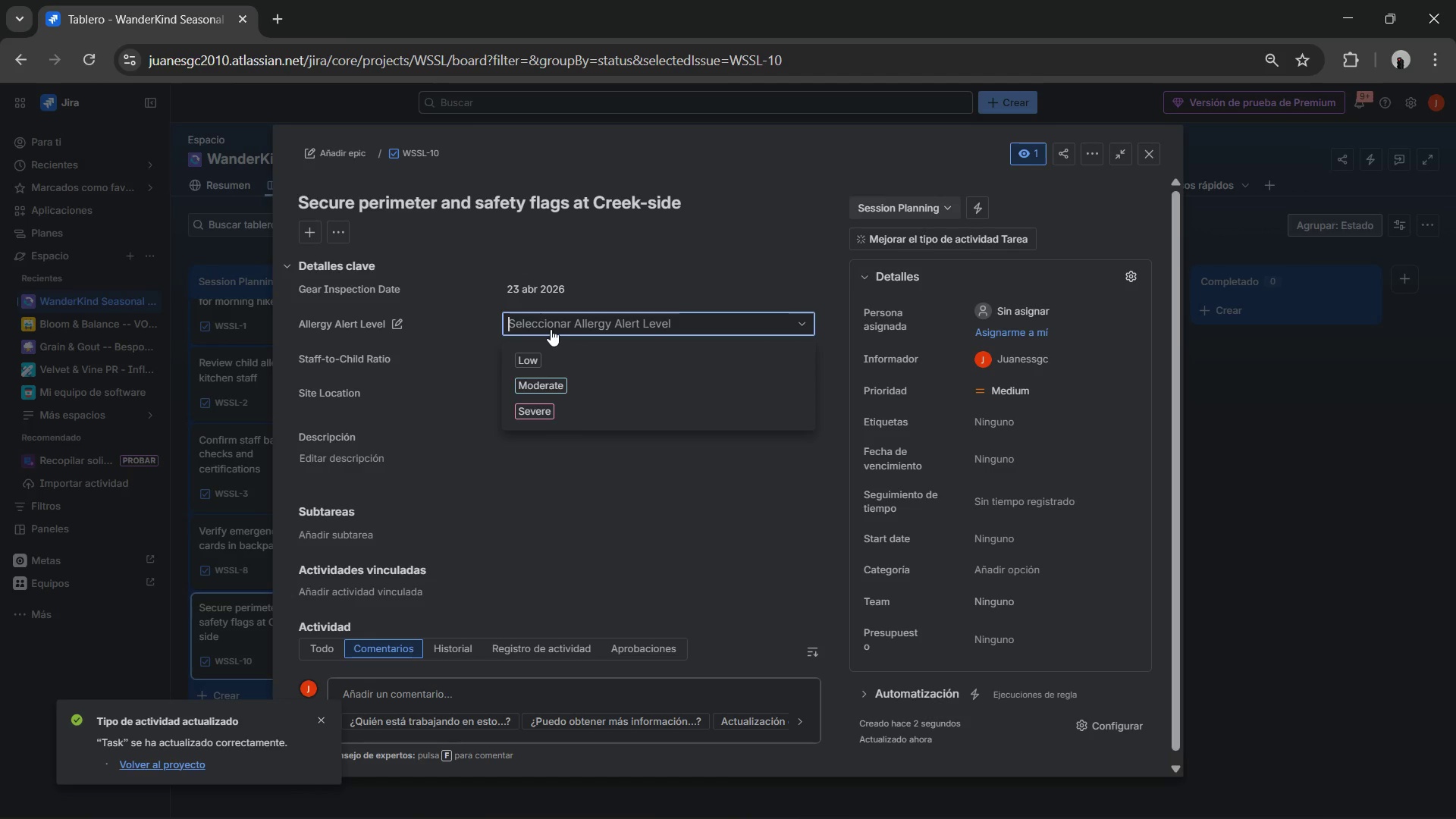 
left_click([560, 383])
 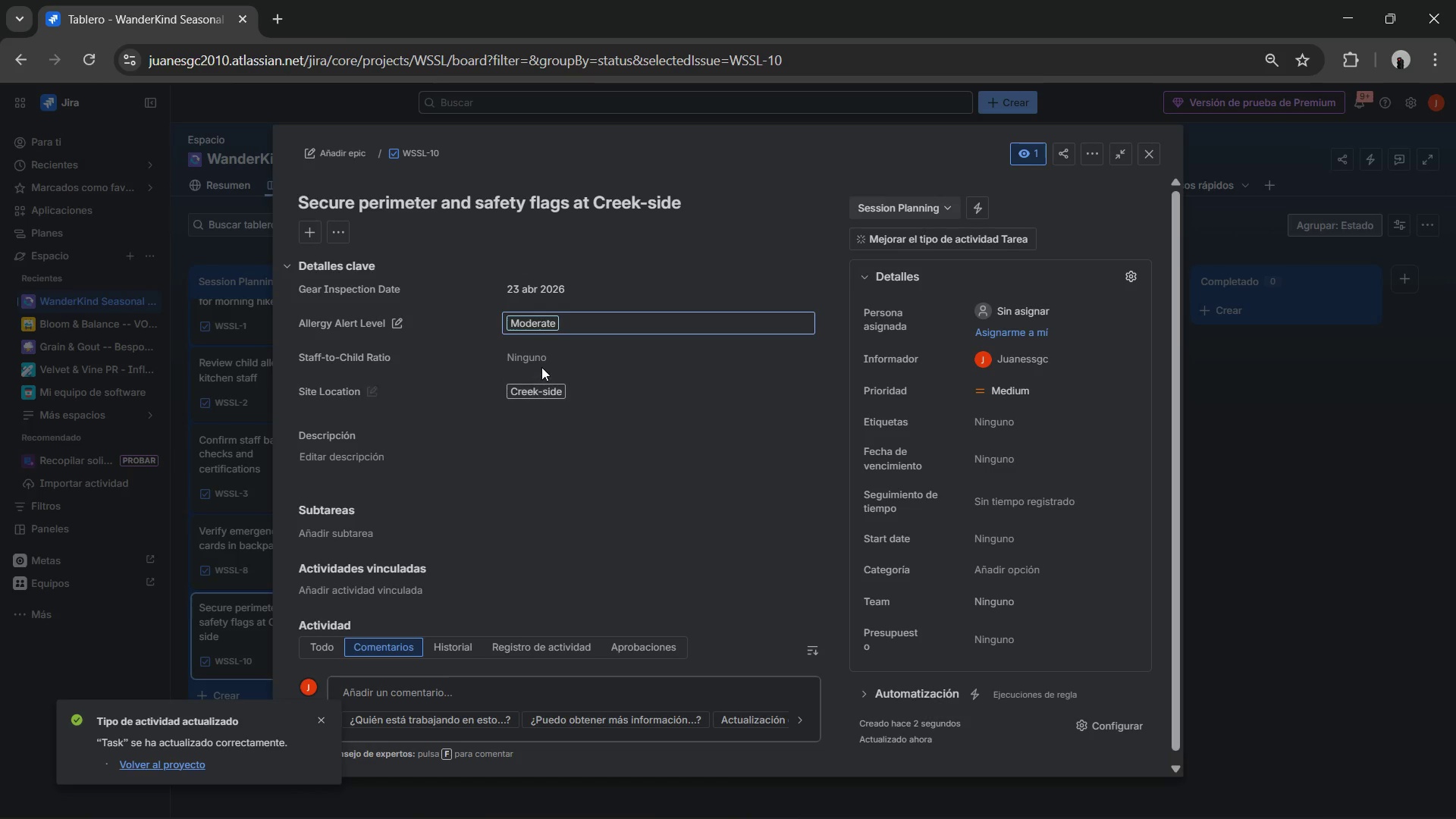 
left_click([541, 367])
 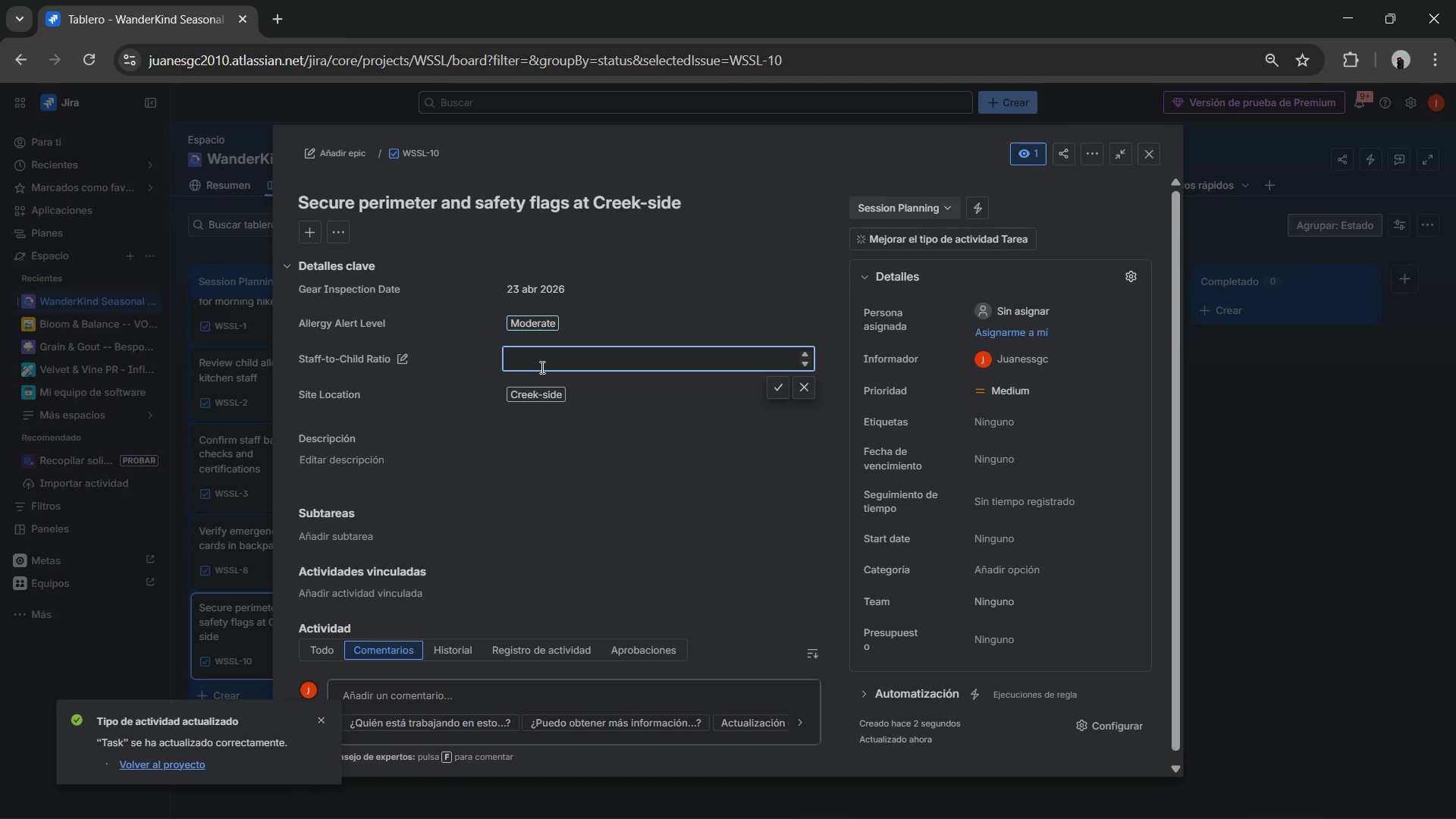 
key(Numpad5)
 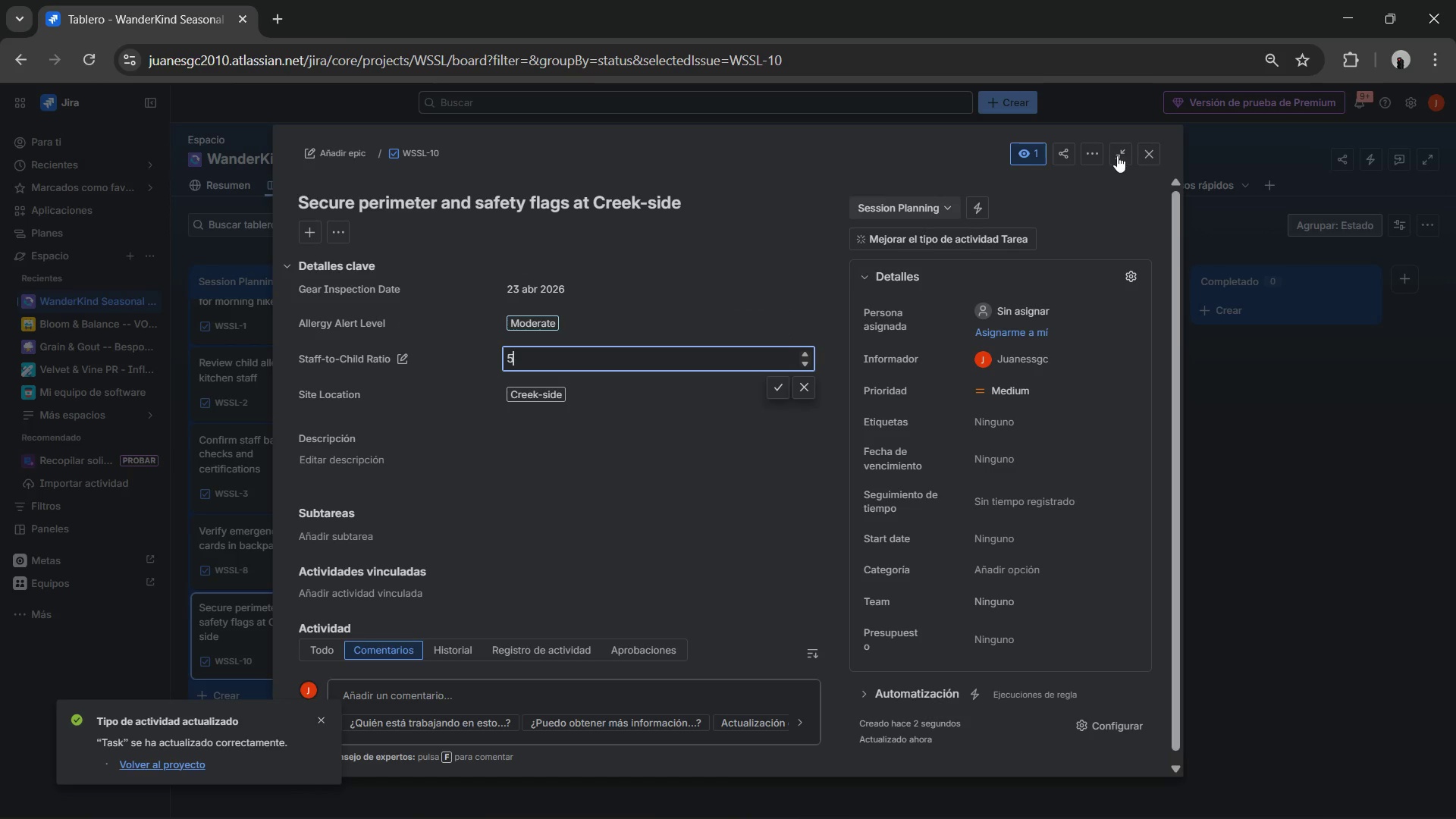 
left_click([1139, 152])
 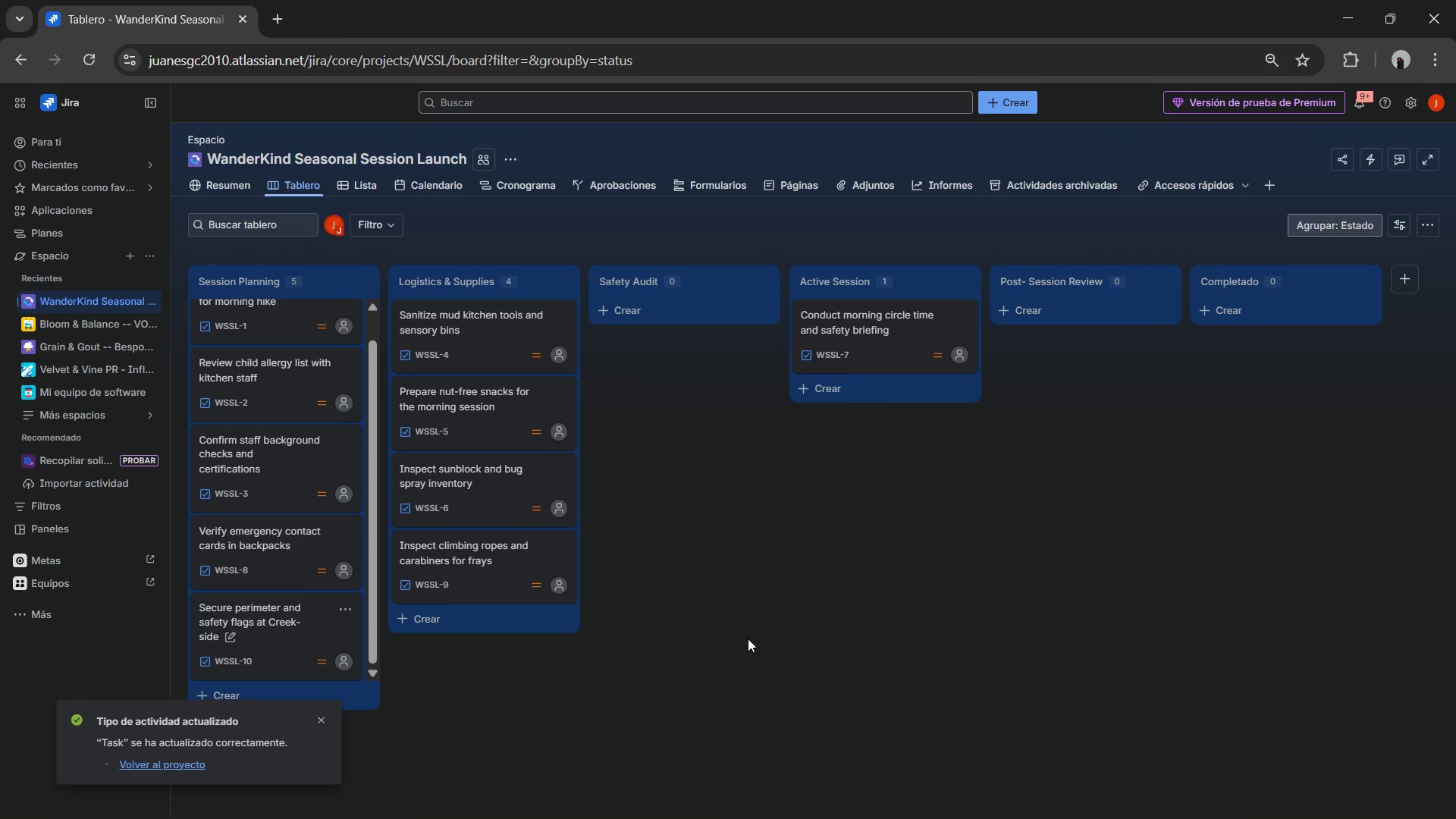 
left_click([858, 397])
 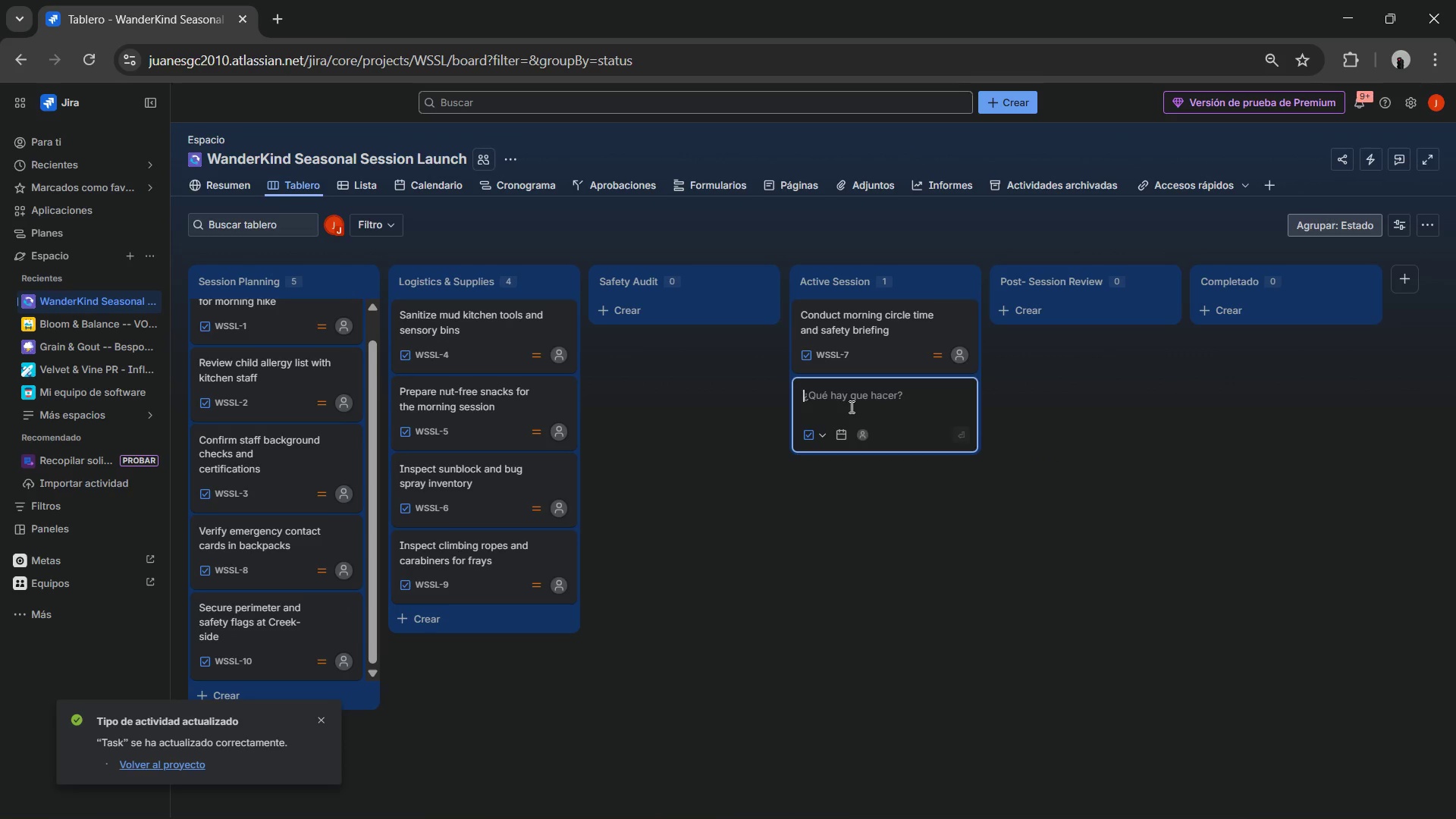 
left_click([849, 404])
 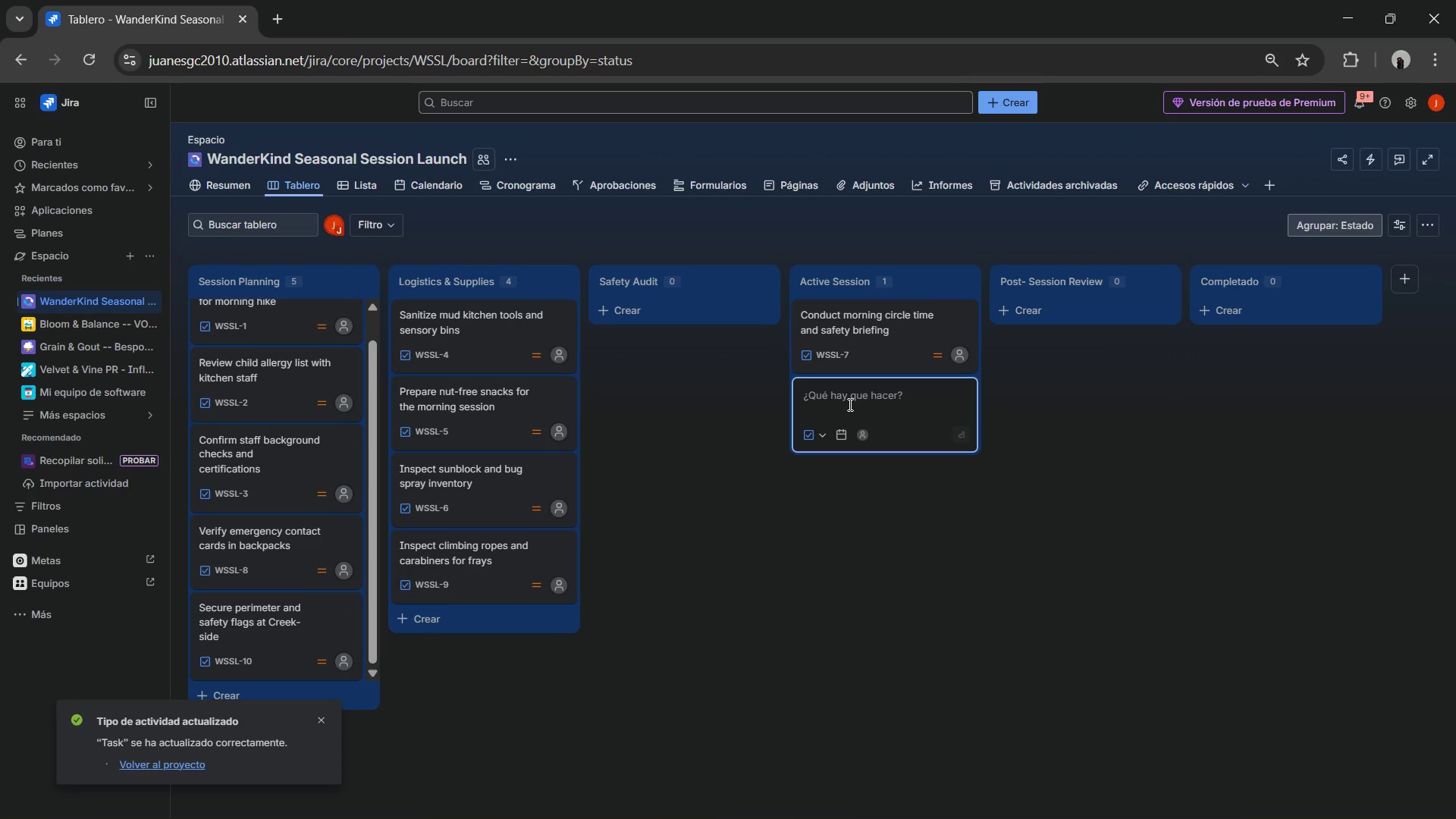 
type(Monitor nap time protocols and staff ratios)
 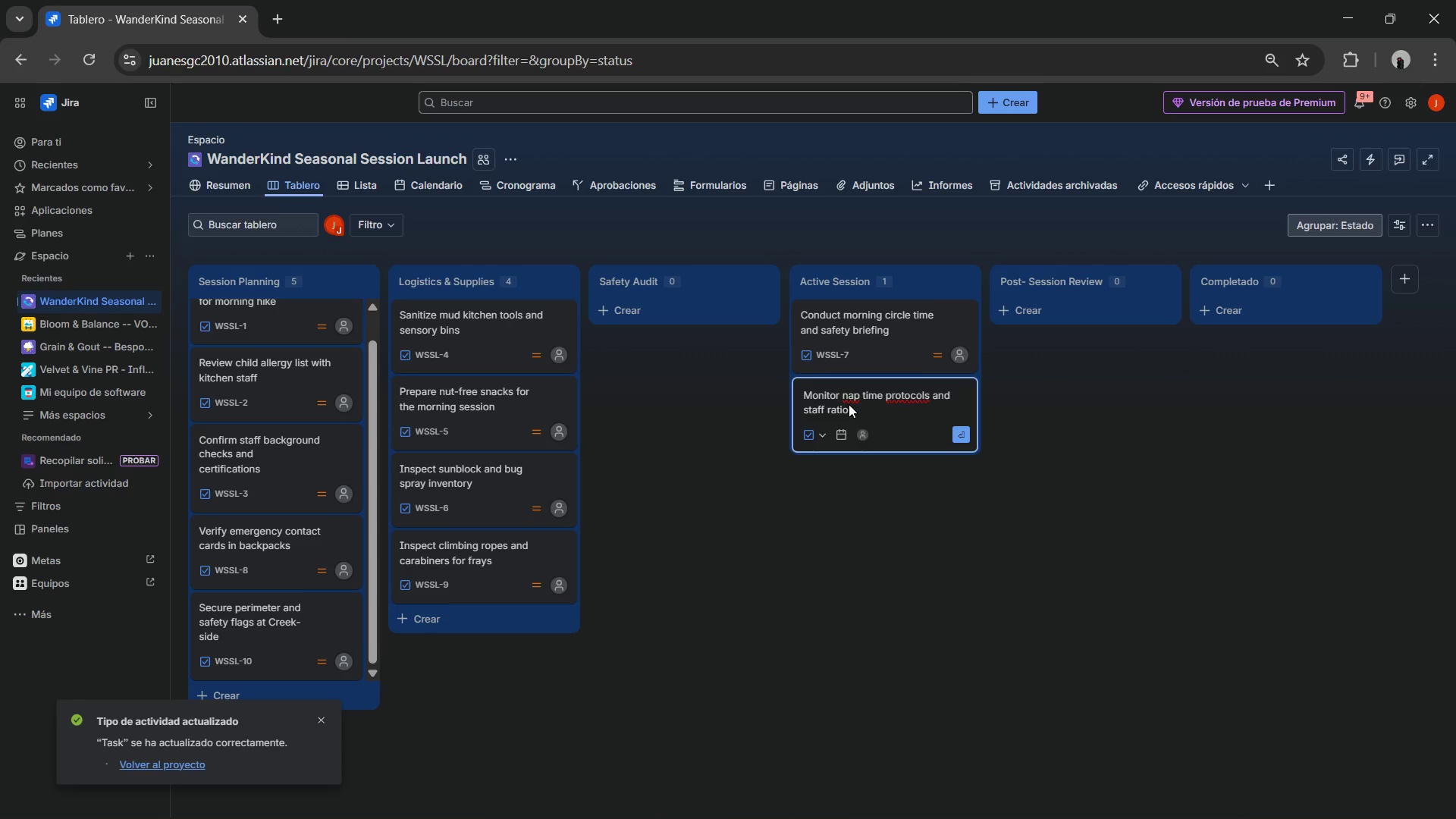 
 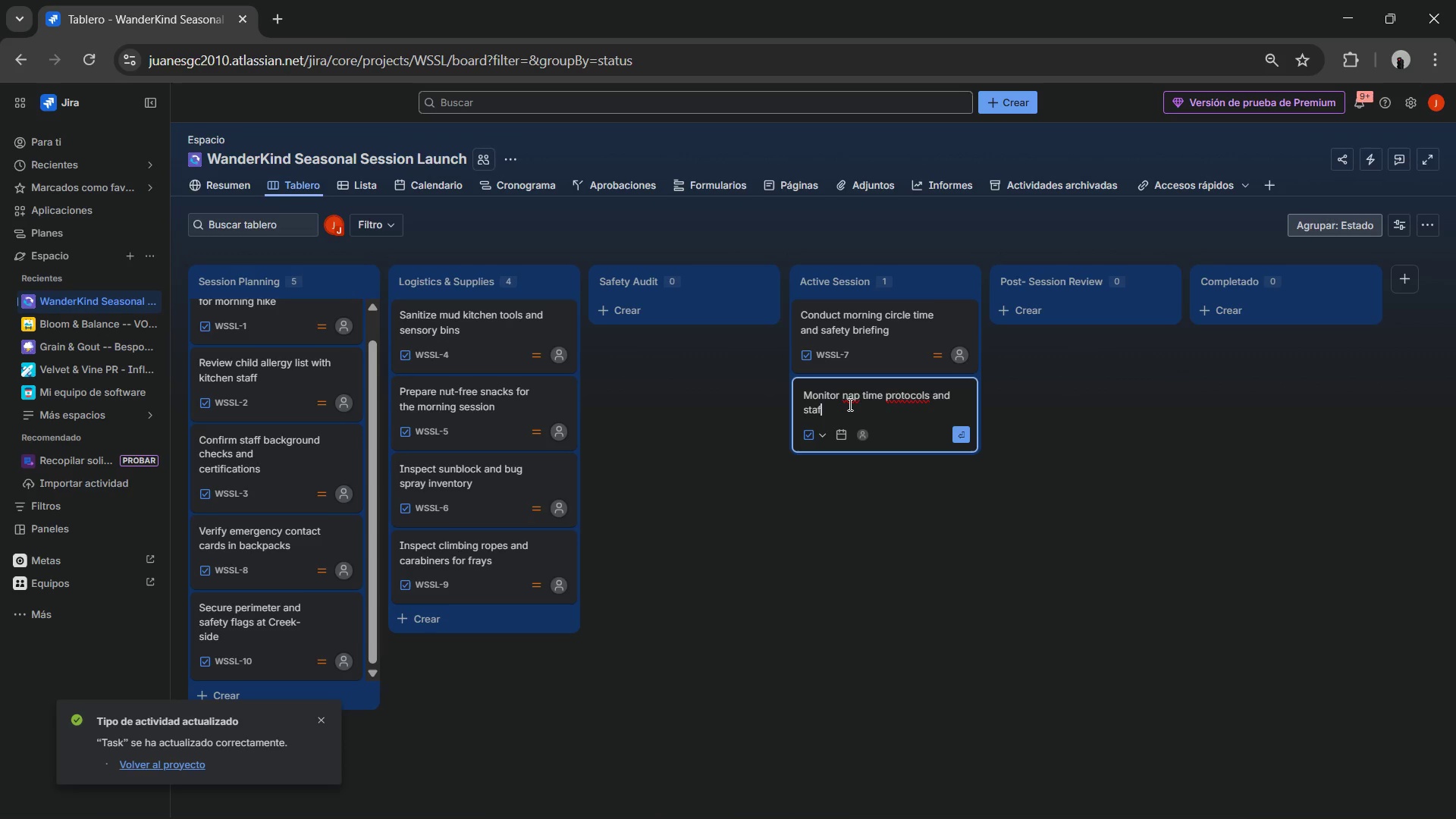 
key(Enter)
 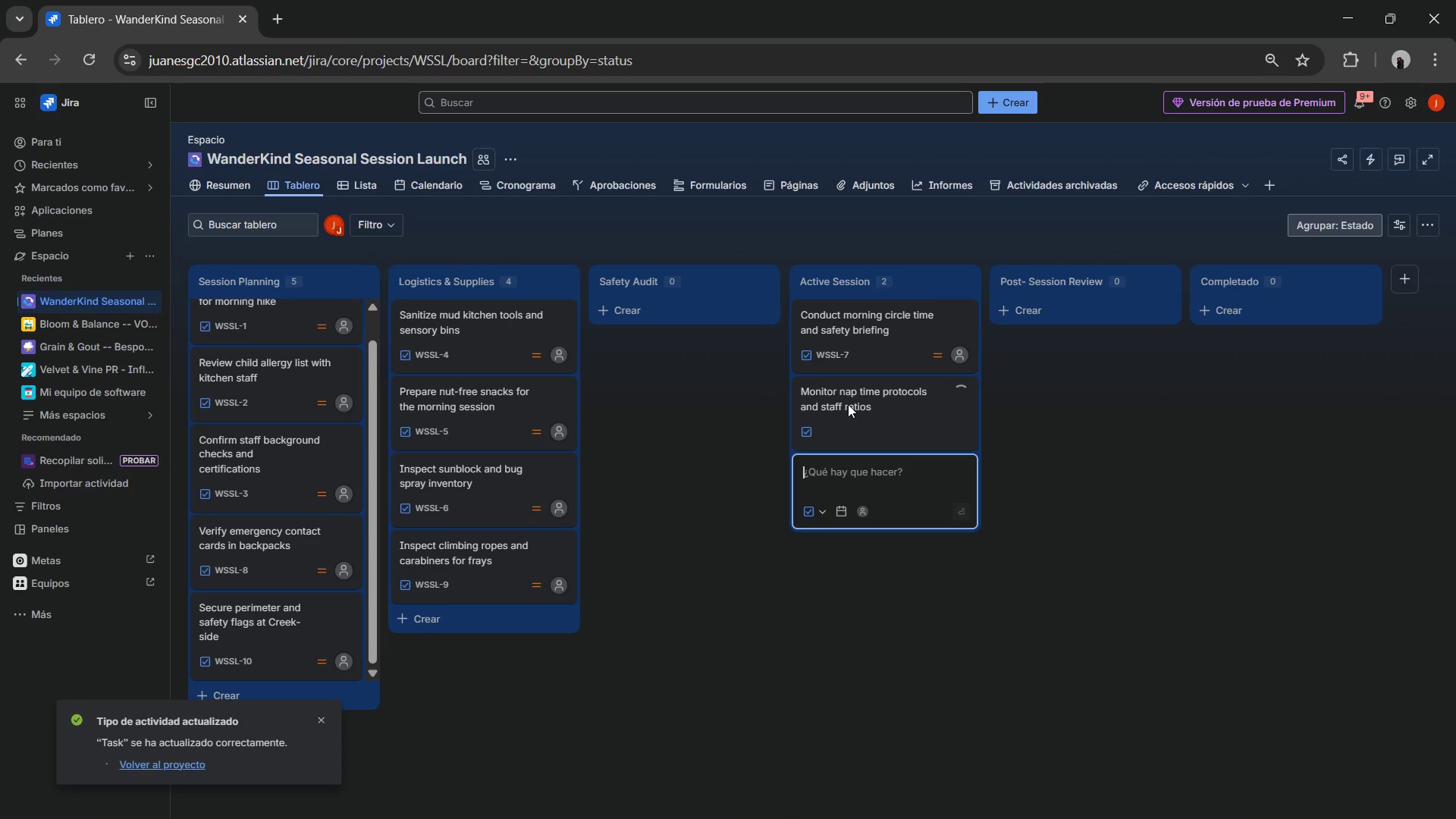 
mouse_move([861, 400])
 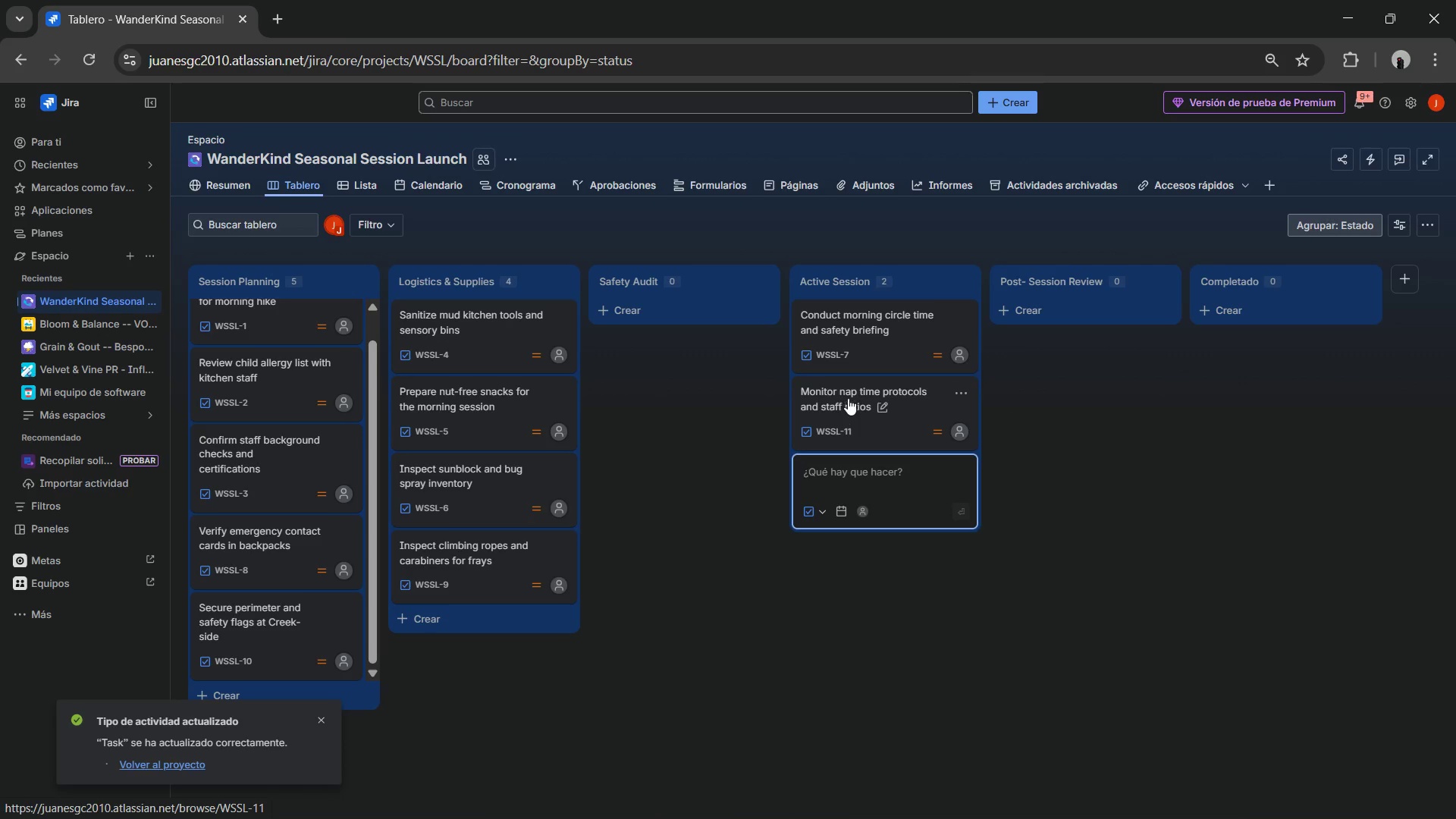 
left_click([846, 395])
 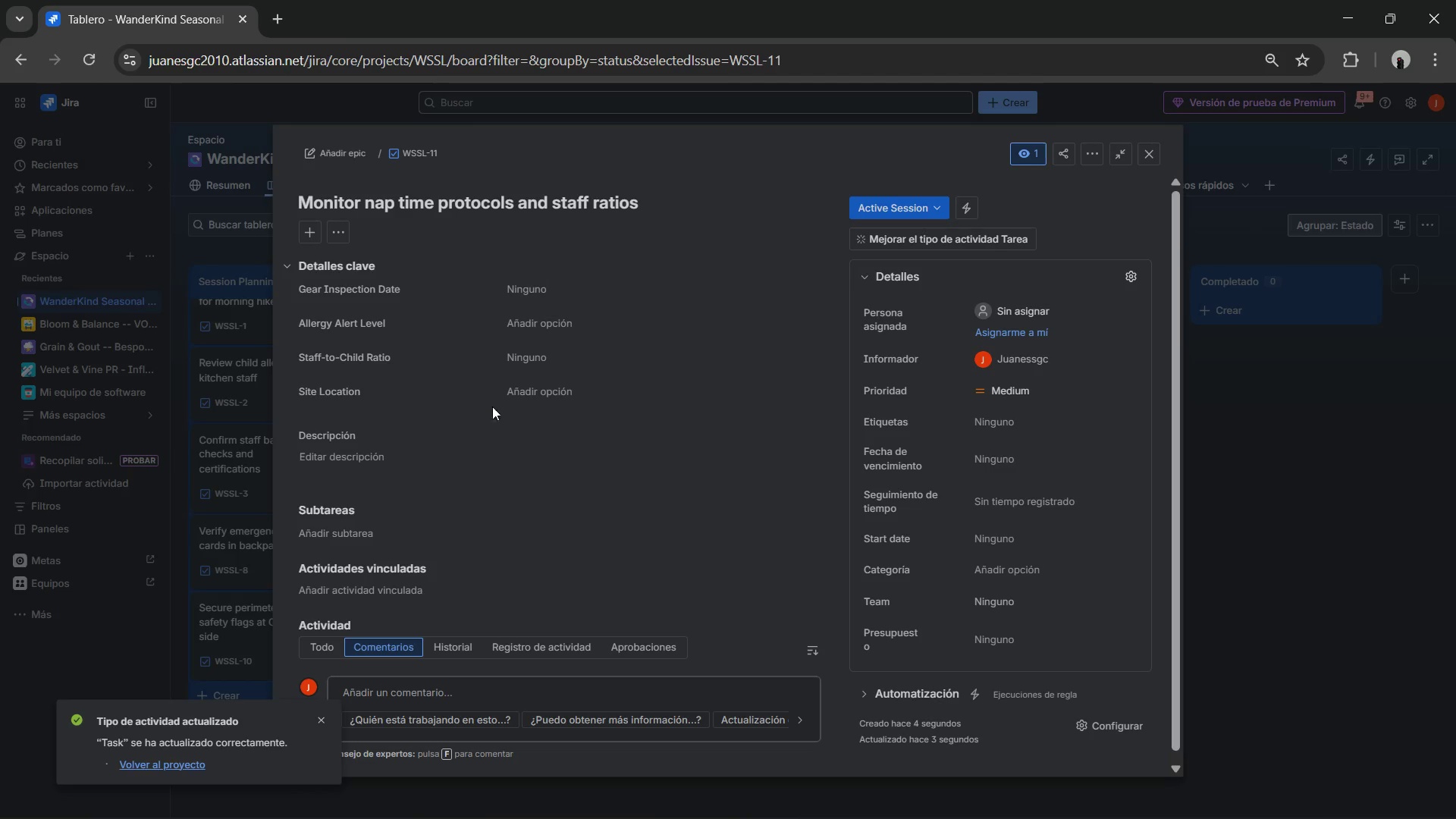 
wait(6.33)
 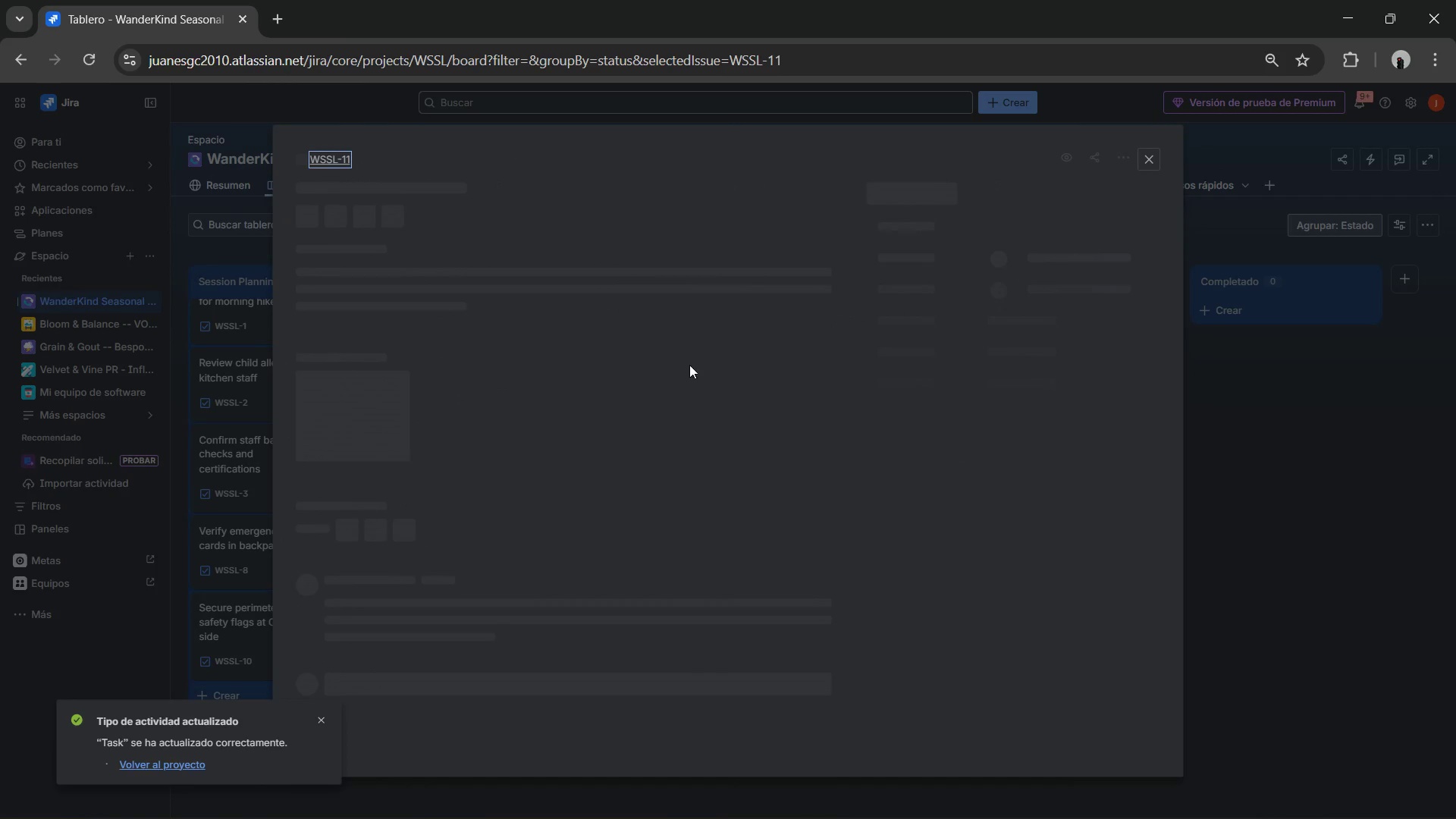 
left_click([524, 321])
 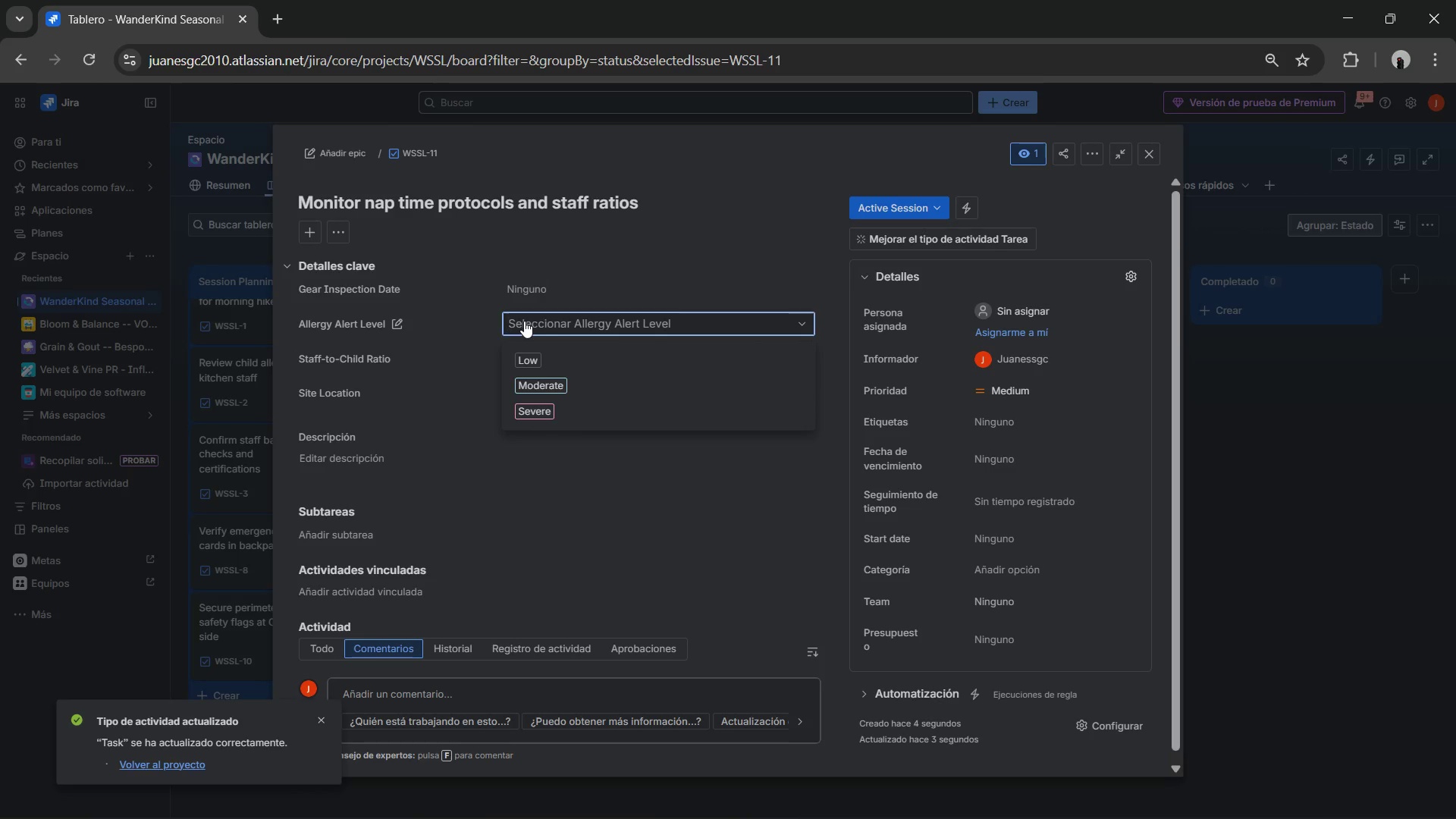 
left_click([546, 357])
 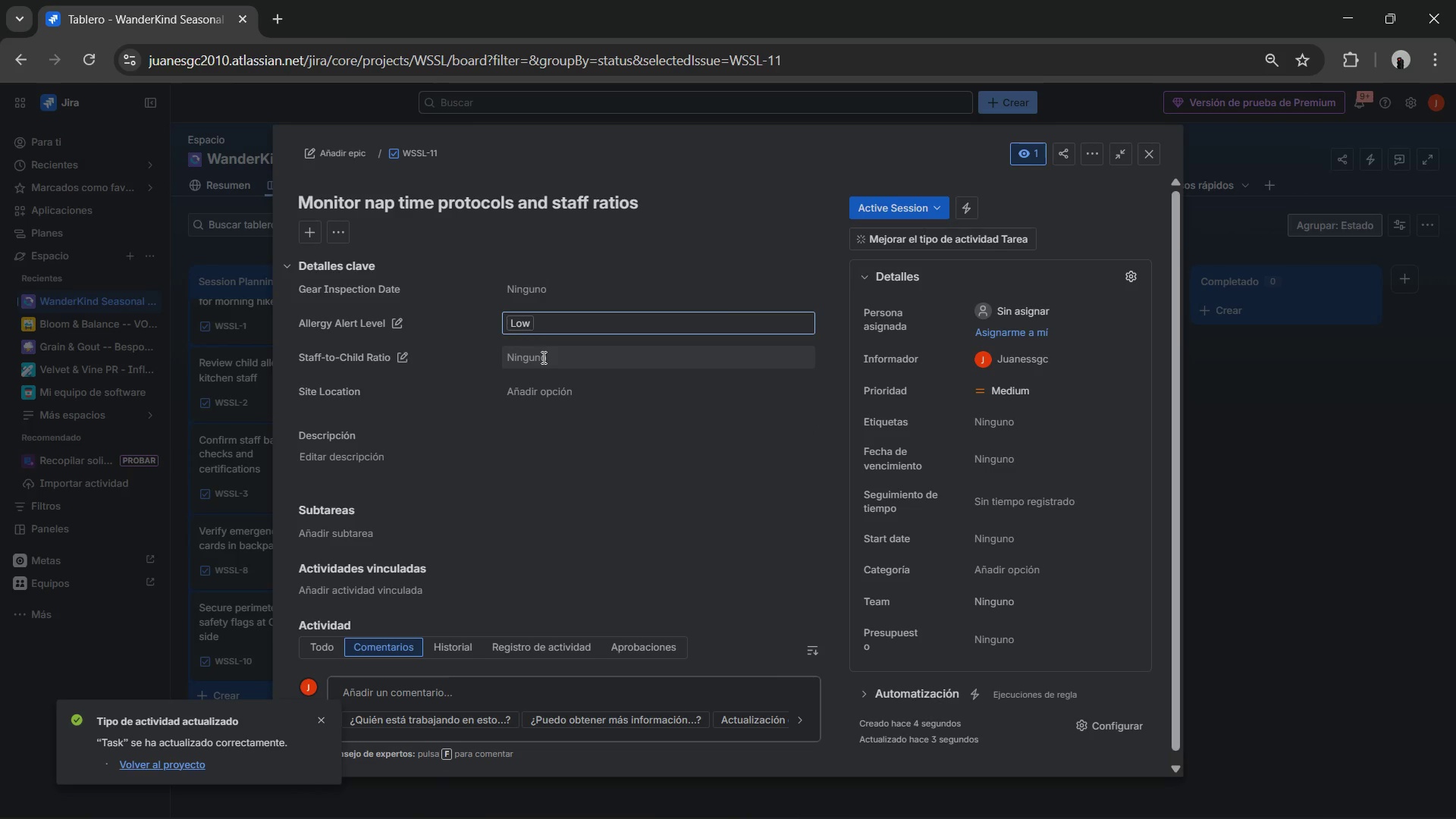 
left_click([542, 357])
 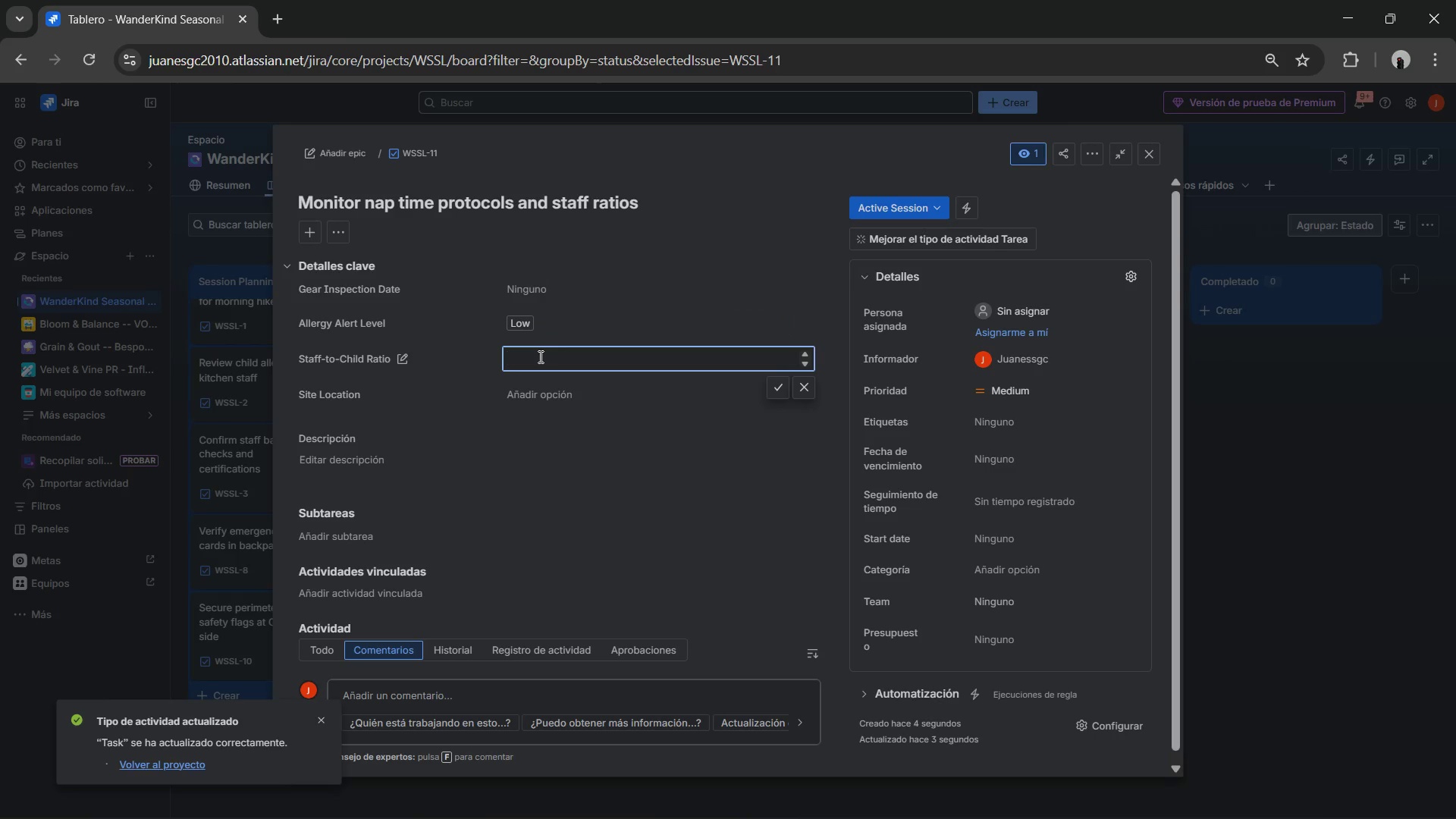 
key(Numpad6)
 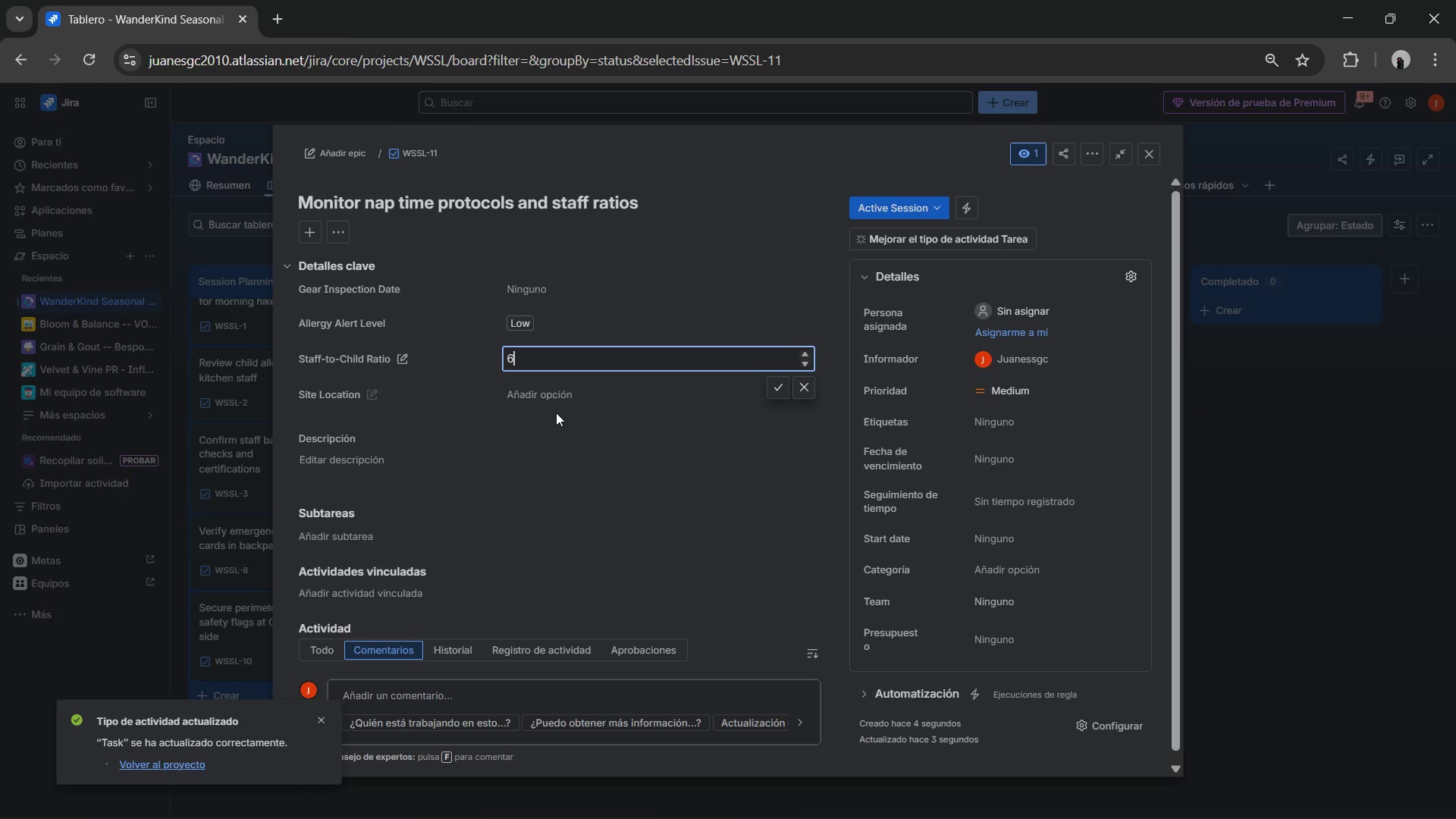 
wait(7.09)
 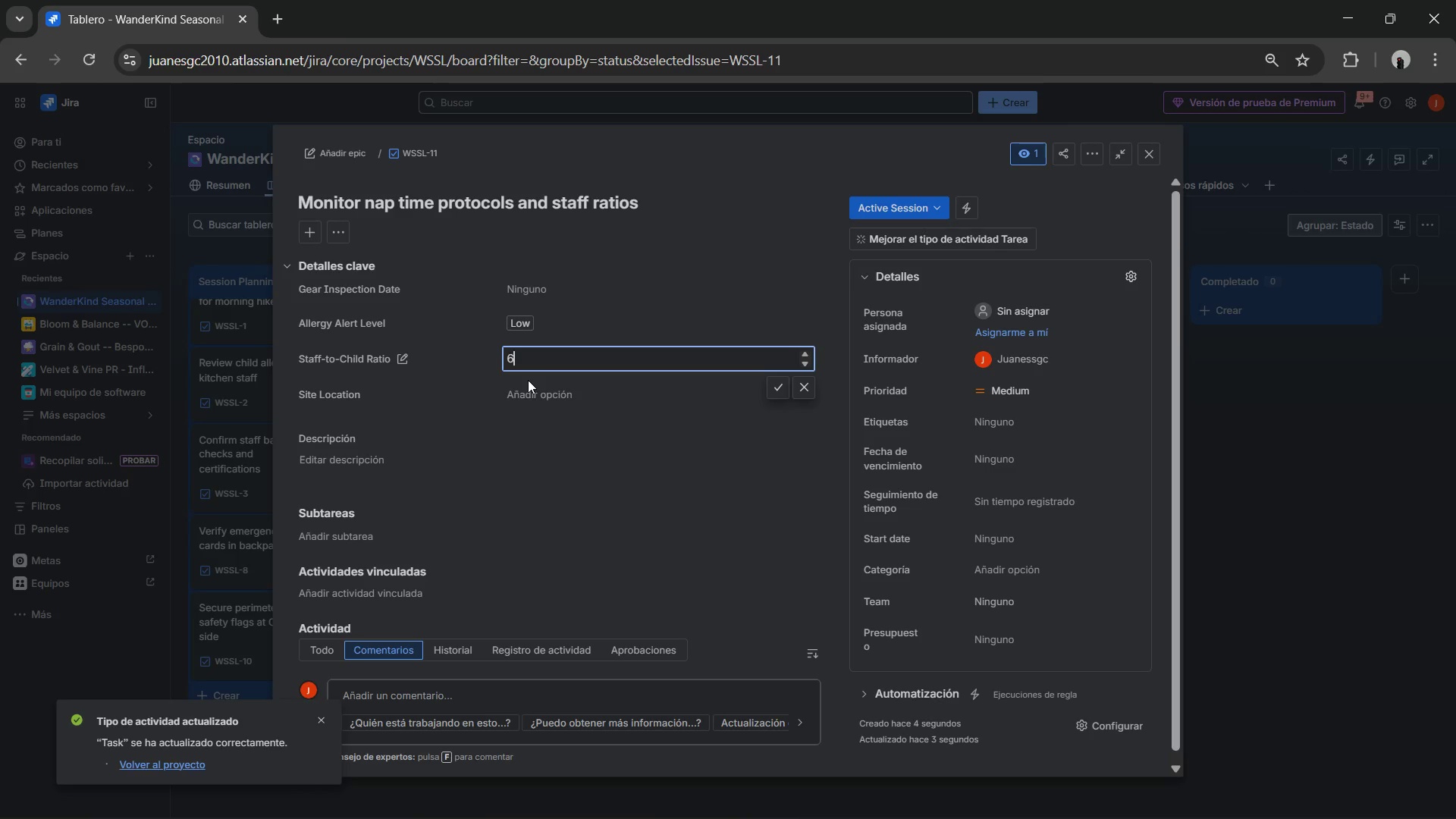 
left_click_drag(start_coordinate=[539, 400], to_coordinate=[551, 433])
 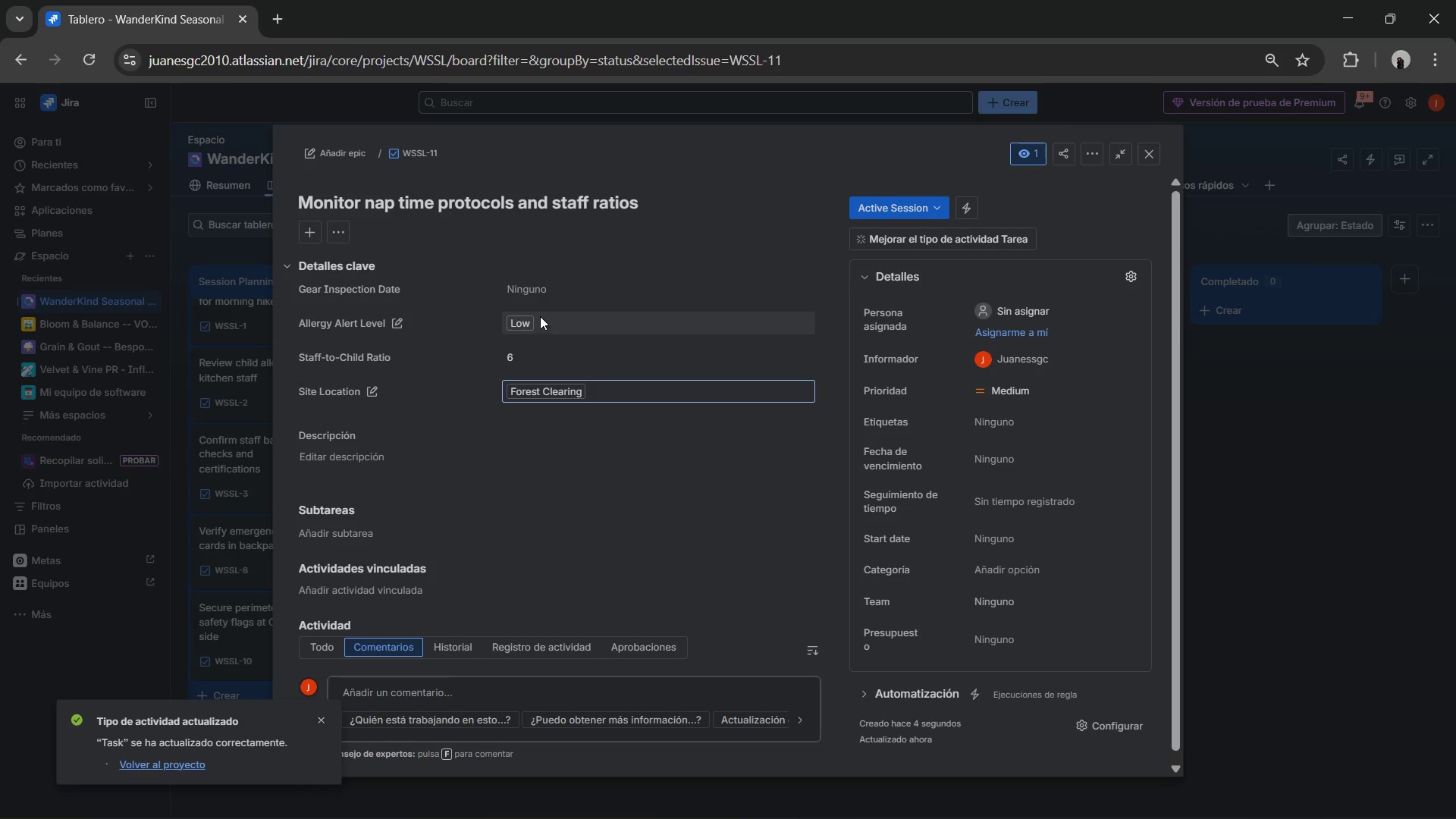 
left_click([551, 433])
 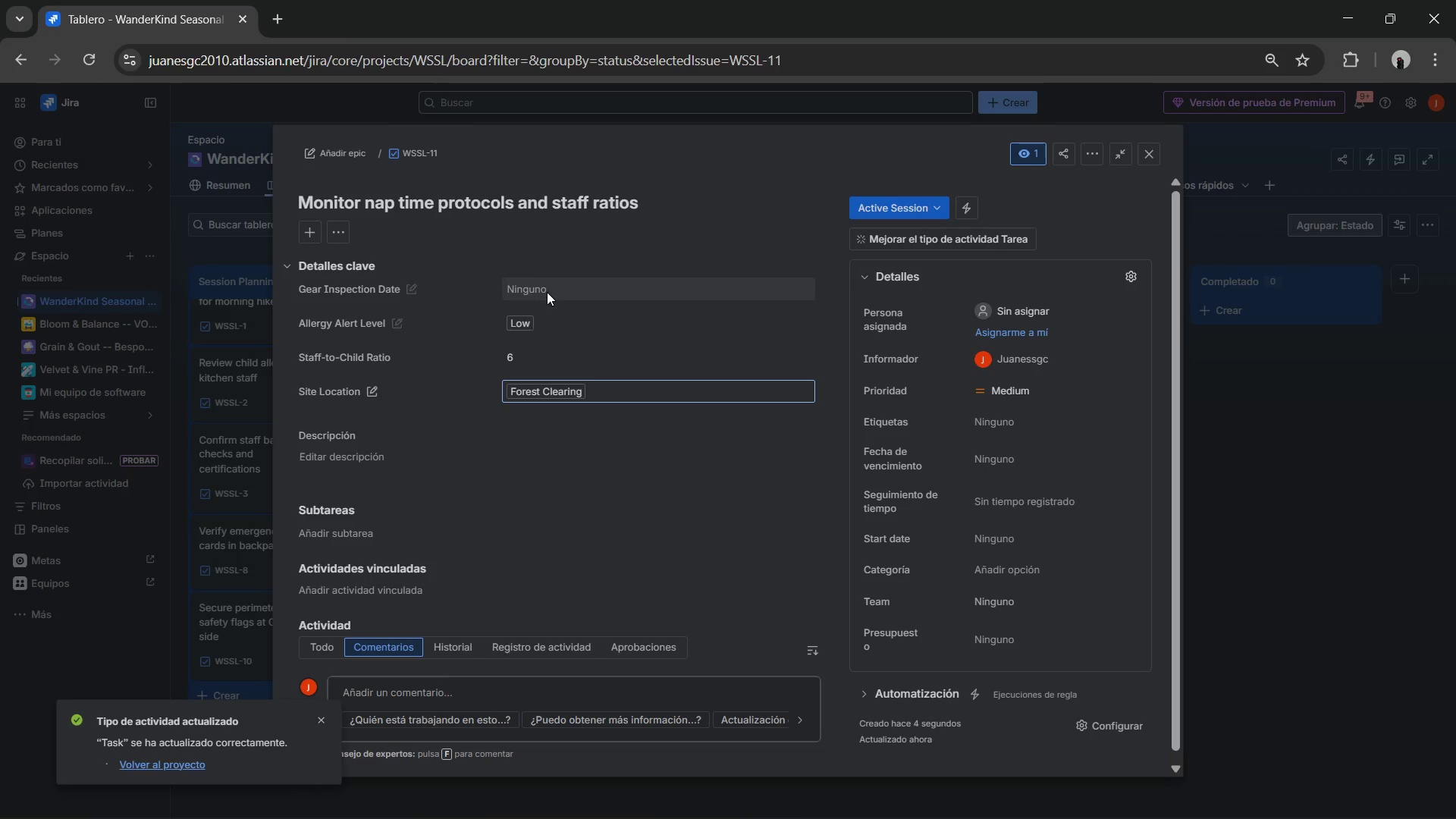 
left_click([547, 292])
 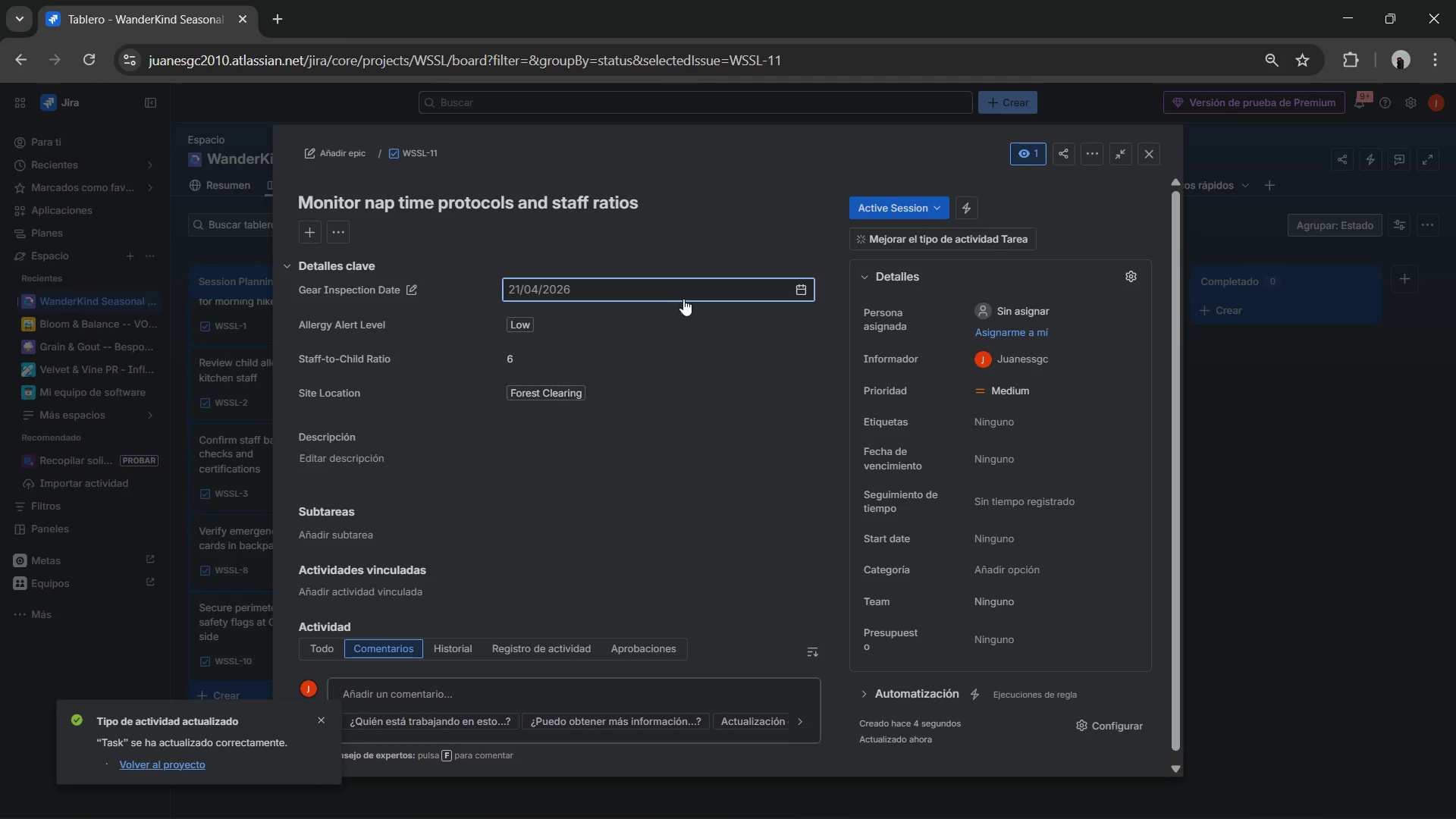 
left_click([801, 286])
 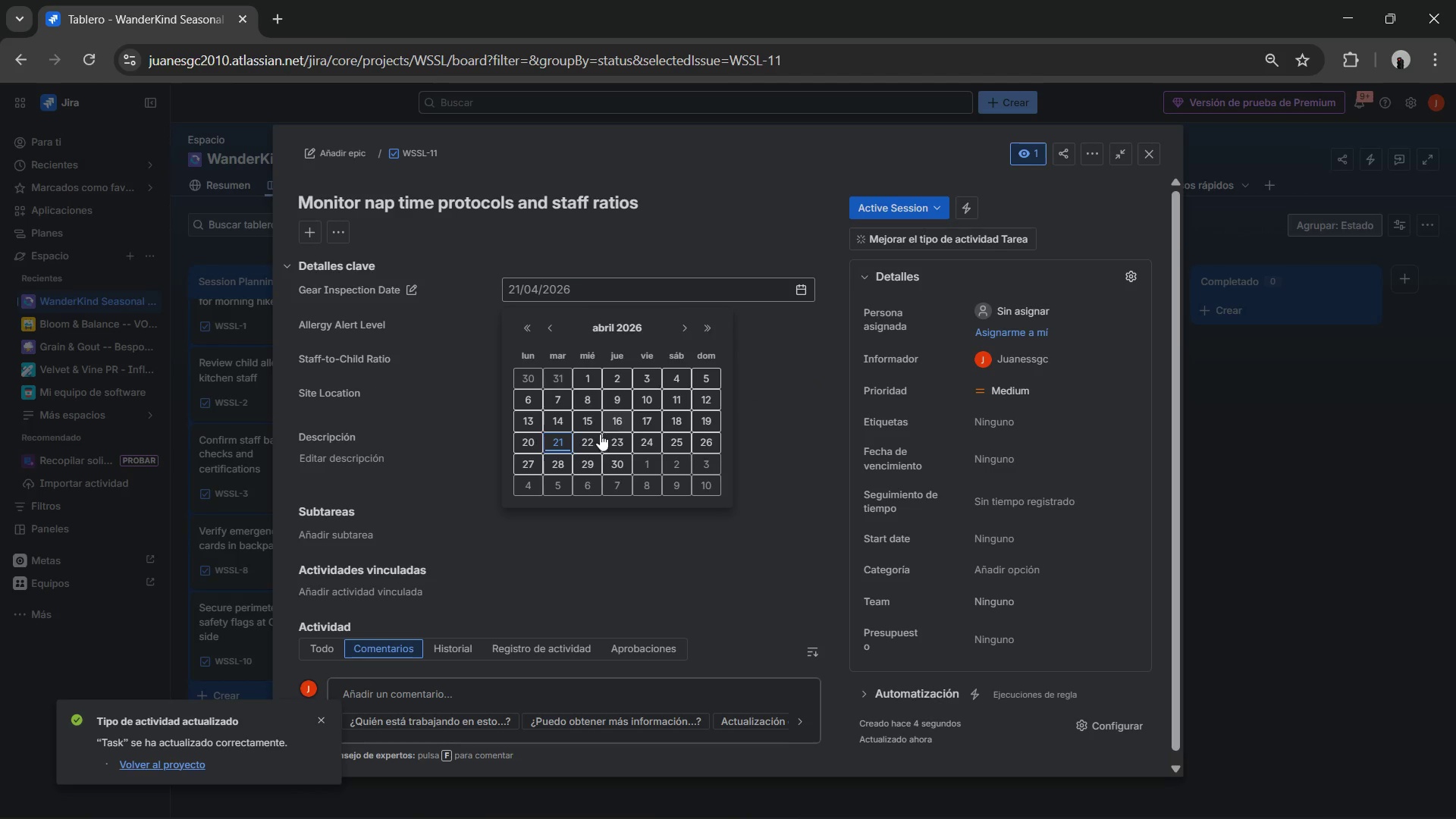 
left_click([593, 437])
 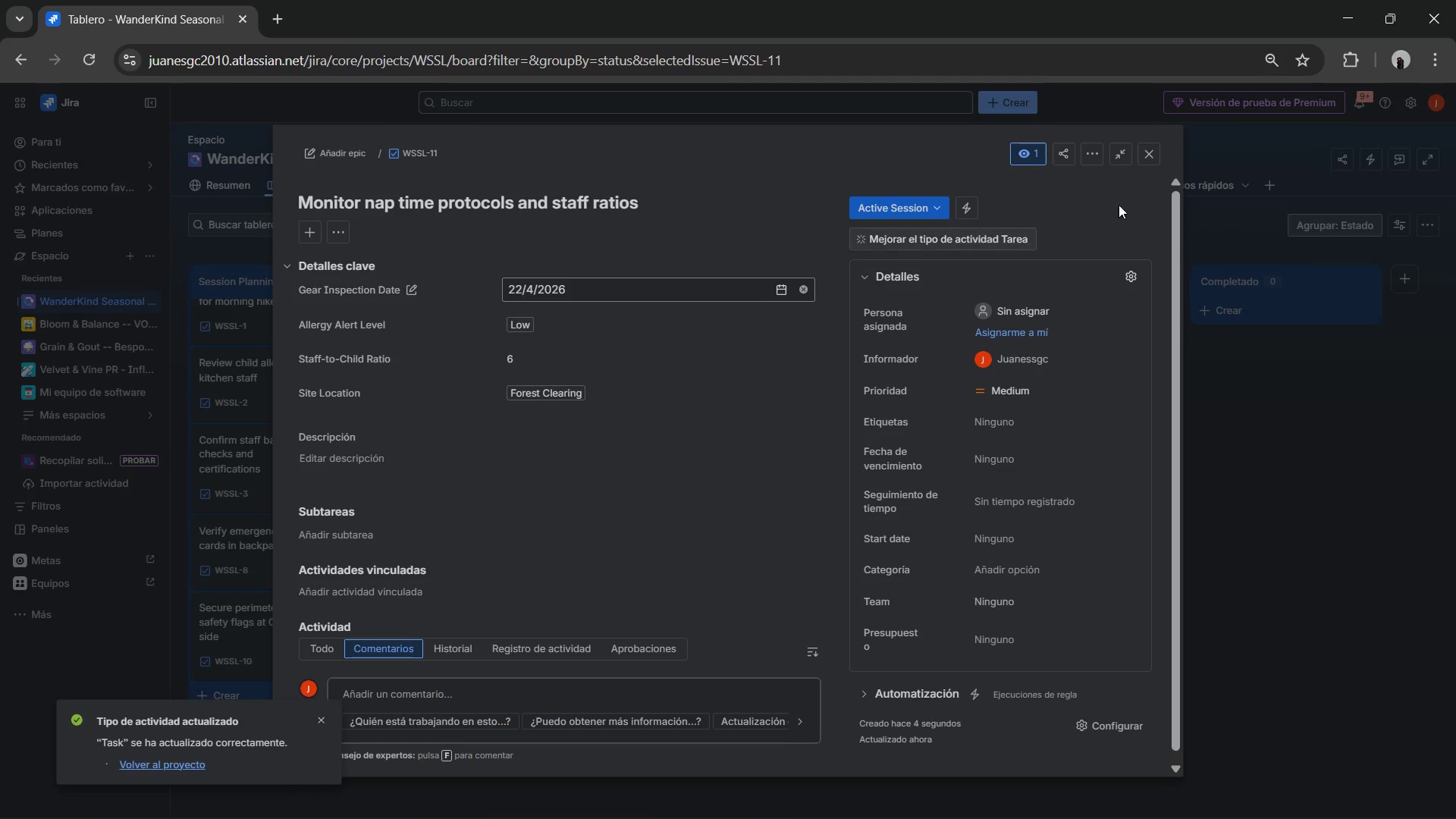 
left_click([1147, 152])
 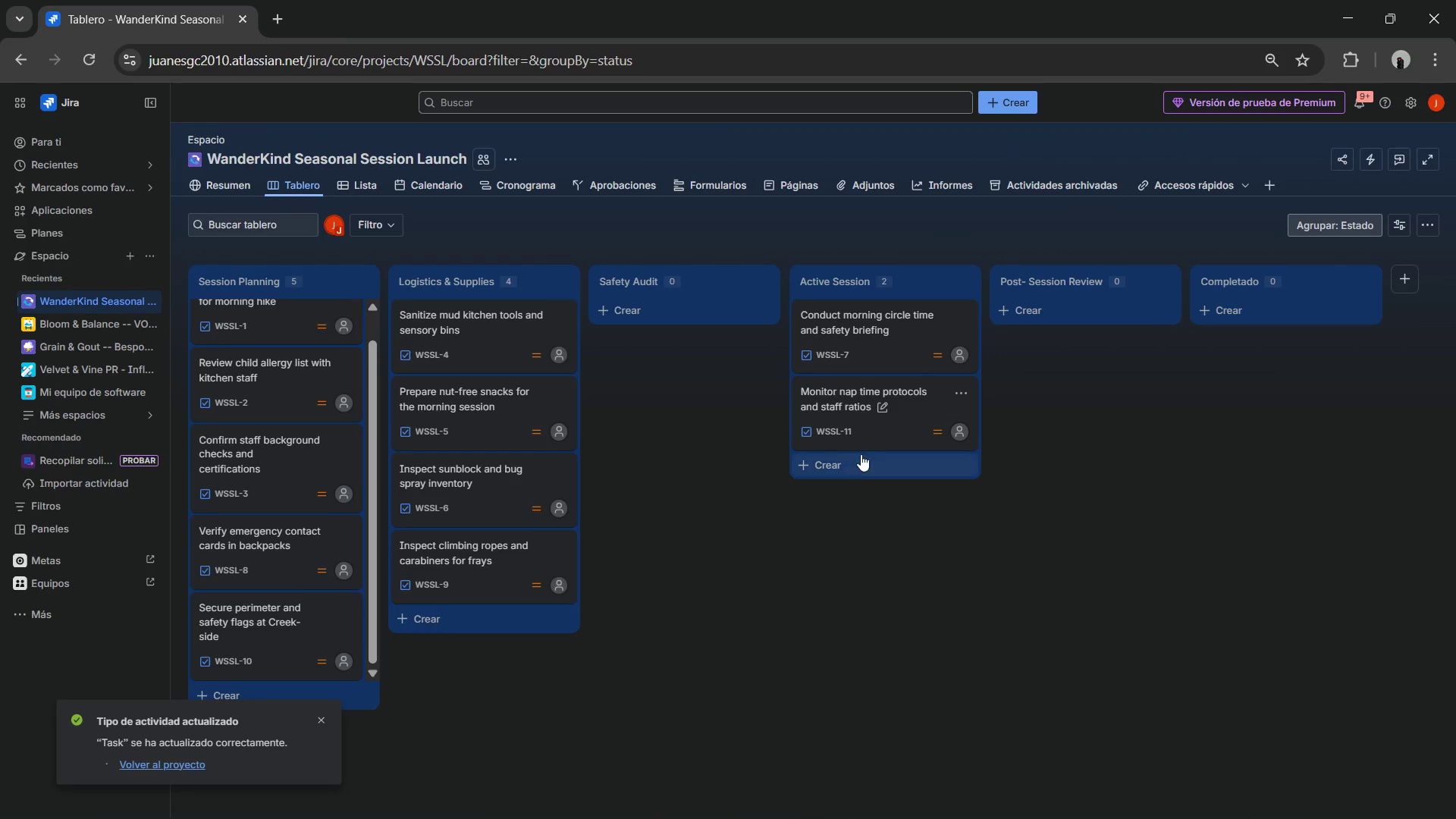 
left_click([848, 460])
 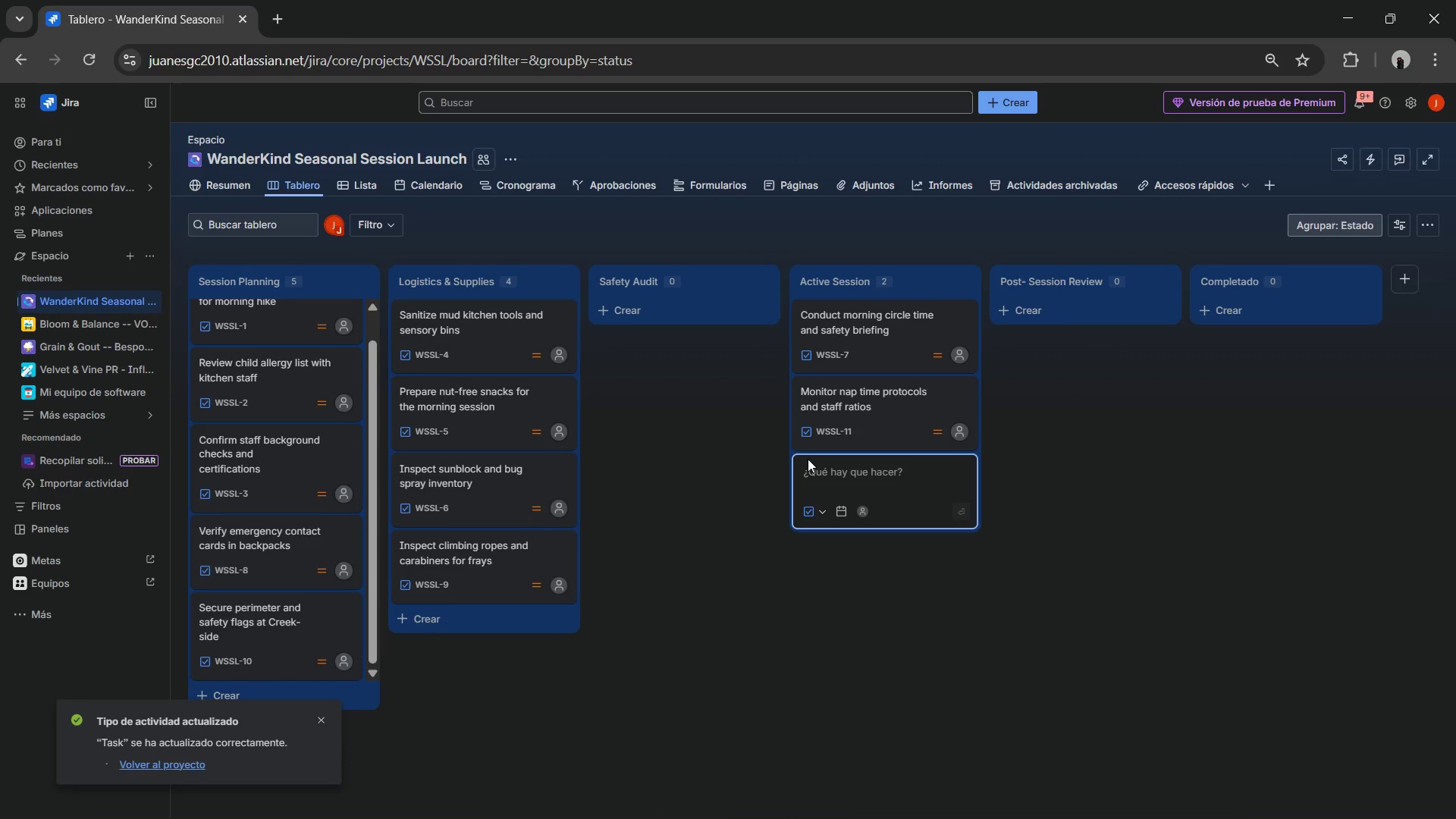 
type(Hydration station refill for all sites)
 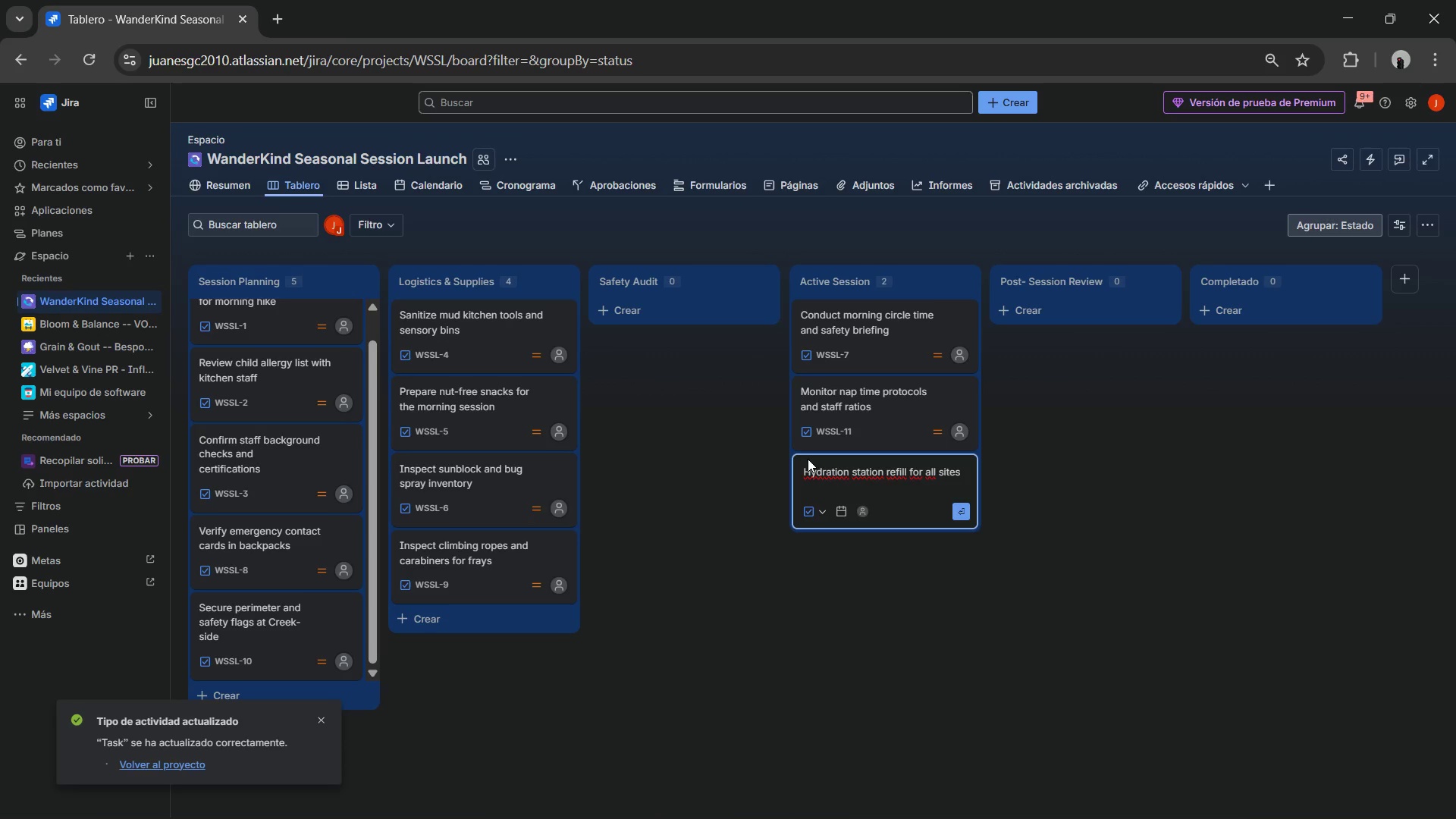 
key(Enter)
 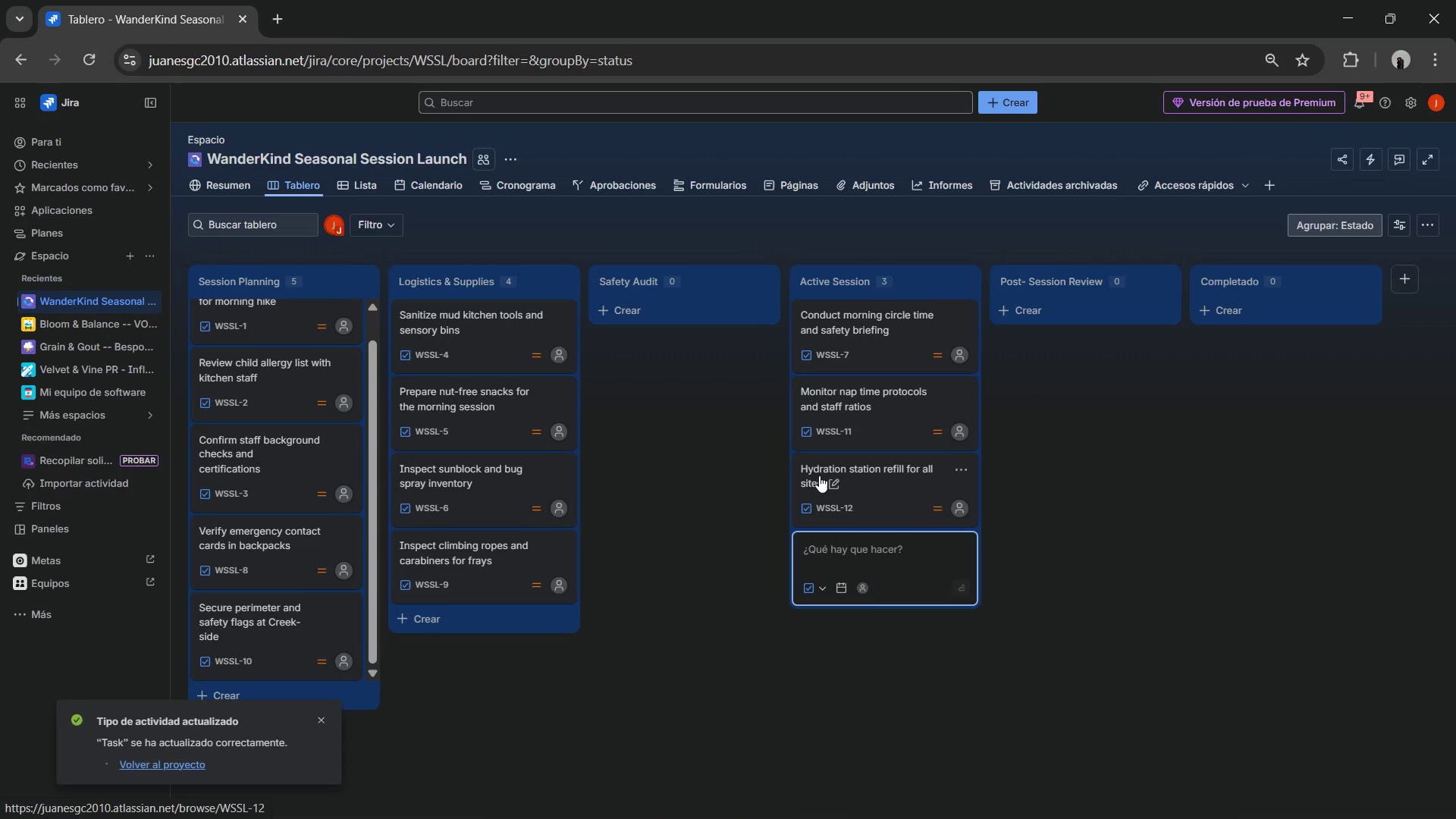 
left_click([819, 475])
 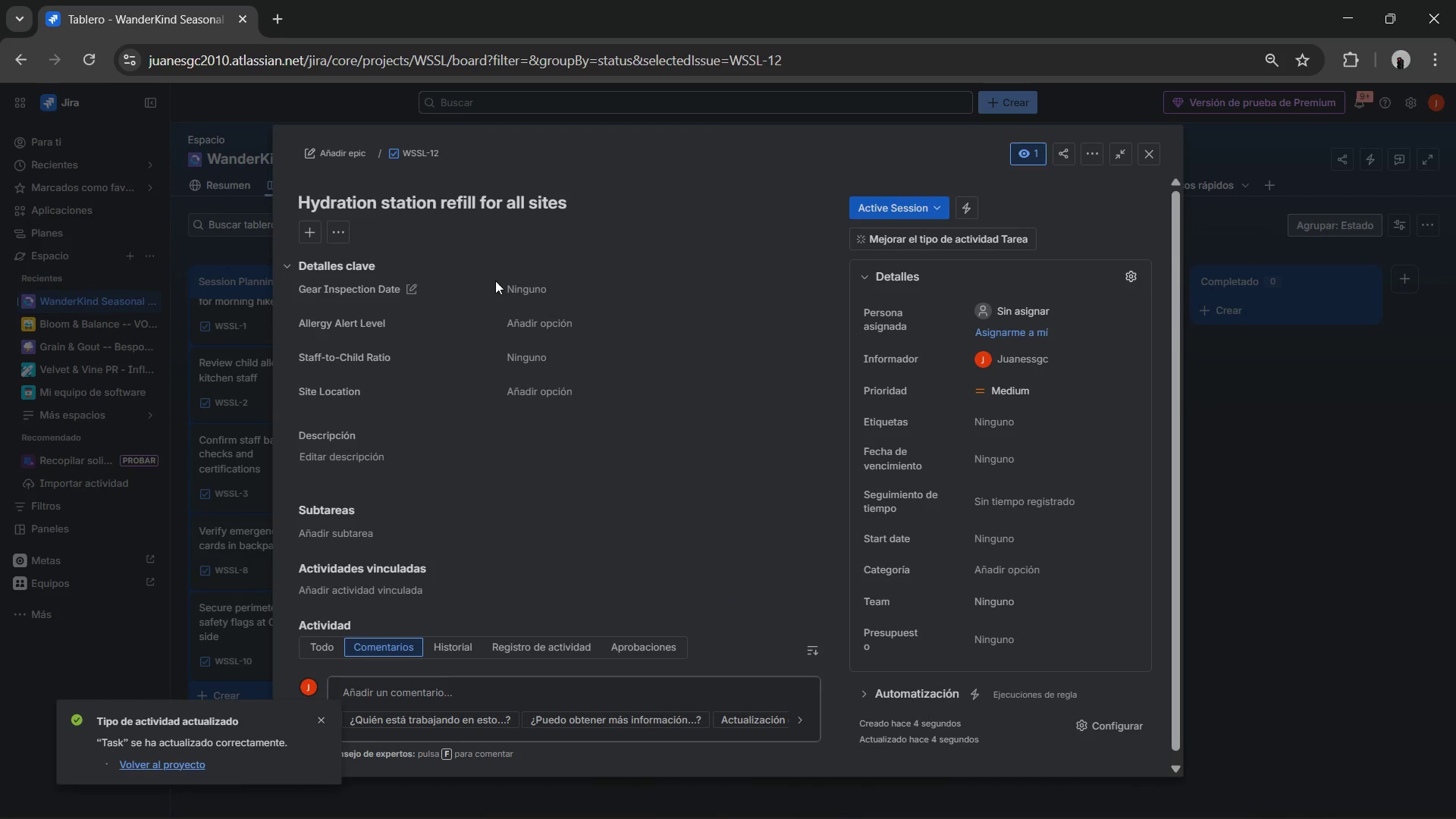 
left_click([515, 323])
 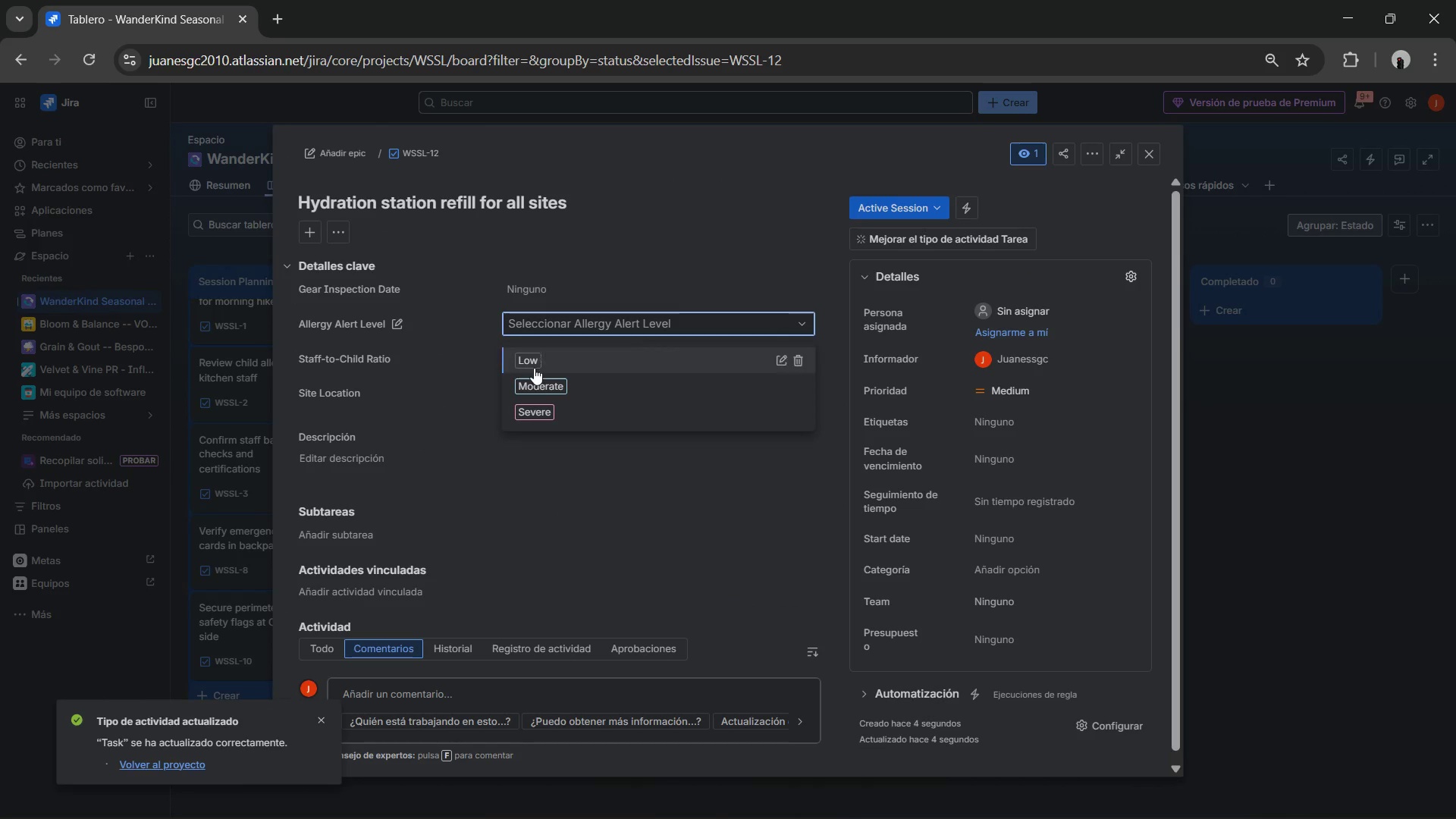 
left_click([529, 359])
 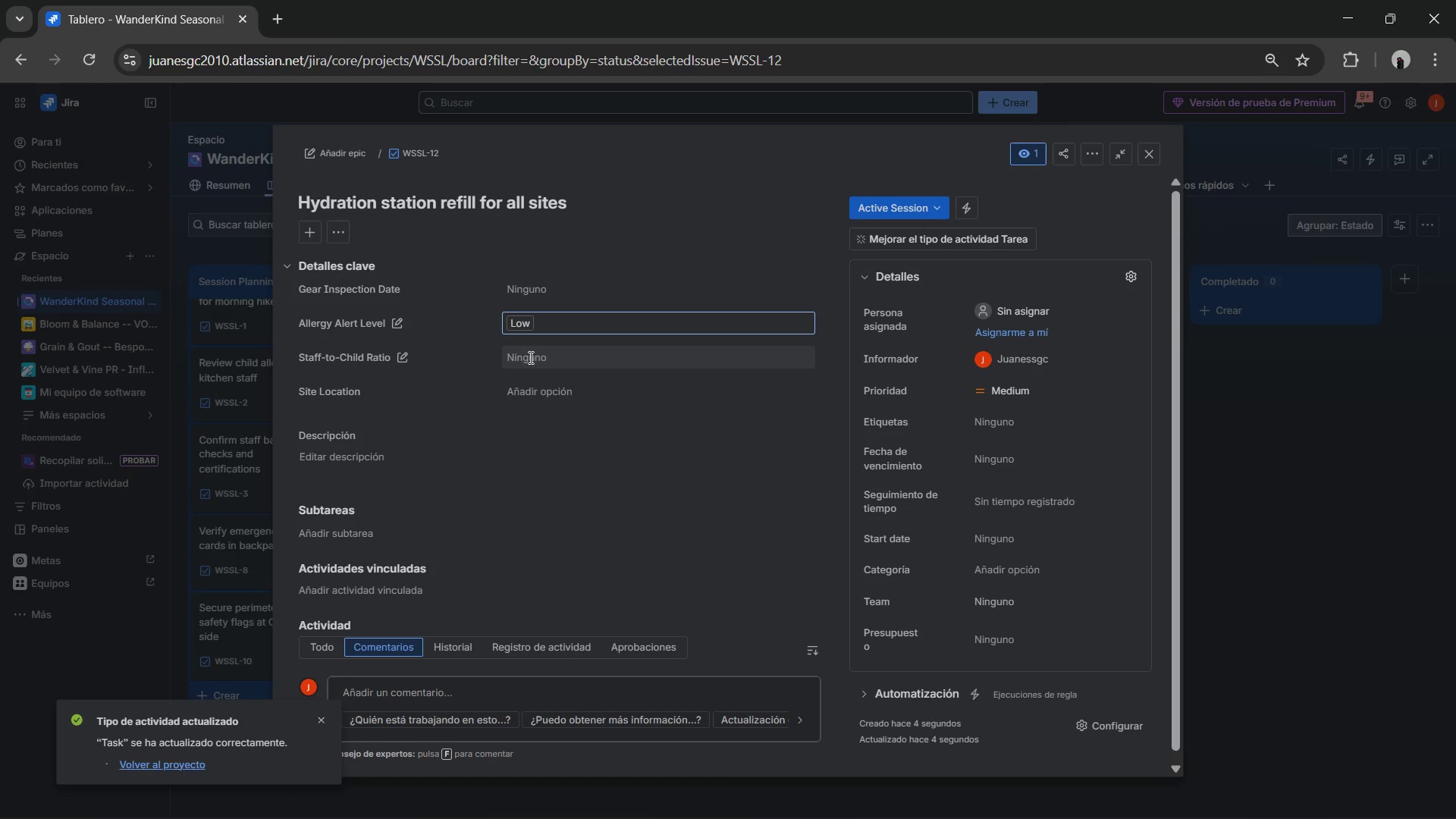 
left_click([529, 357])
 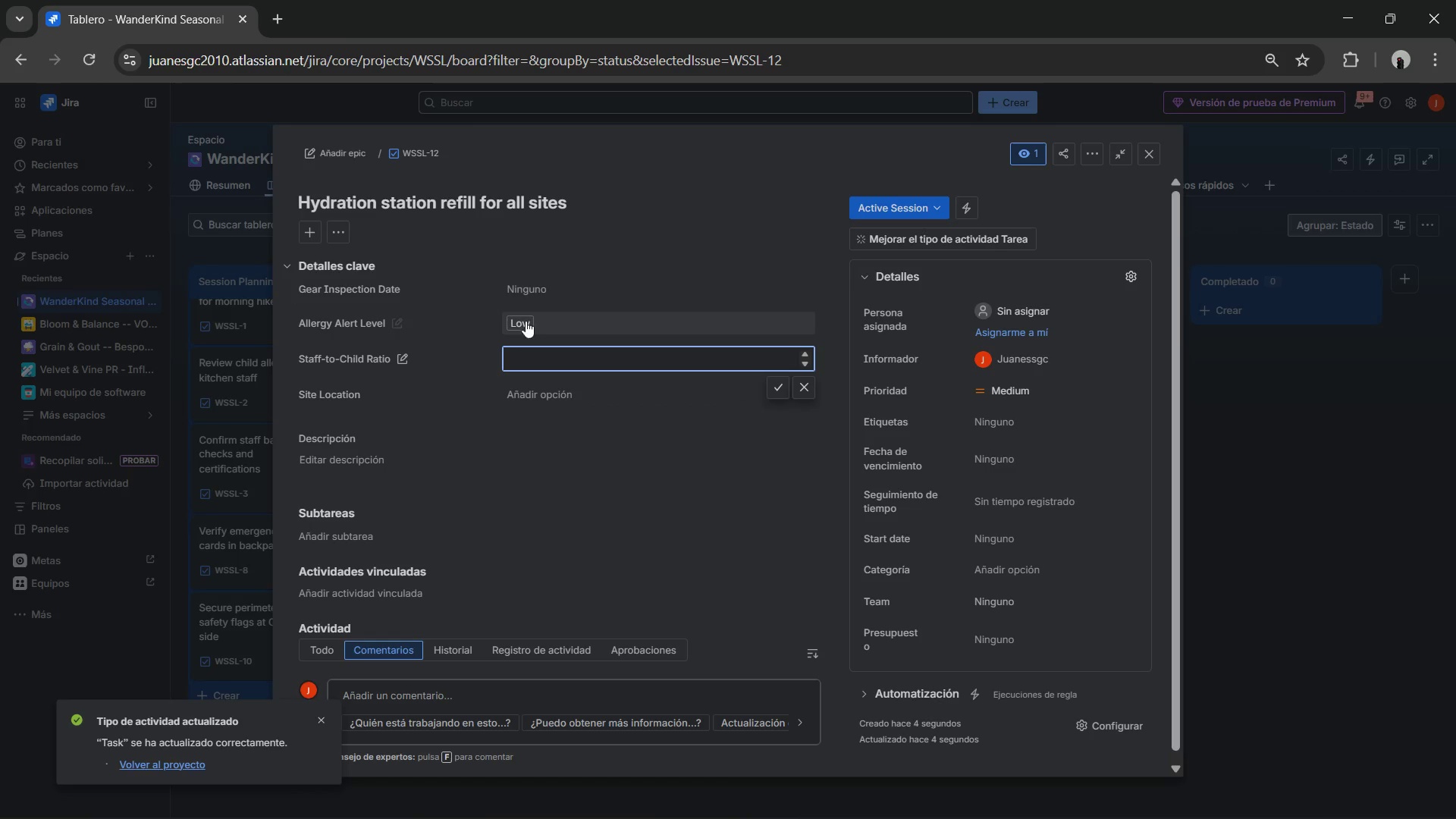 
left_click([522, 299])
 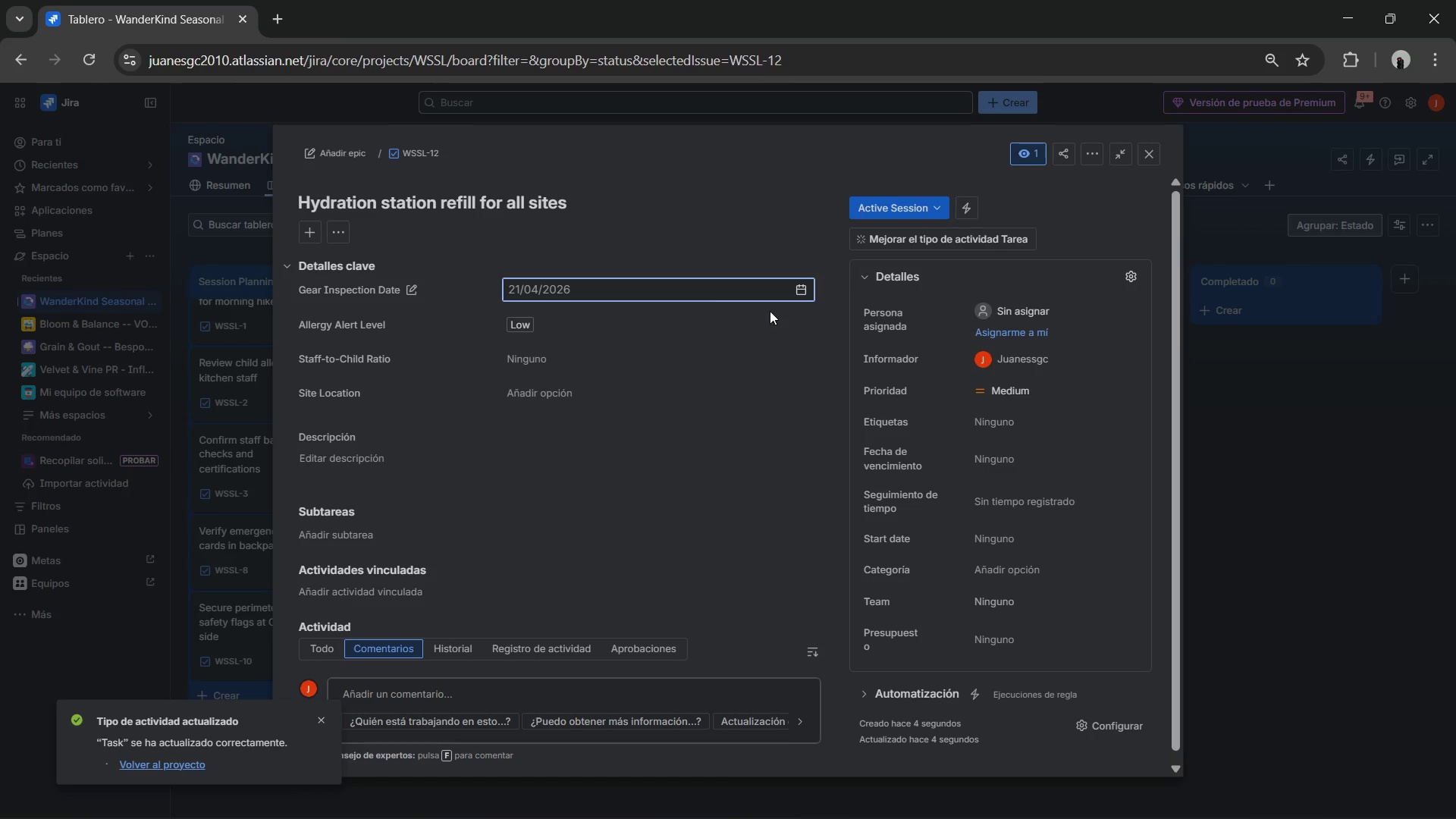 
left_click([788, 297])
 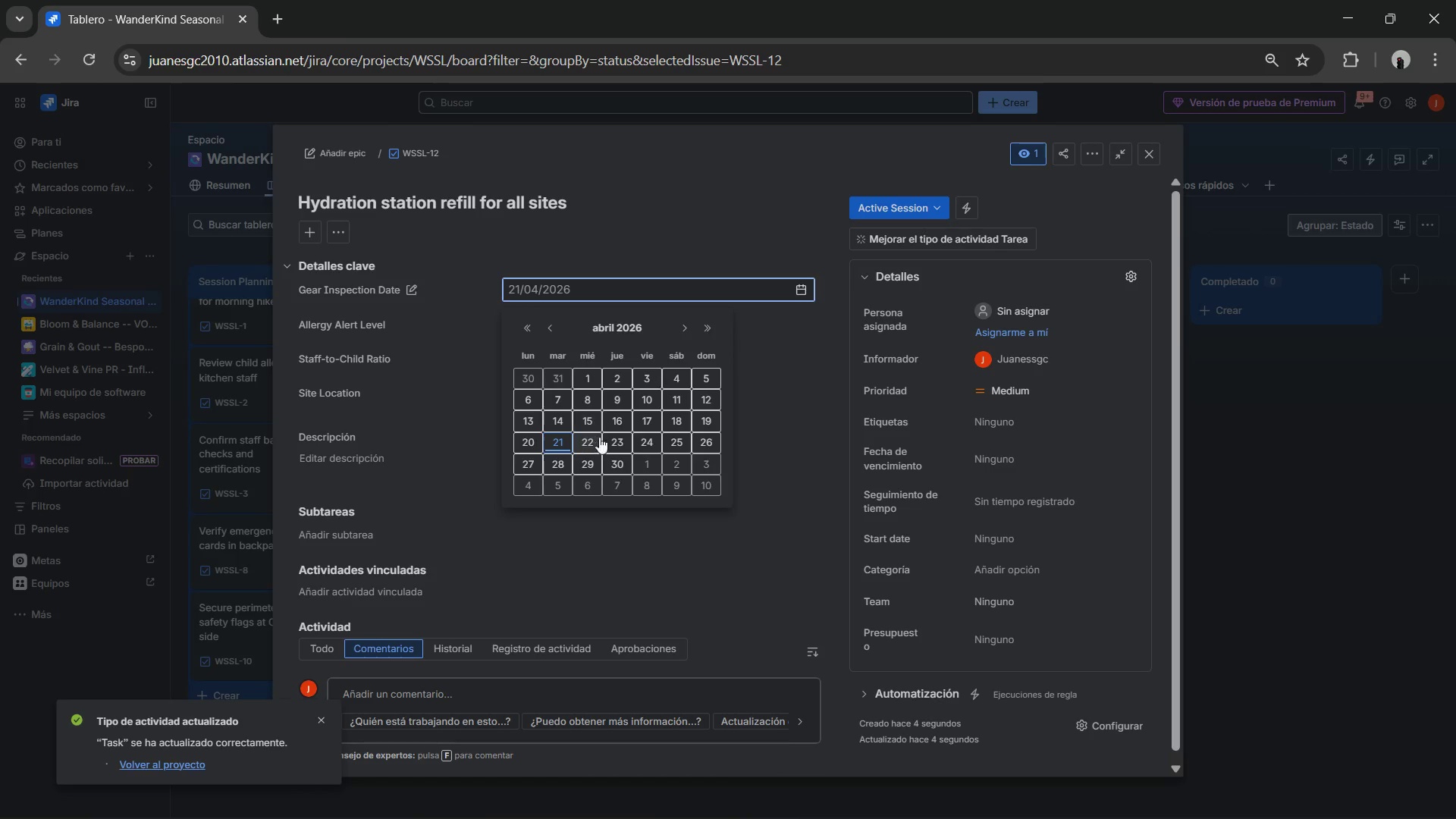 
left_click([612, 438])
 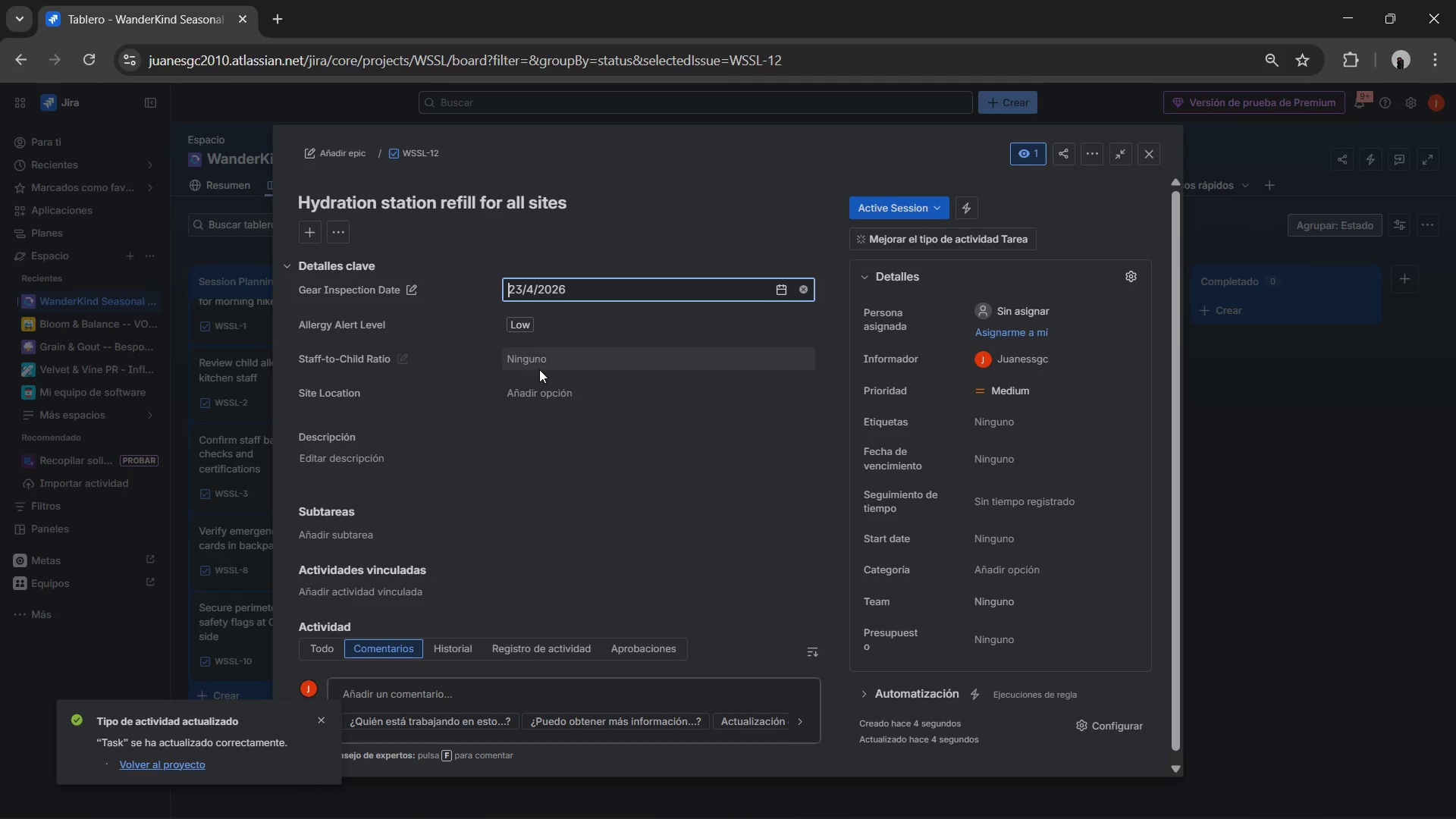 
left_click([538, 357])
 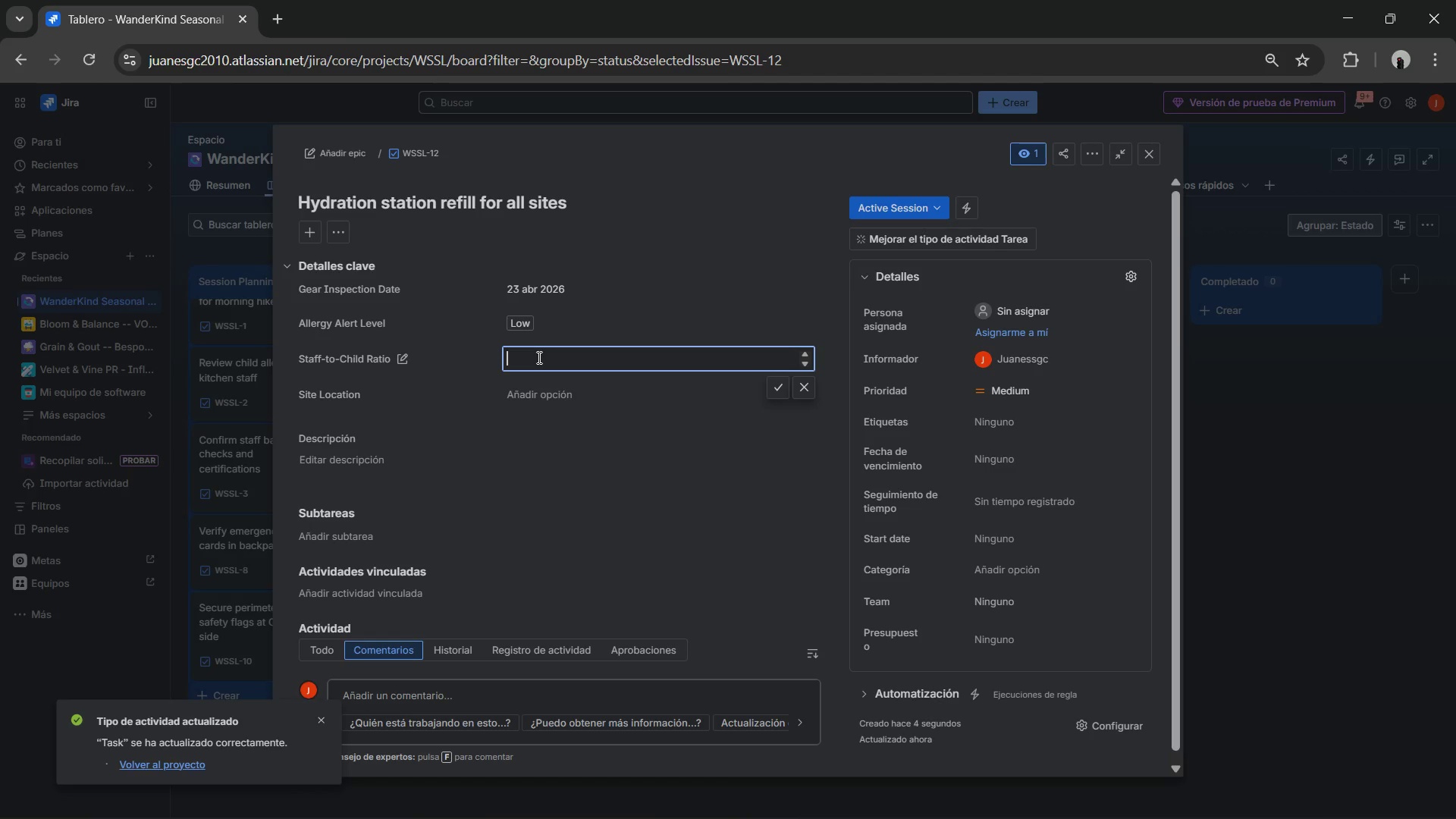 
key(Numpad5)
 